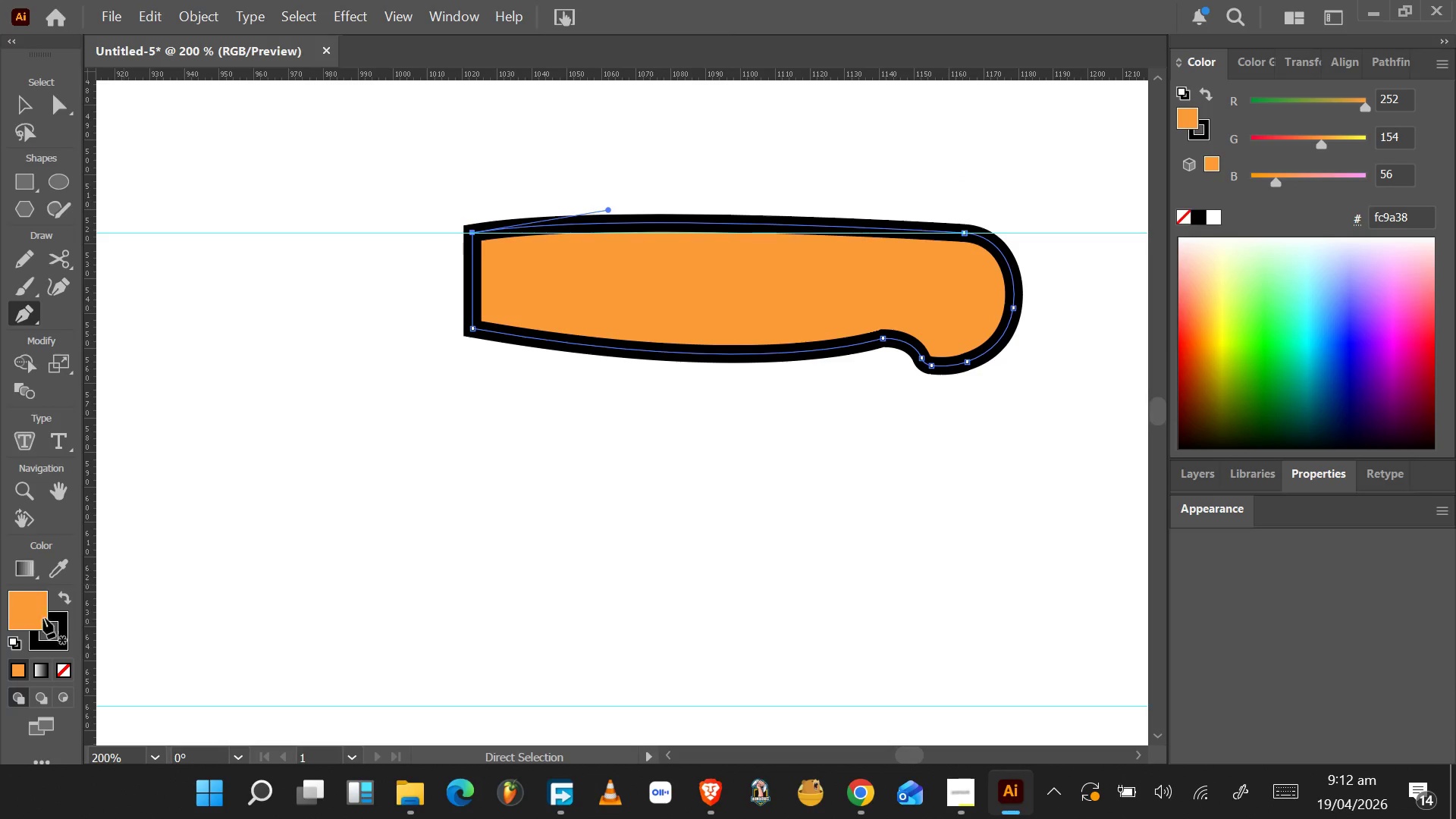 
left_click([30, 617])
 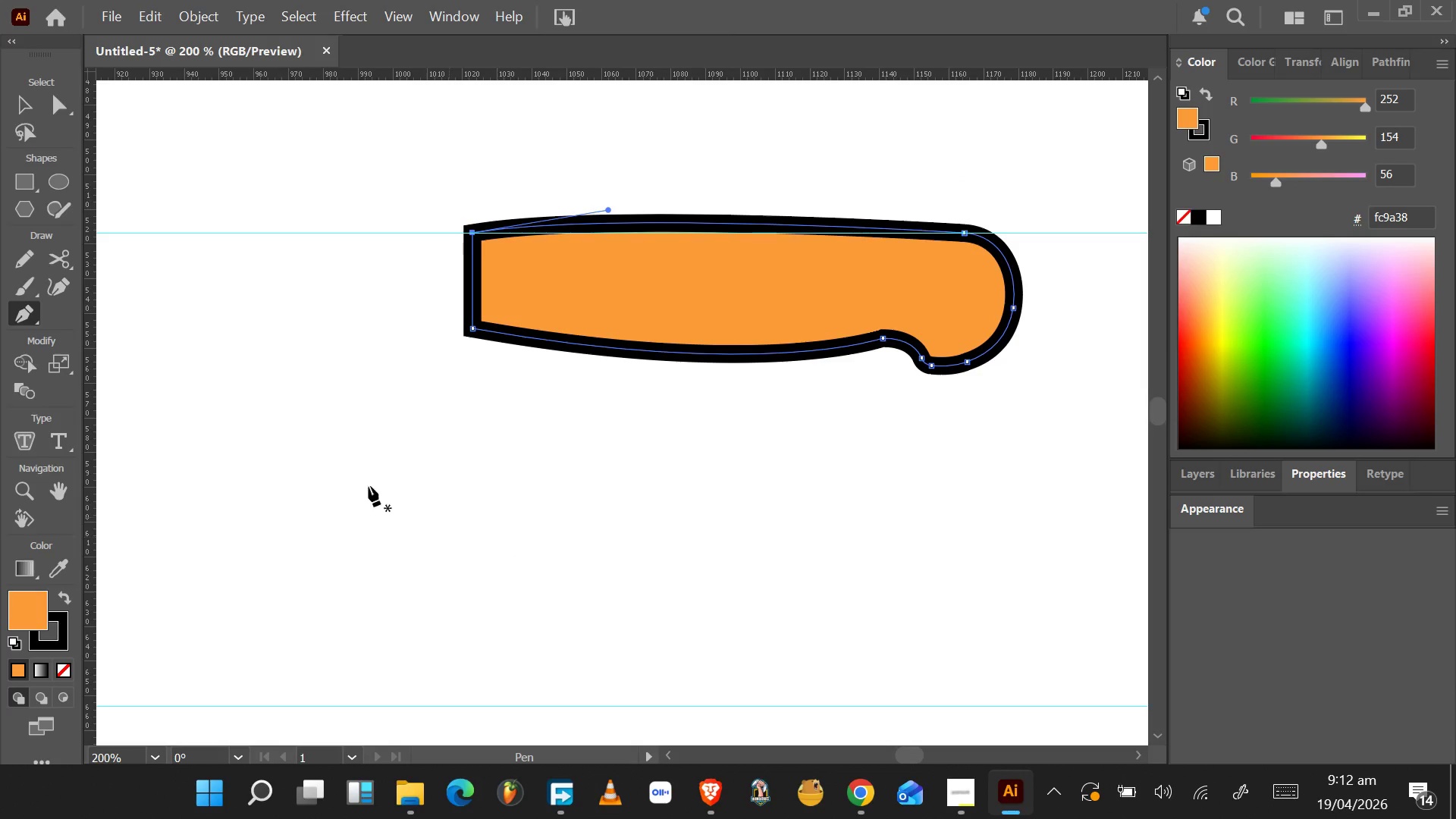 
left_click([62, 184])
 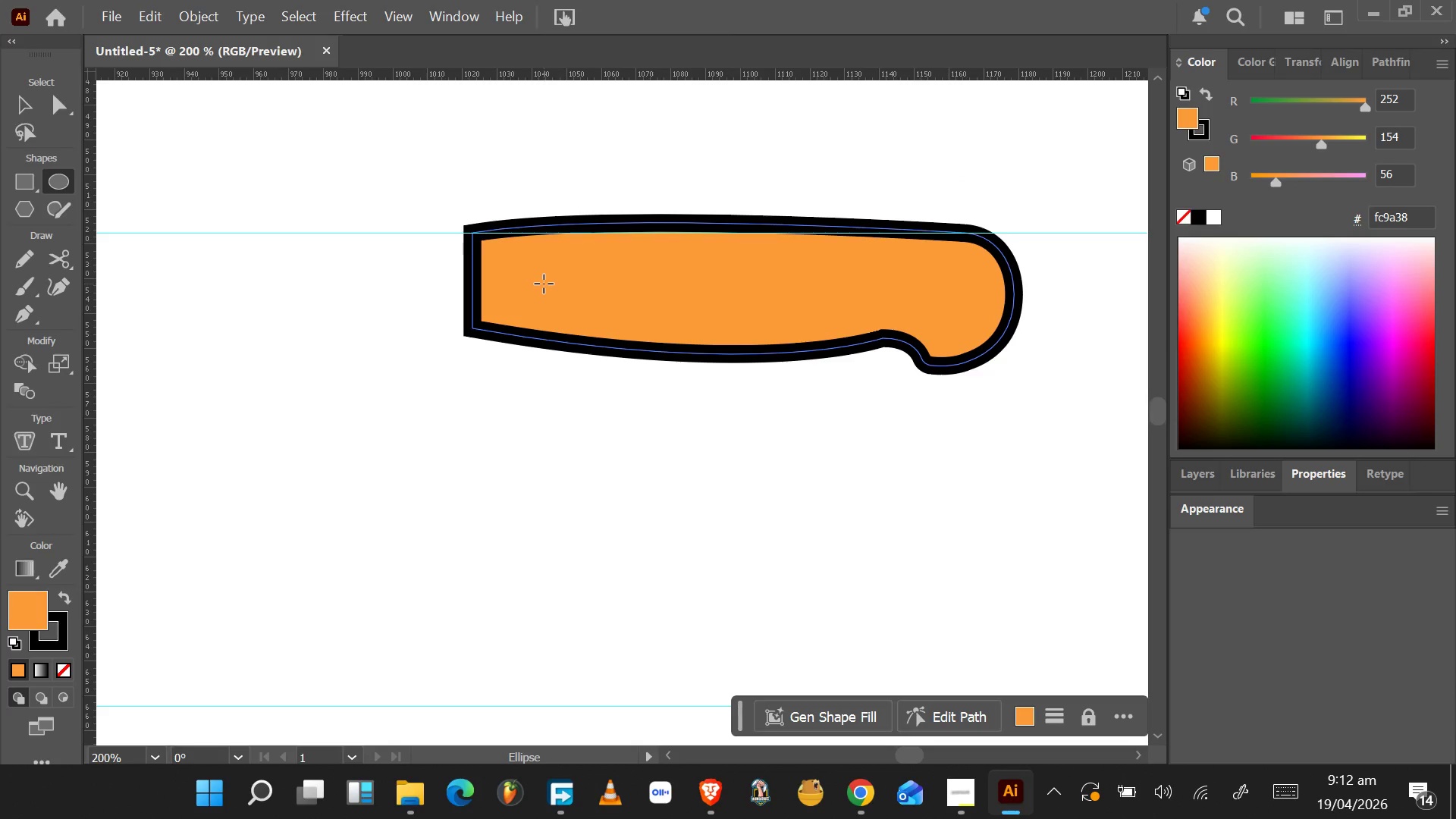 
hold_key(key=ShiftLeft, duration=0.7)
 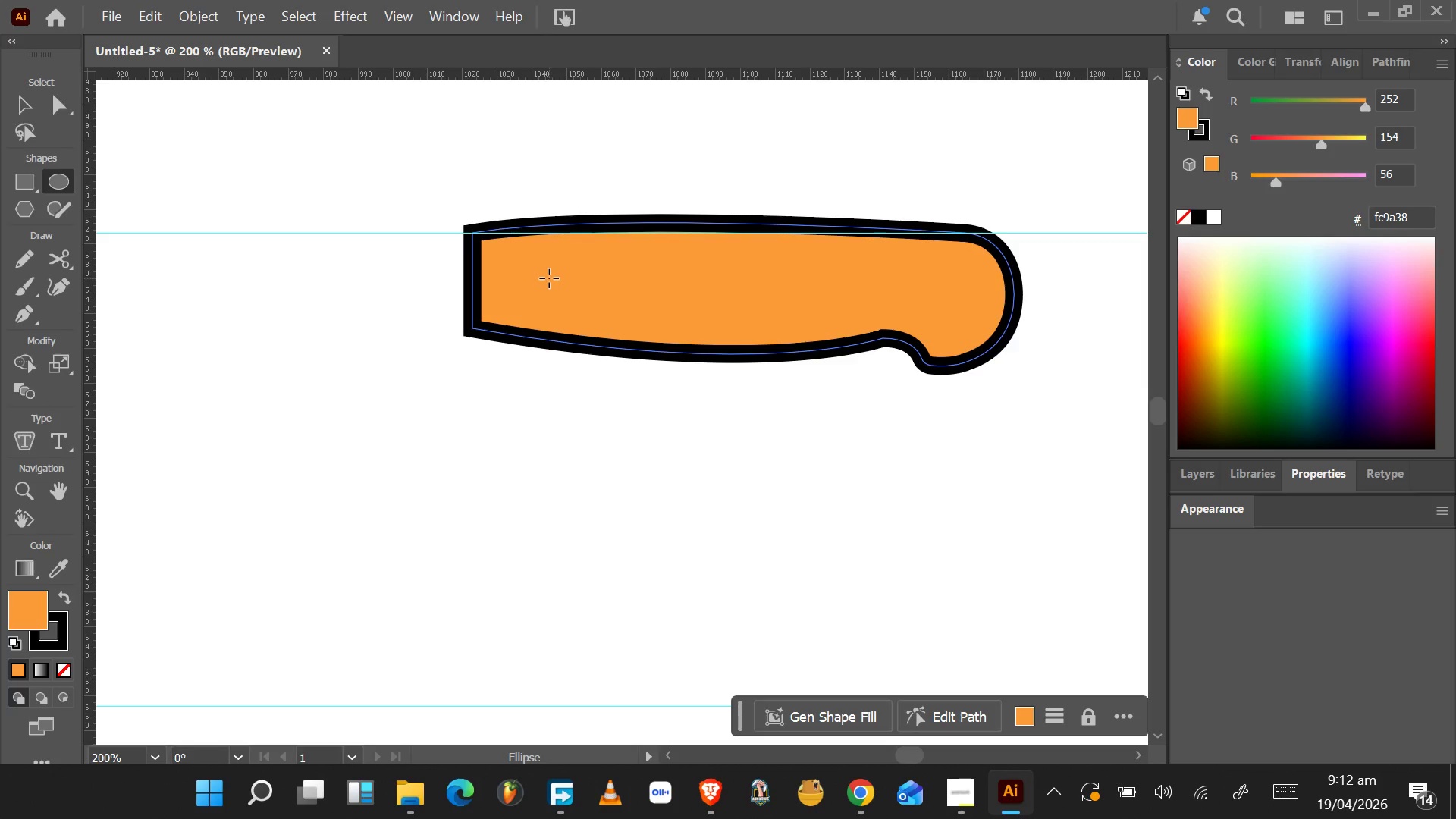 
hold_key(key=ShiftLeft, duration=1.55)
left_click_drag(start_coordinate=[549, 278], to_coordinate=[563, 300])
 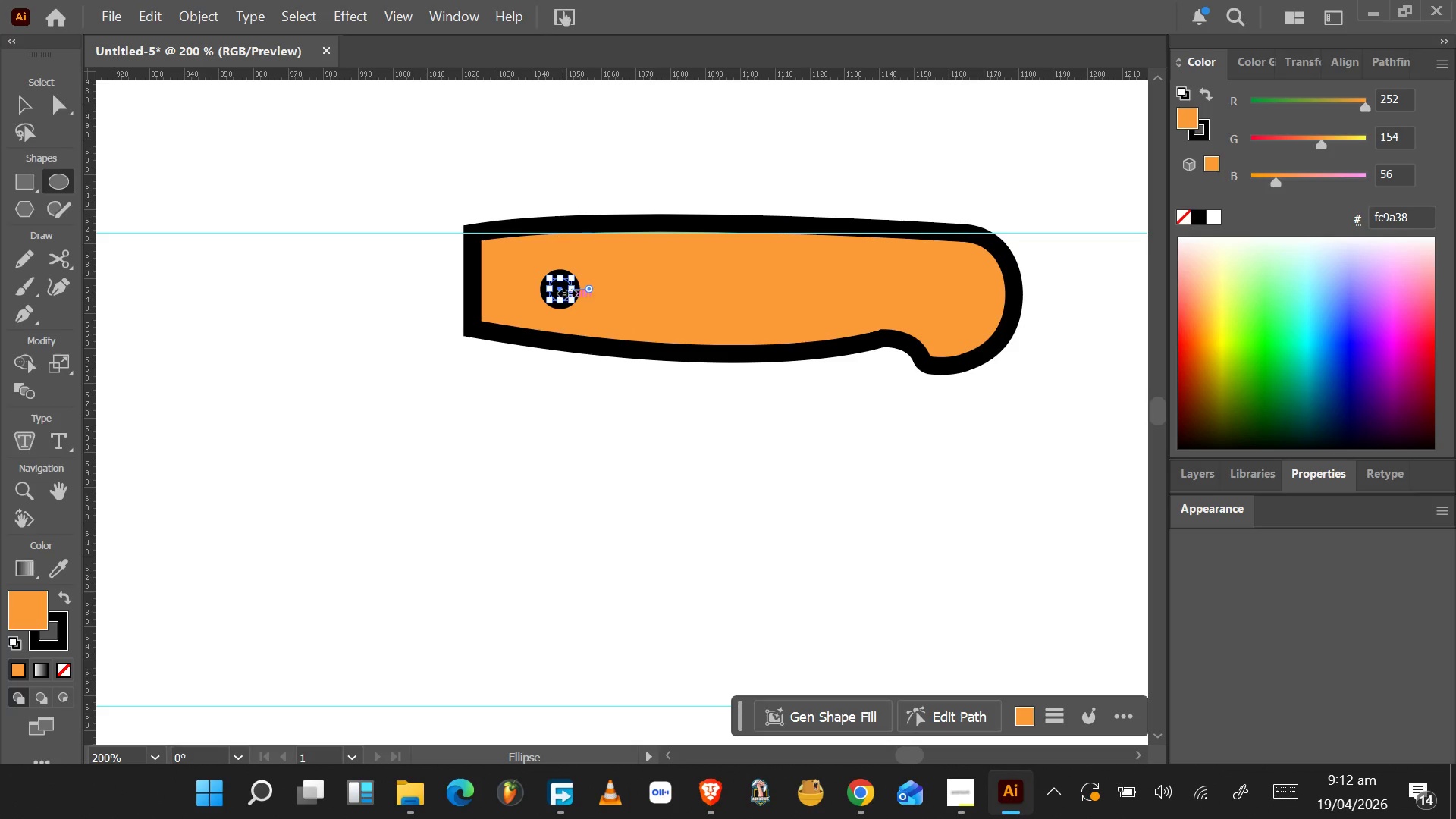 
hold_key(key=ShiftLeft, duration=1.11)
 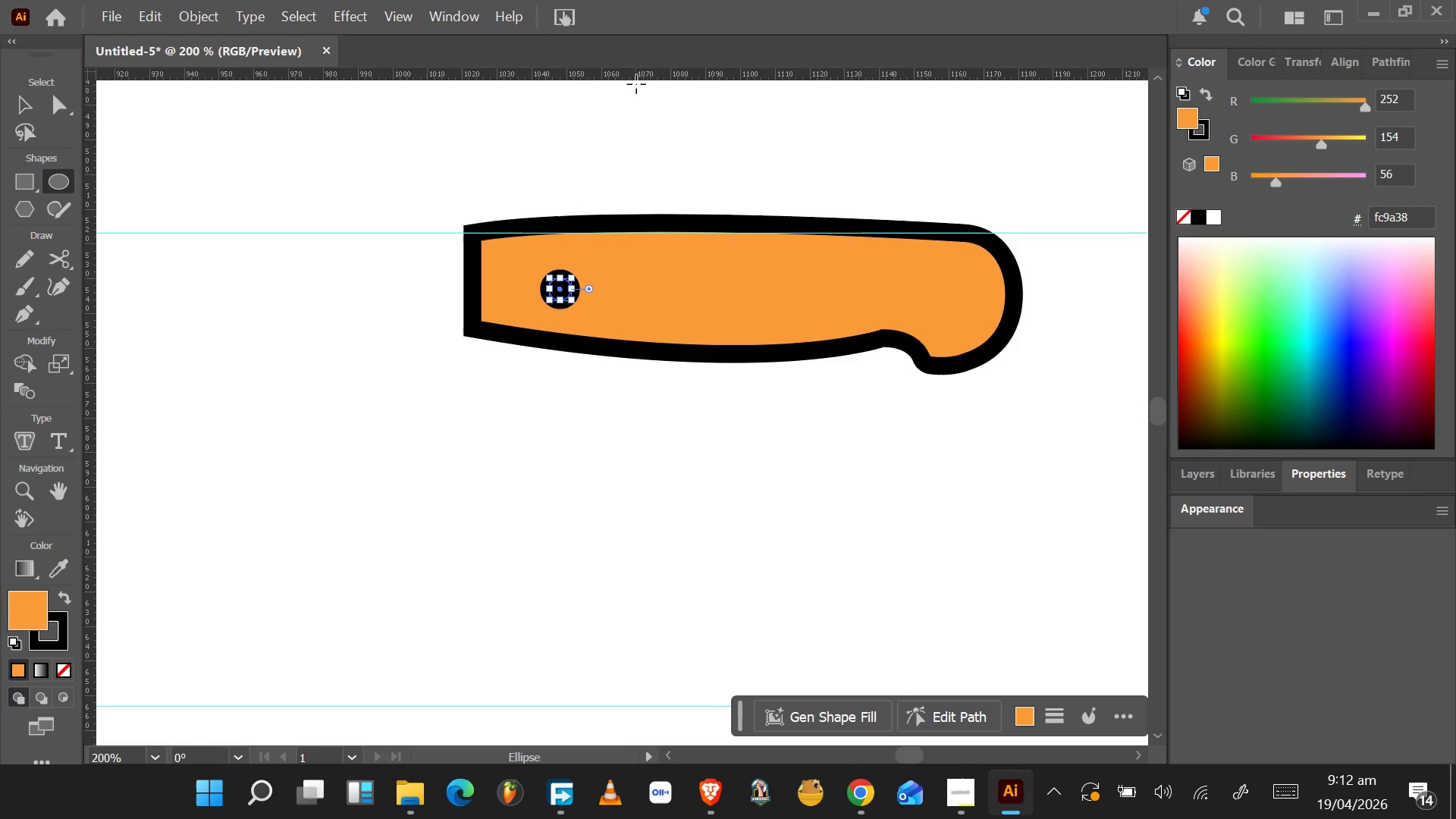 
left_click_drag(start_coordinate=[641, 74], to_coordinate=[638, 282])
 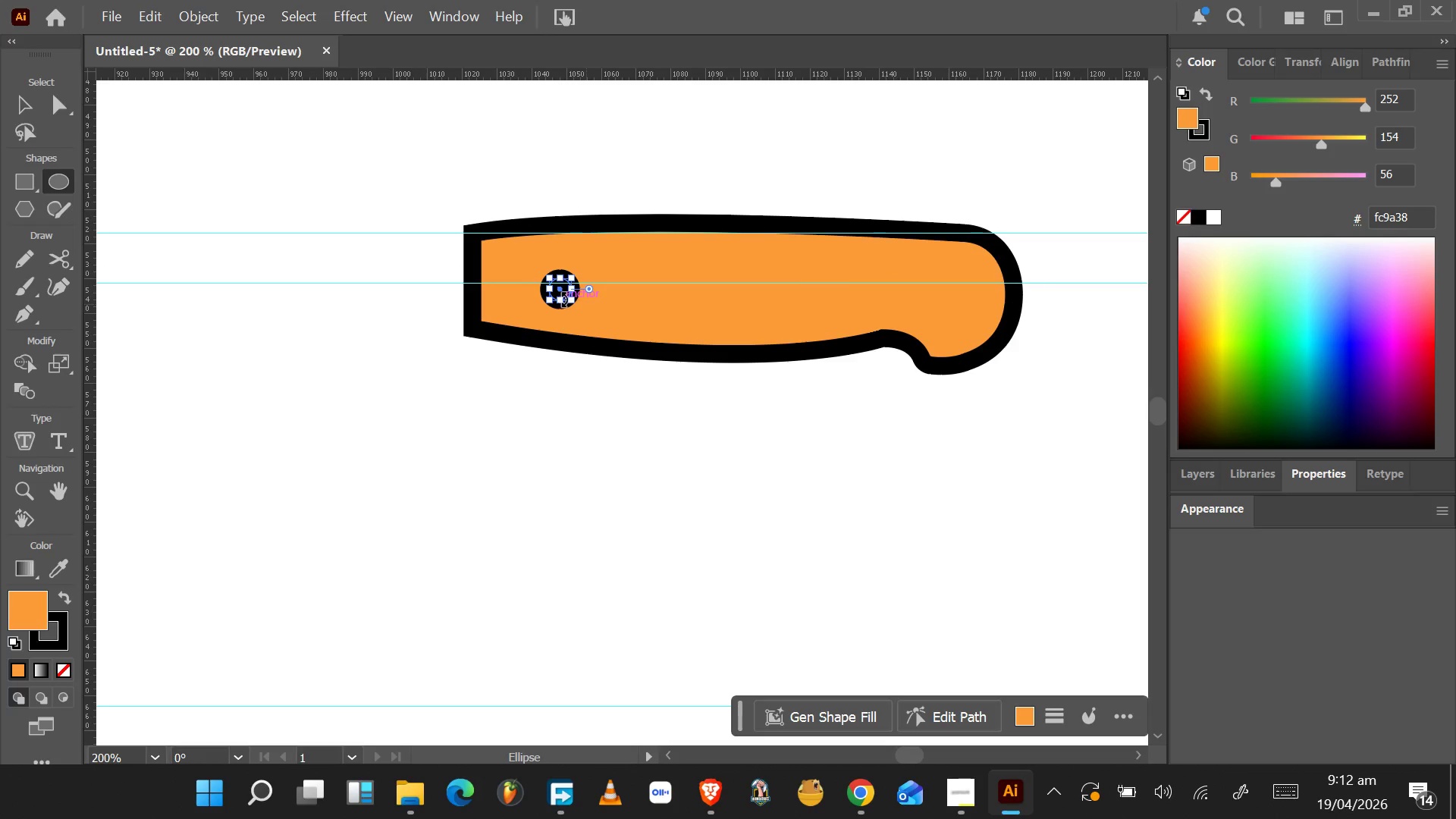 
scroll: coordinate [566, 295], scroll_direction: up, amount: 1.0
 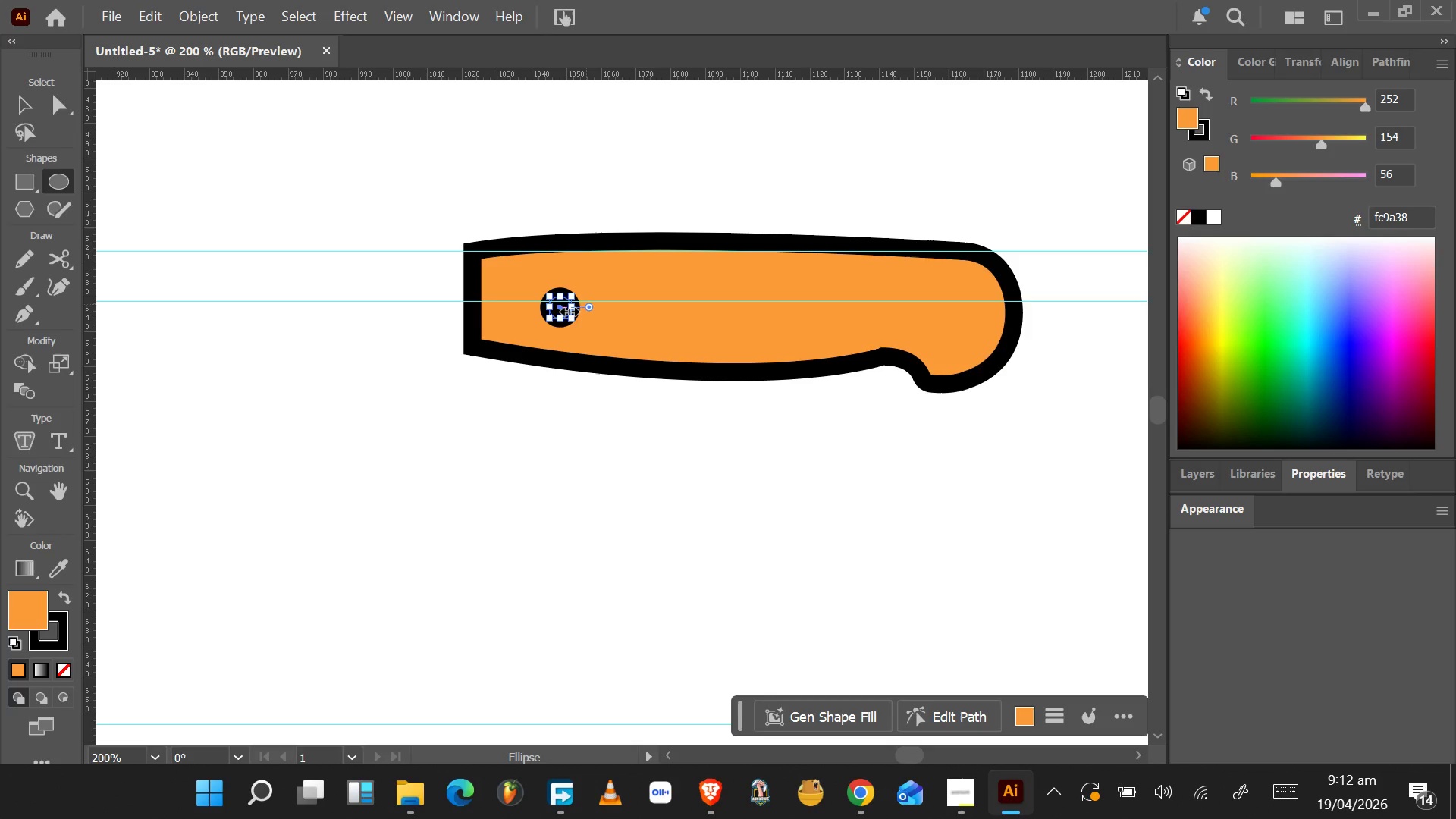 
hold_key(key=AltLeft, duration=0.66)
scroll: coordinate [569, 315], scroll_direction: up, amount: 4.0
 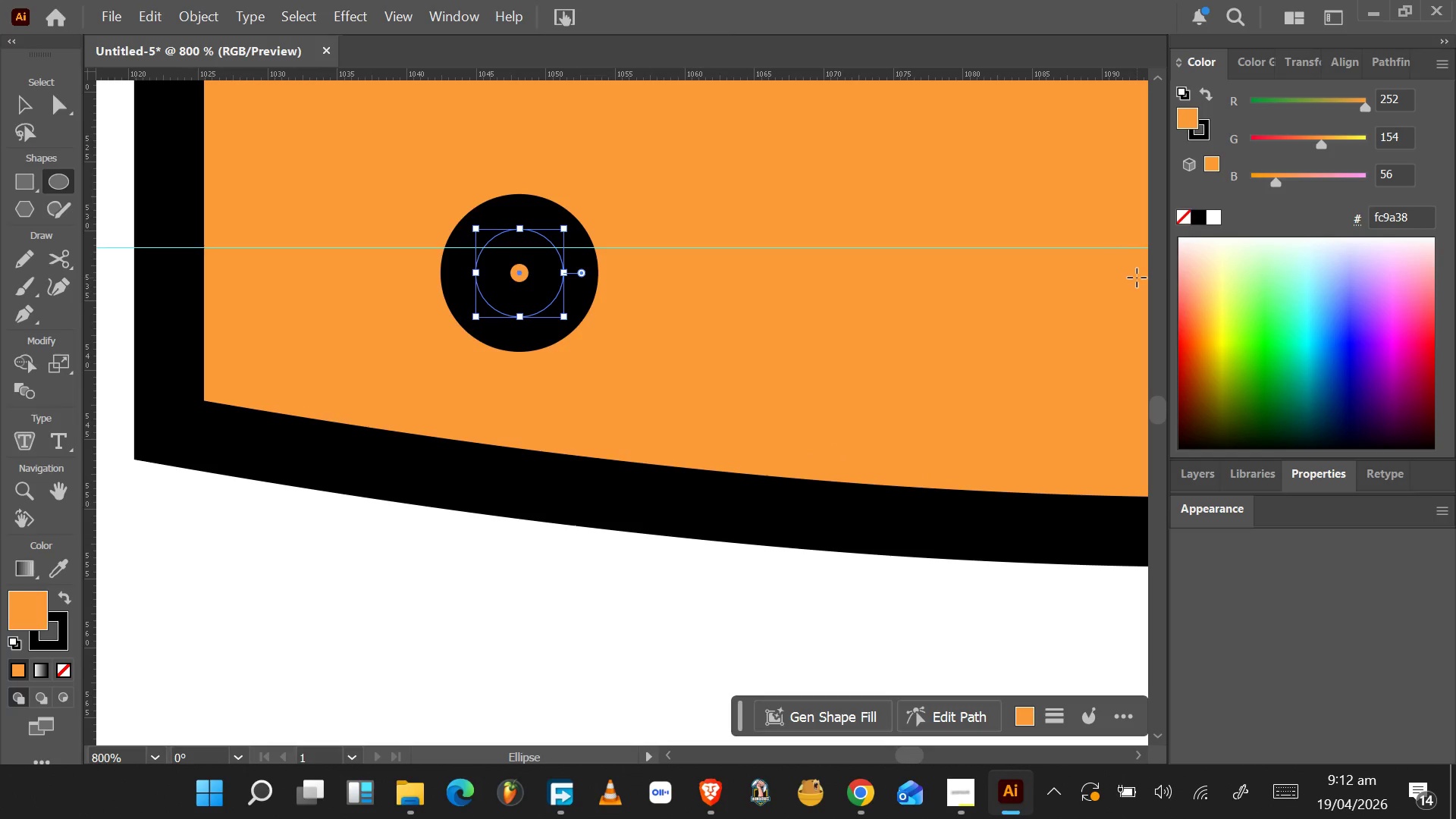 
wait(11.33)
 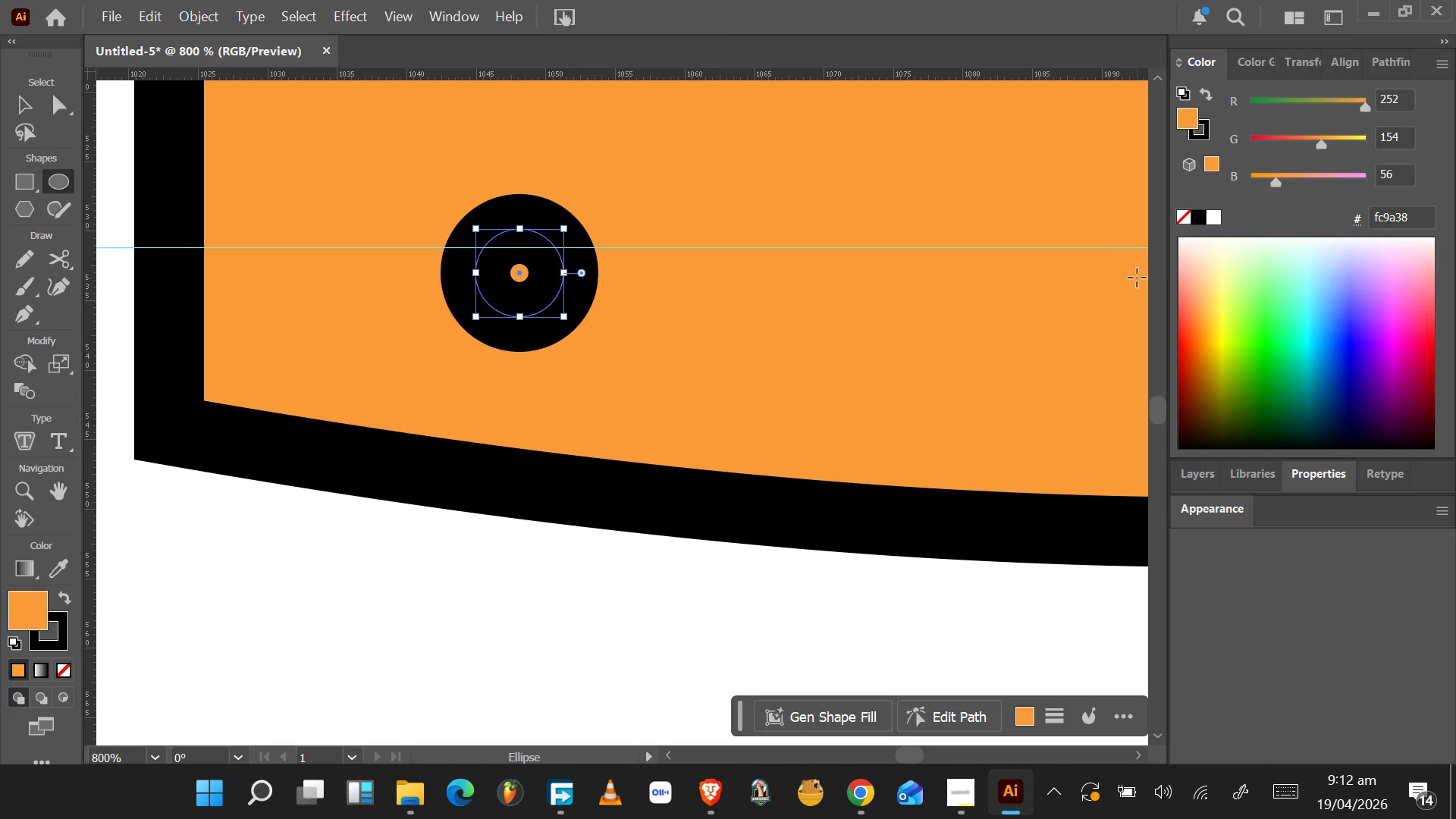 
hold_key(key=AltLeft, duration=1.39)
 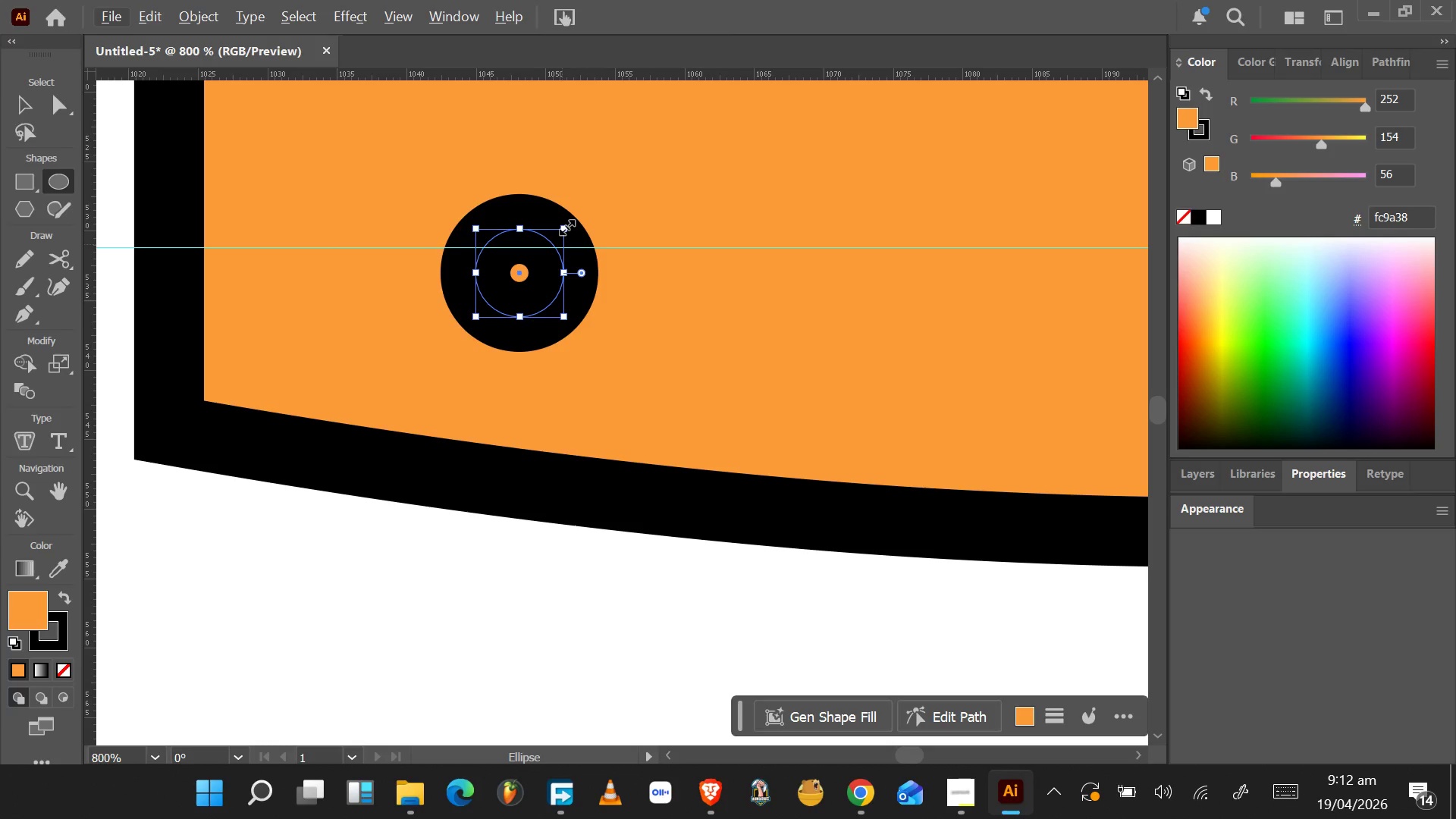 
hold_key(key=ShiftLeft, duration=3.53)
hold_key(key=AltLeft, duration=1.55)
left_click_drag(start_coordinate=[565, 224], to_coordinate=[634, 165])
 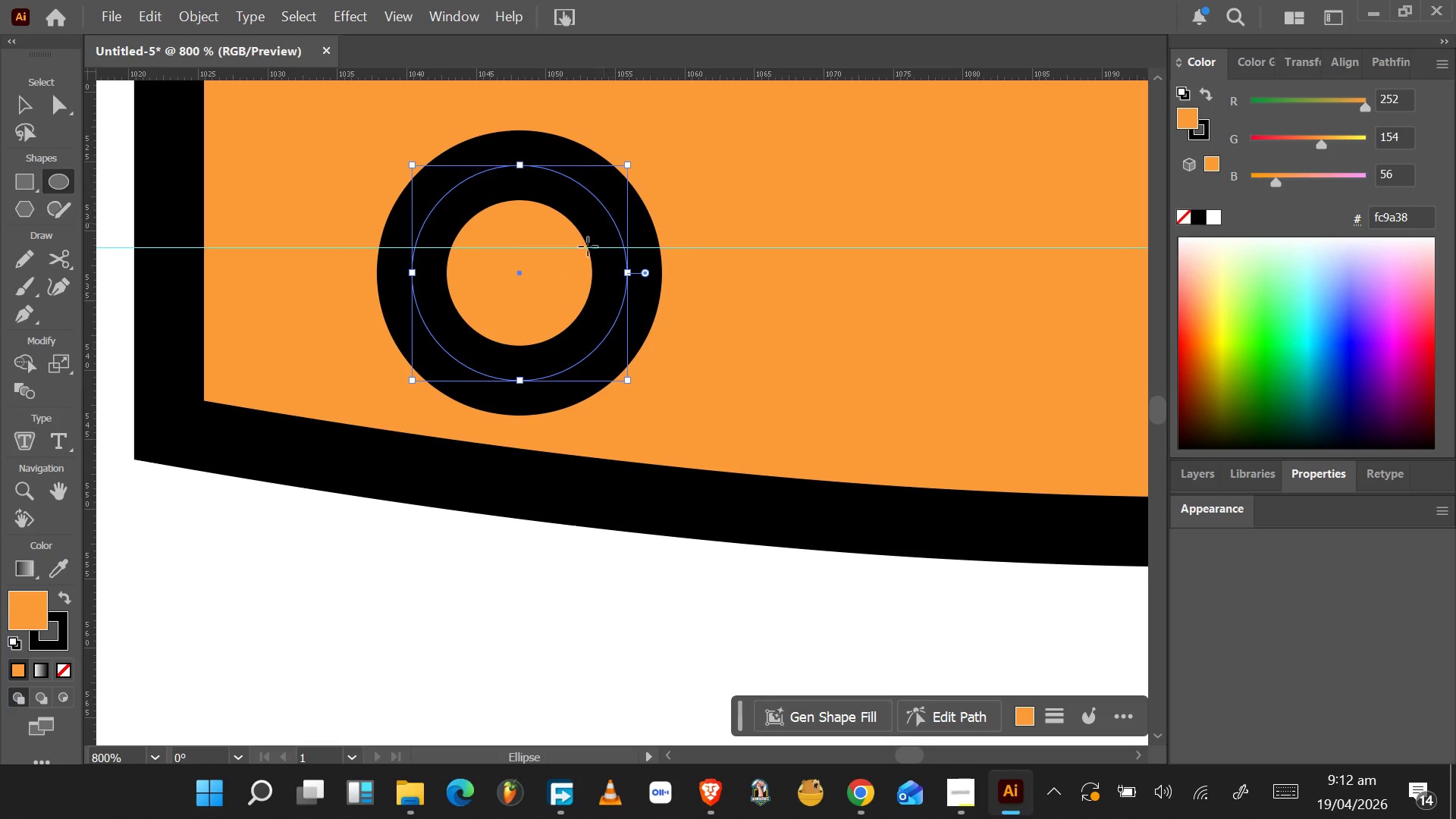 
hold_key(key=AltLeft, duration=1.53)
 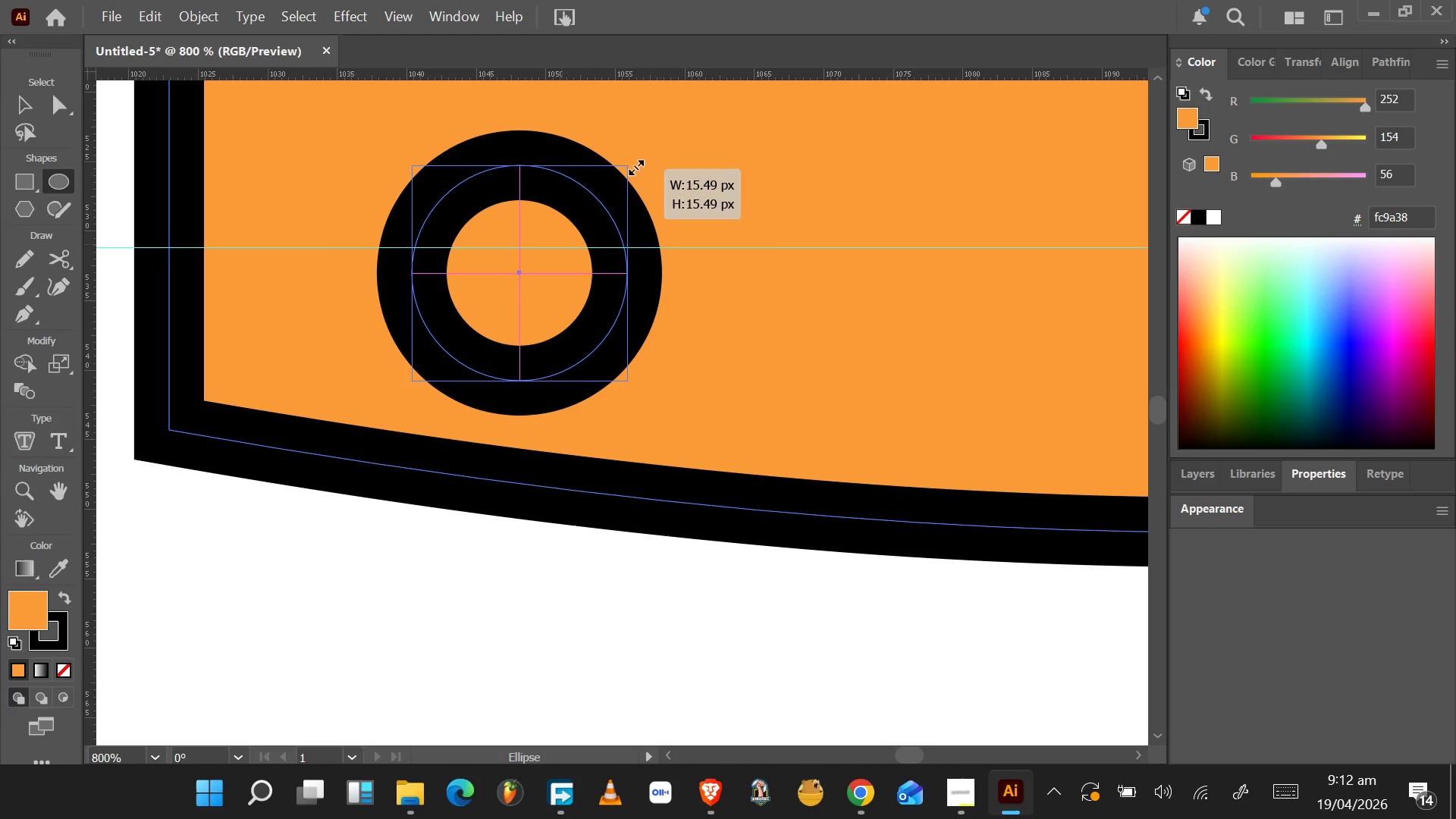 
key(Alt+Shift+AltLeft)
 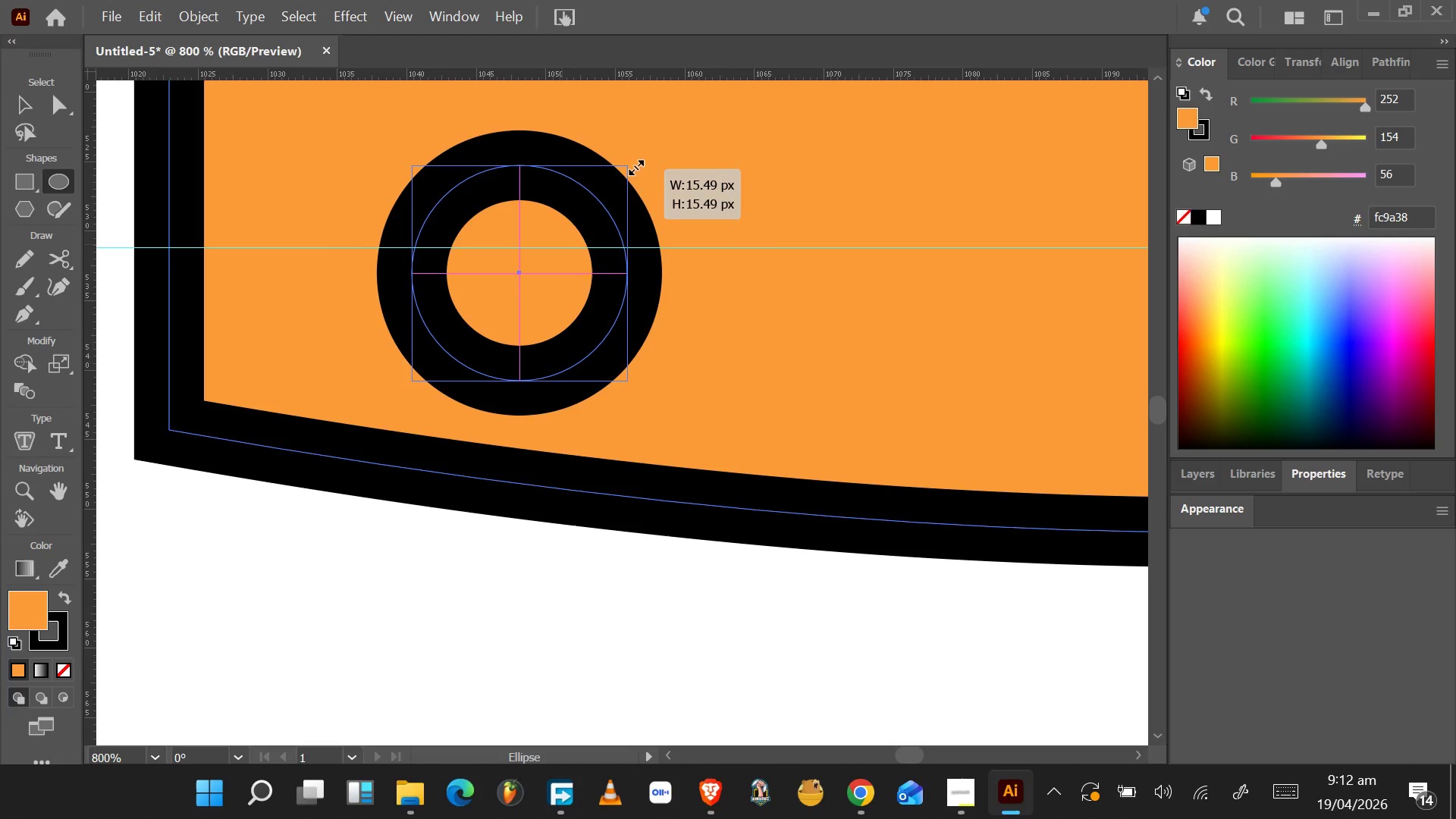 
key(Alt+Shift+AltLeft)
 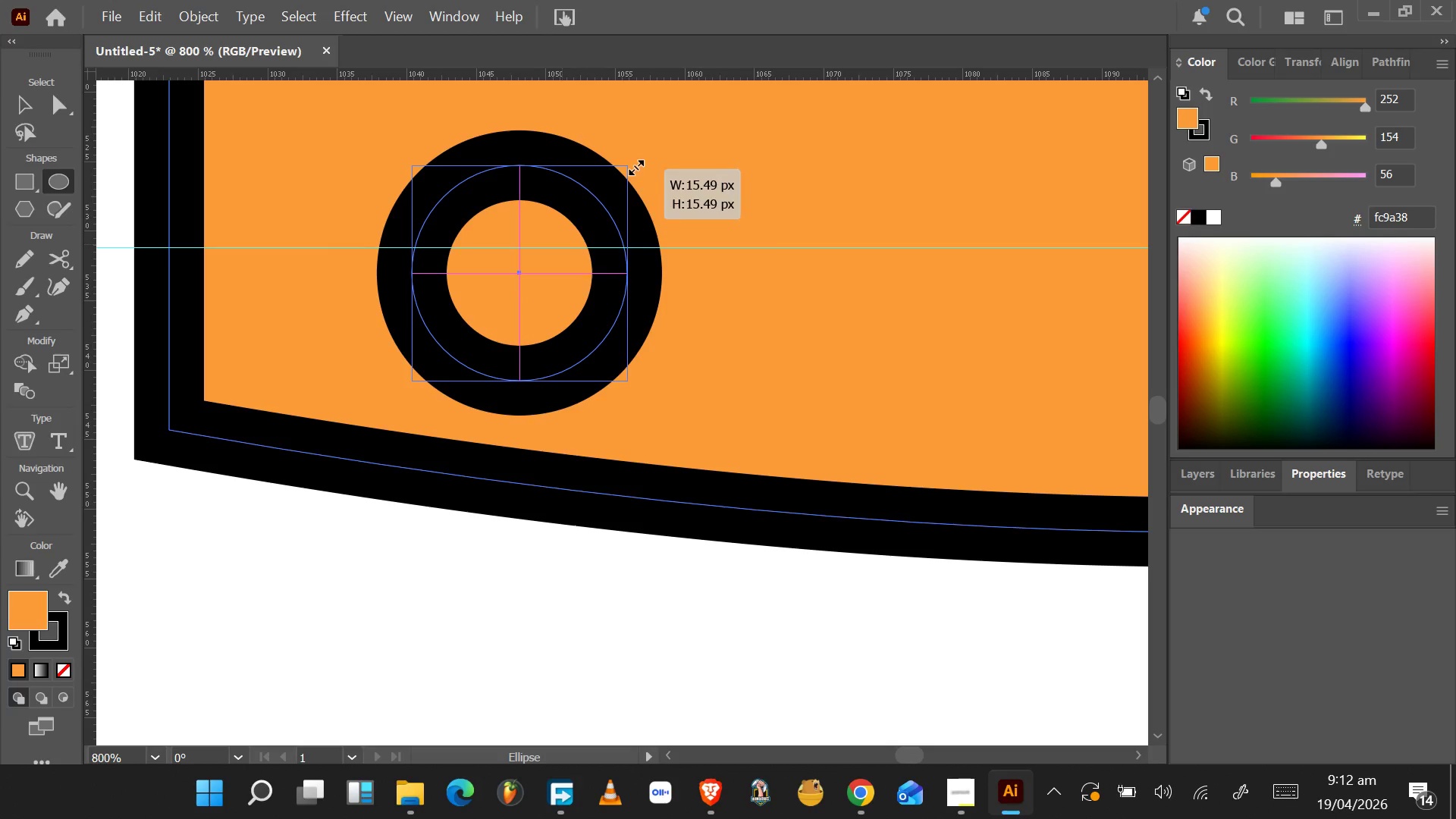 
key(Alt+Shift+AltLeft)
 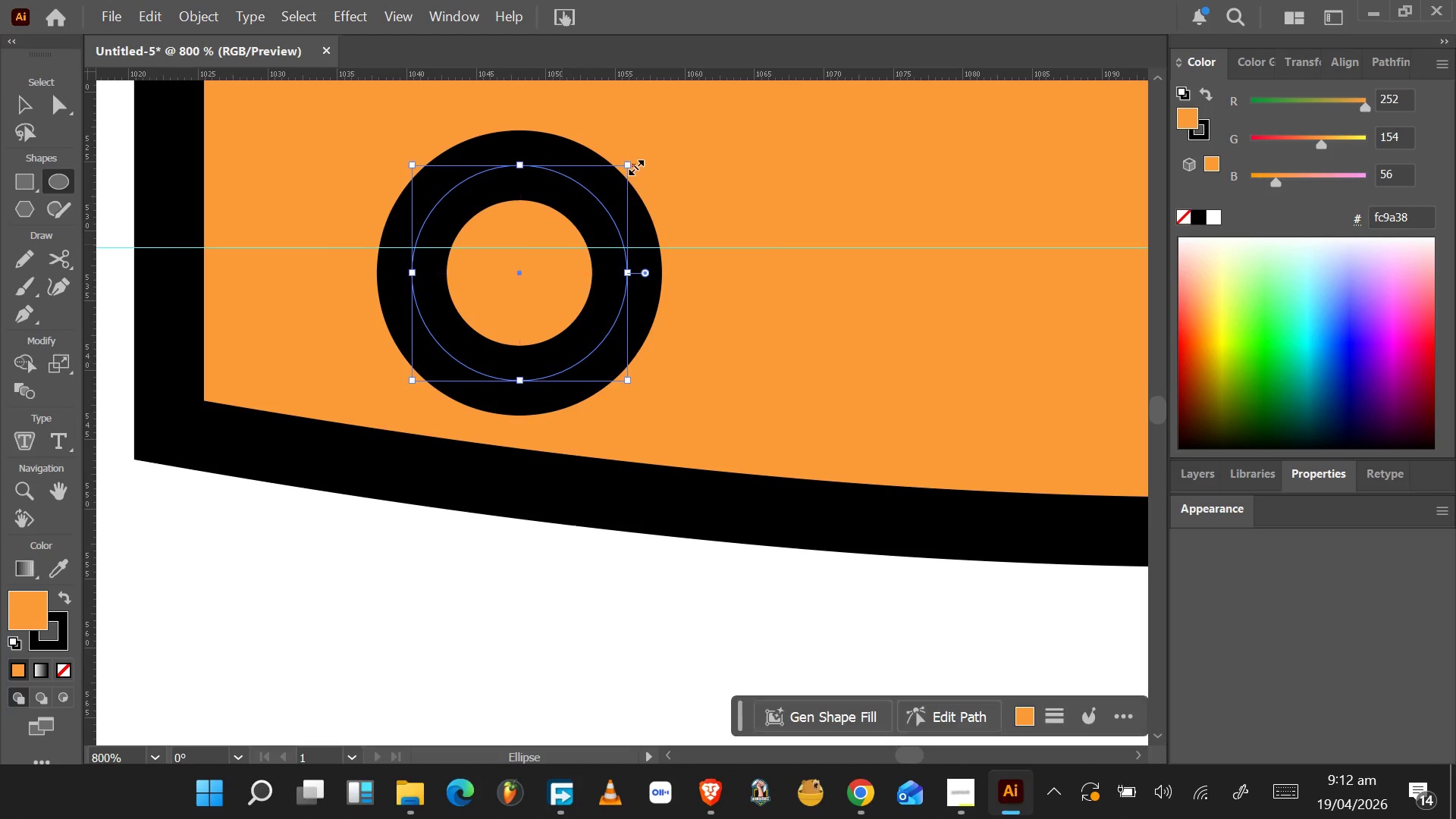 
key(Alt+AltLeft)
 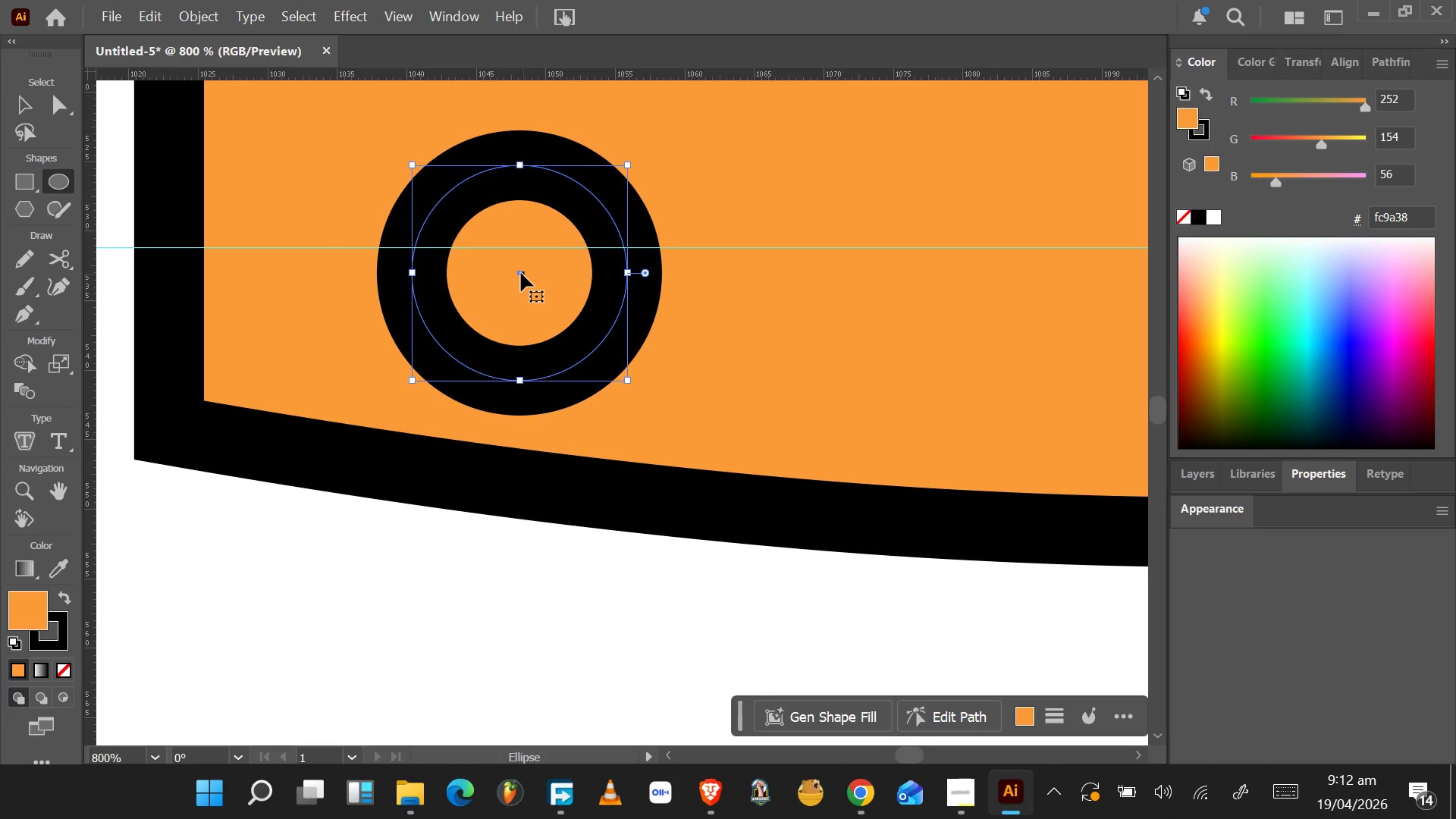 
left_click_drag(start_coordinate=[518, 273], to_coordinate=[523, 247])
 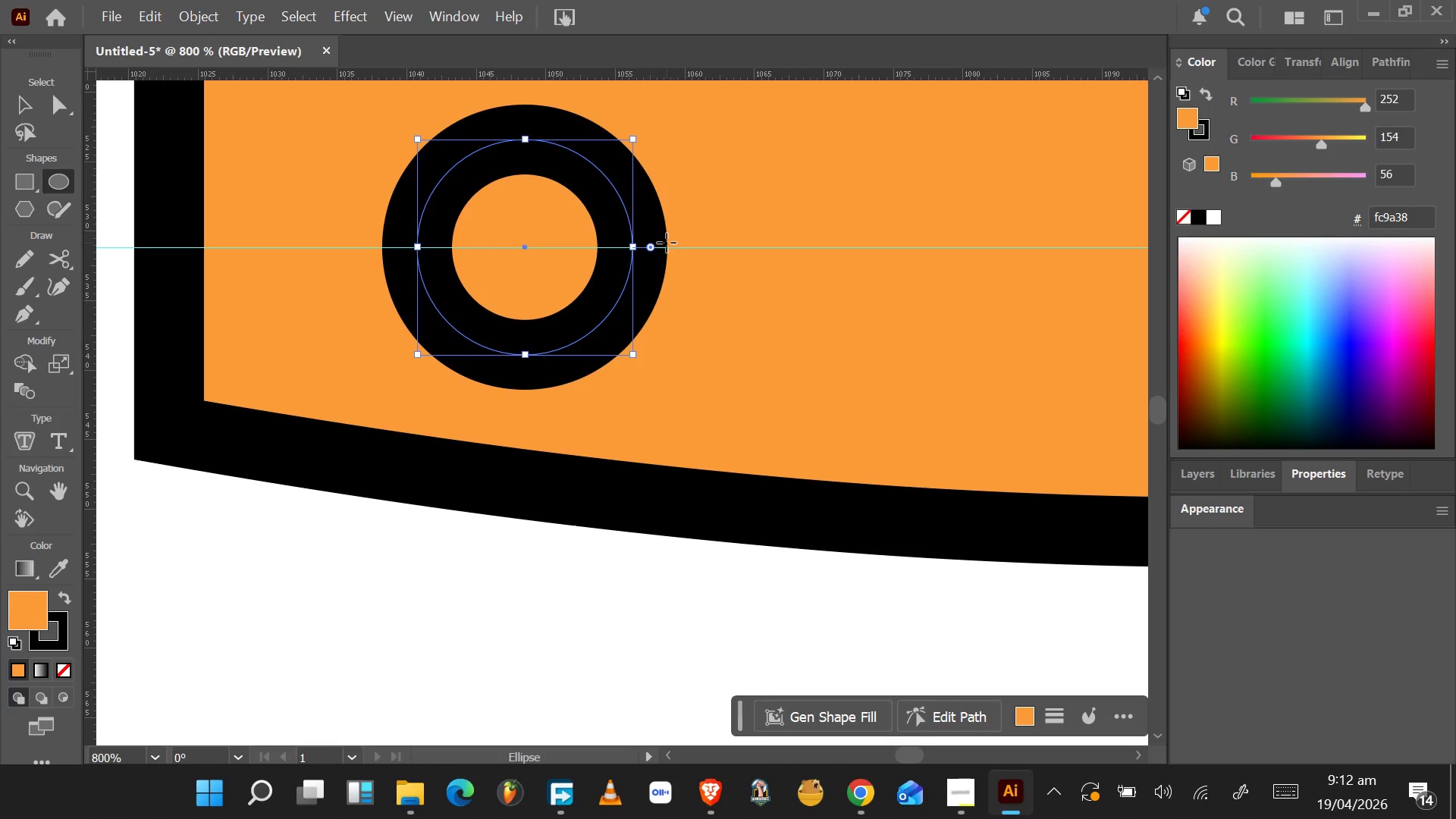 
hold_key(key=AltLeft, duration=0.7)
scroll: coordinate [664, 248], scroll_direction: down, amount: 3.0
 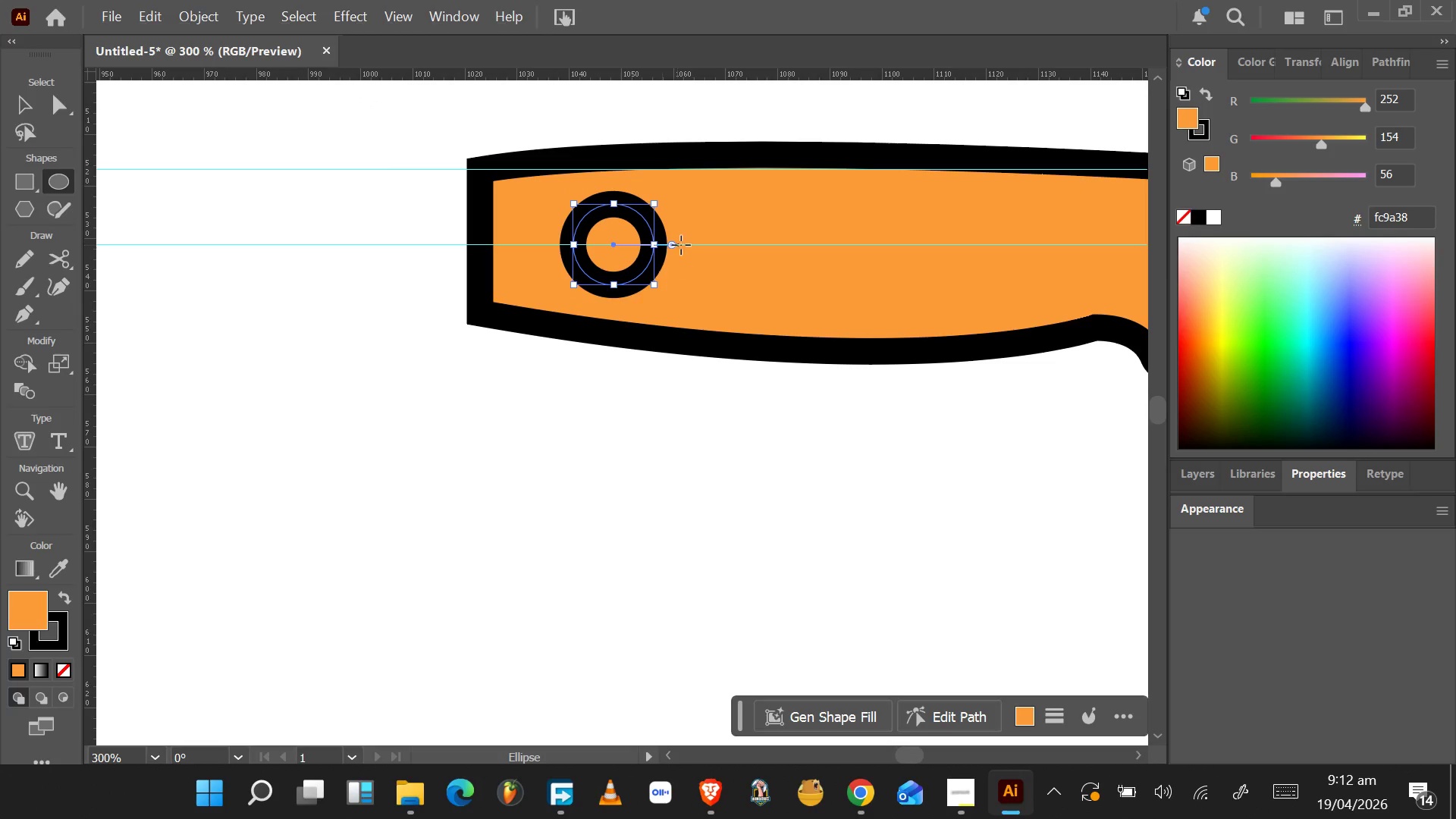 
hold_key(key=AltLeft, duration=0.47)
scroll: coordinate [695, 243], scroll_direction: down, amount: 2.0
 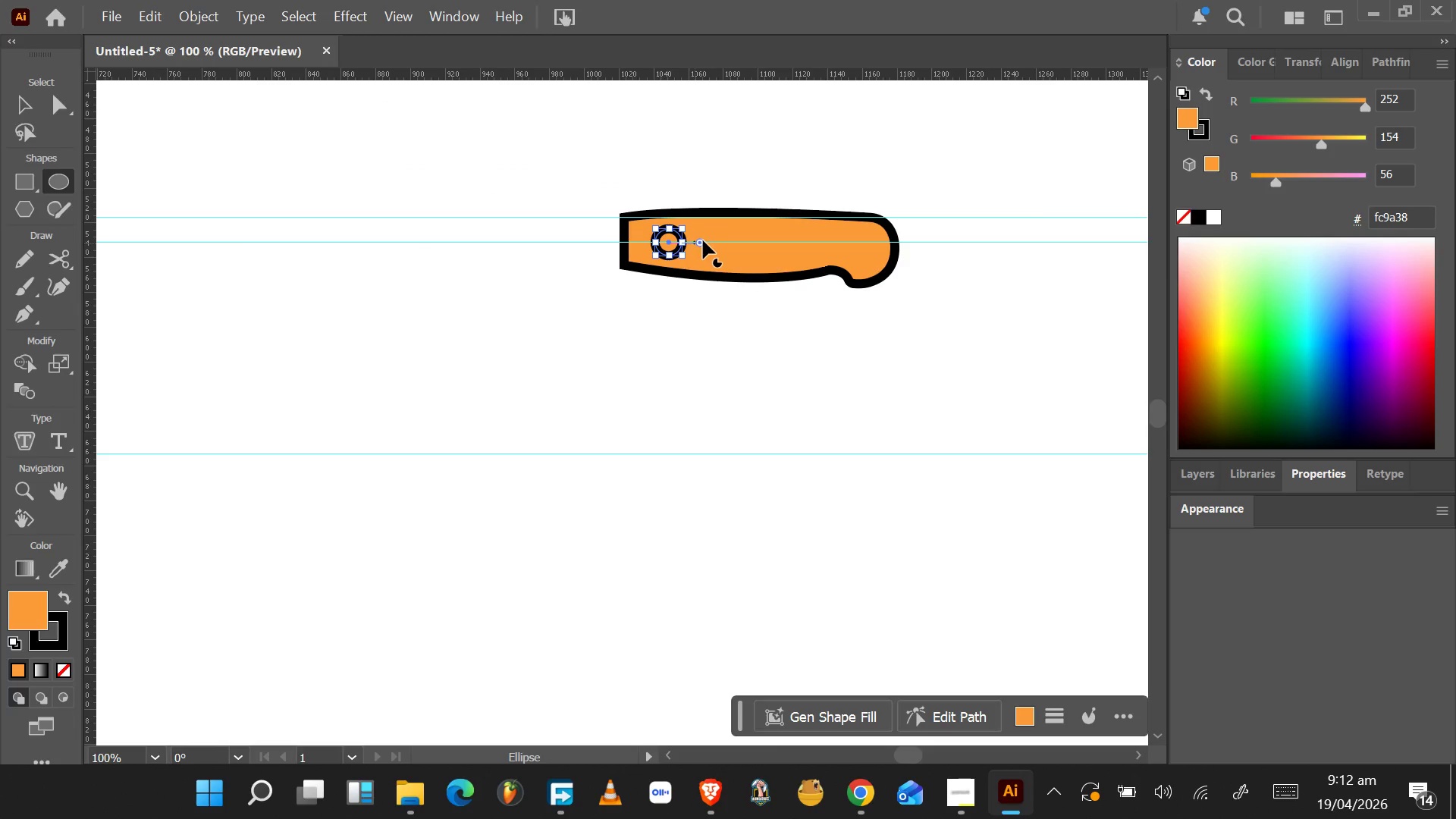 
hold_key(key=AltLeft, duration=1.23)
scroll: coordinate [679, 240], scroll_direction: up, amount: 3.0
 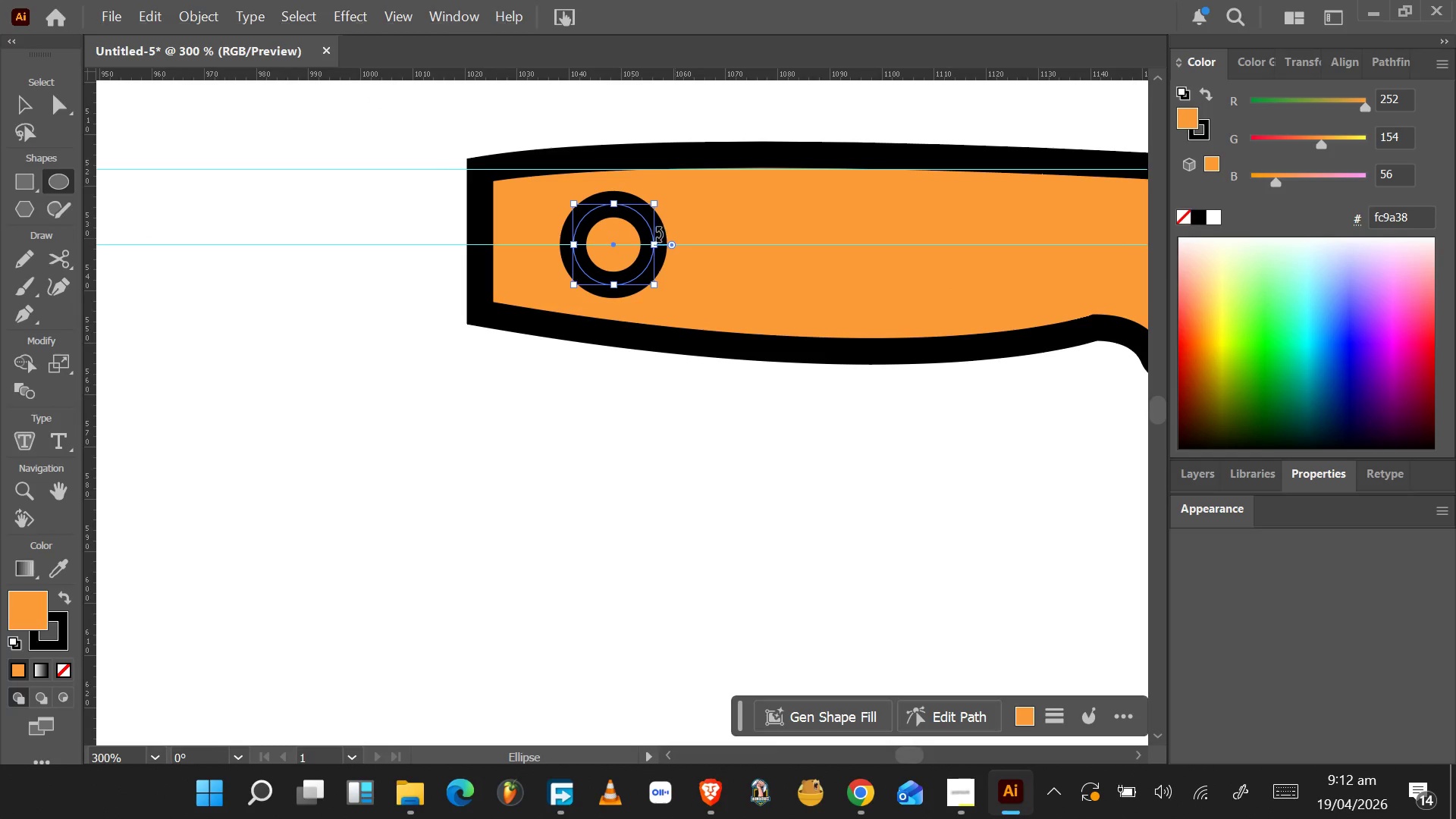 
key(Alt+AltLeft)
 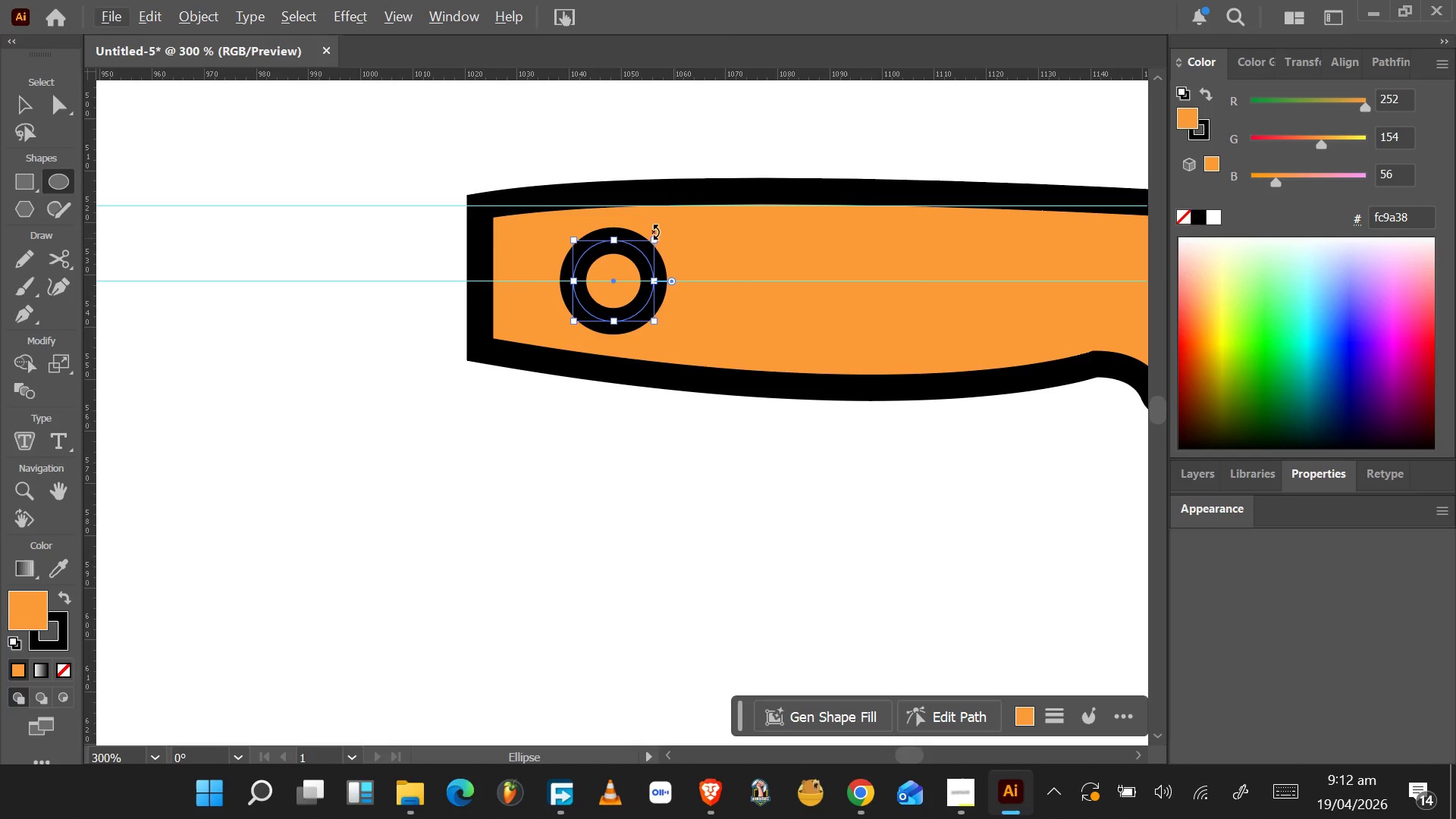 
hold_key(key=AltLeft, duration=0.36)
 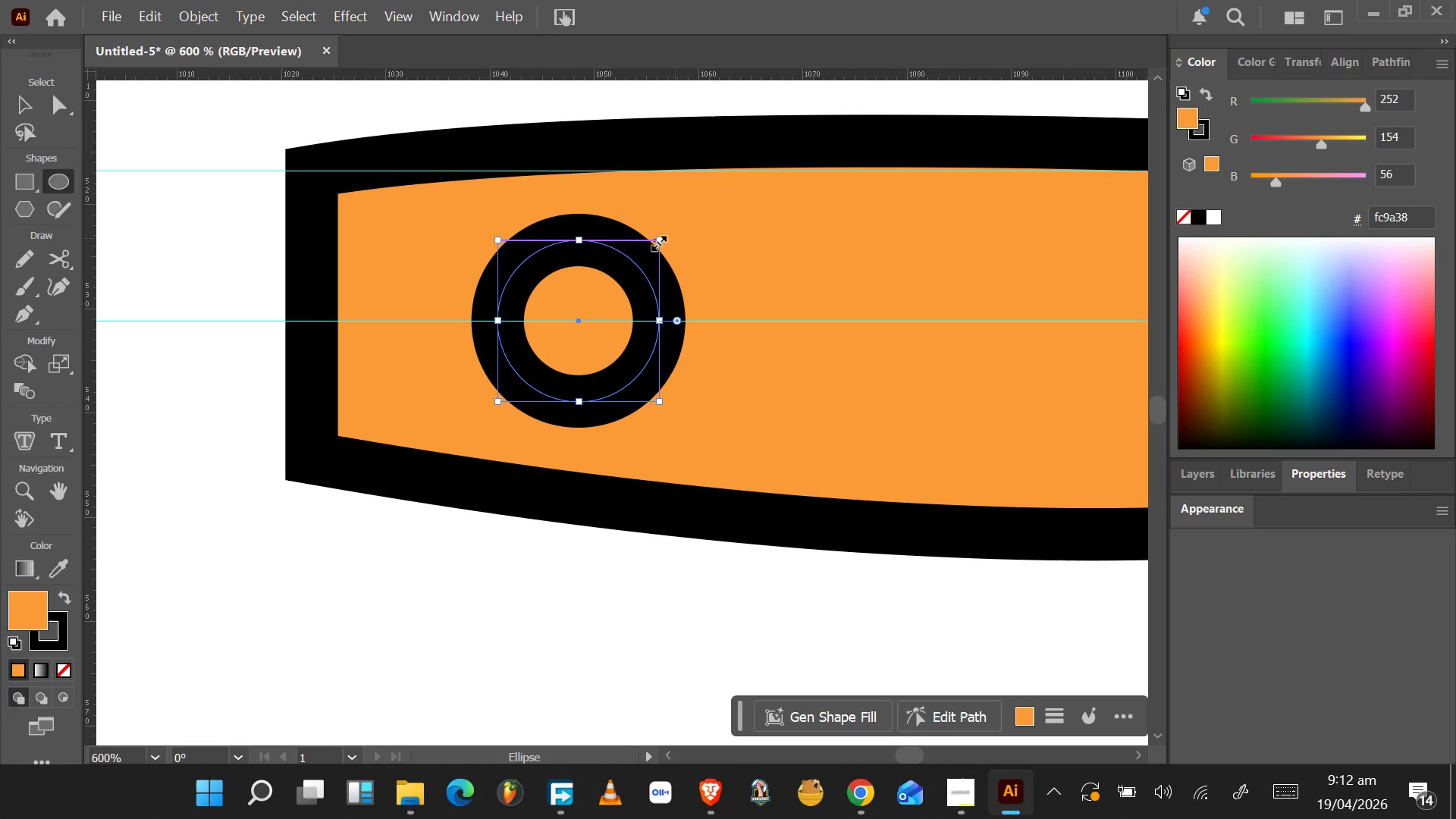 
scroll: coordinate [653, 241], scroll_direction: up, amount: 4.0
 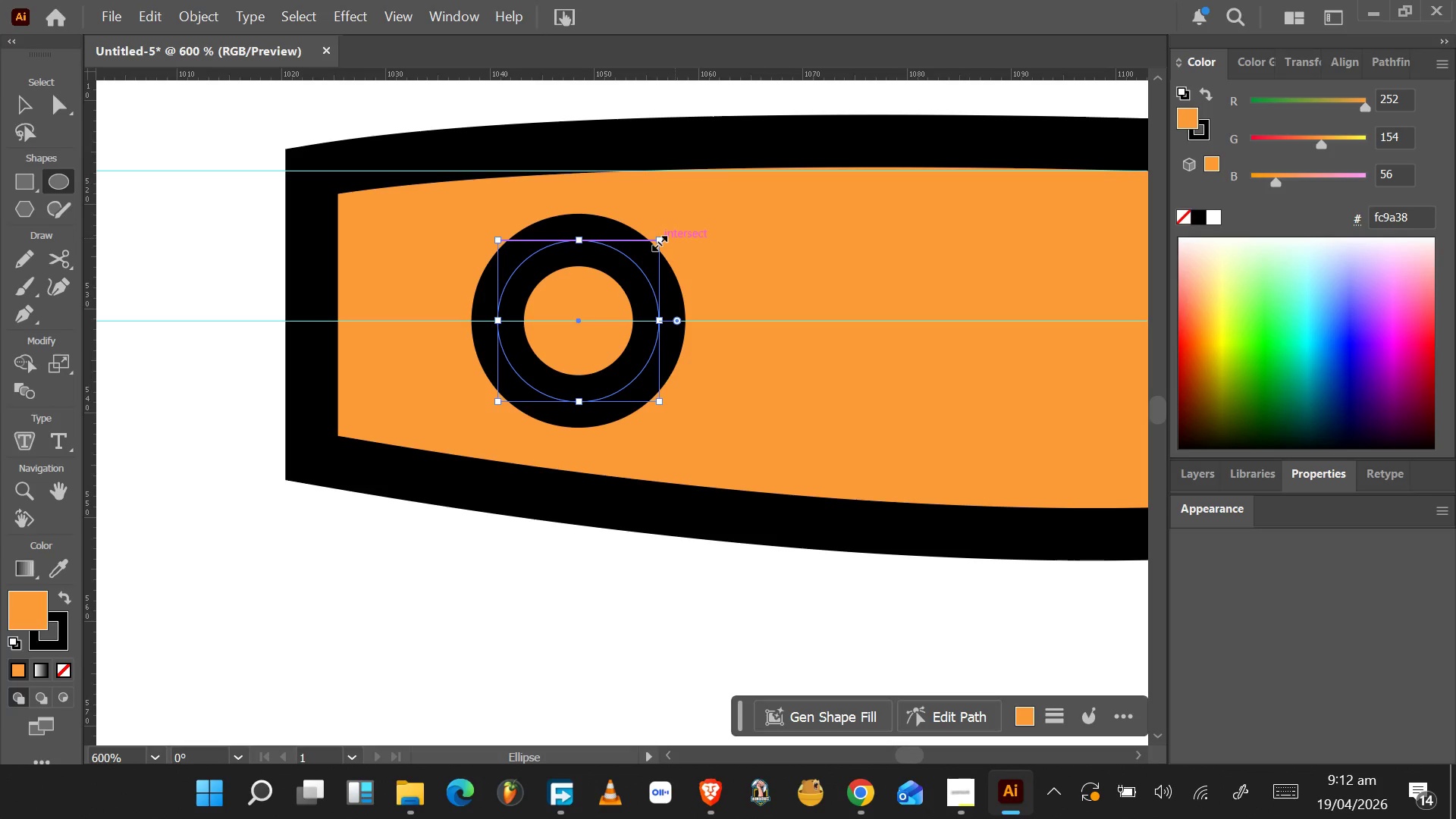 
hold_key(key=AltLeft, duration=1.98)
hold_key(key=ShiftLeft, duration=1.5)
left_click_drag(start_coordinate=[659, 236], to_coordinate=[647, 242])
 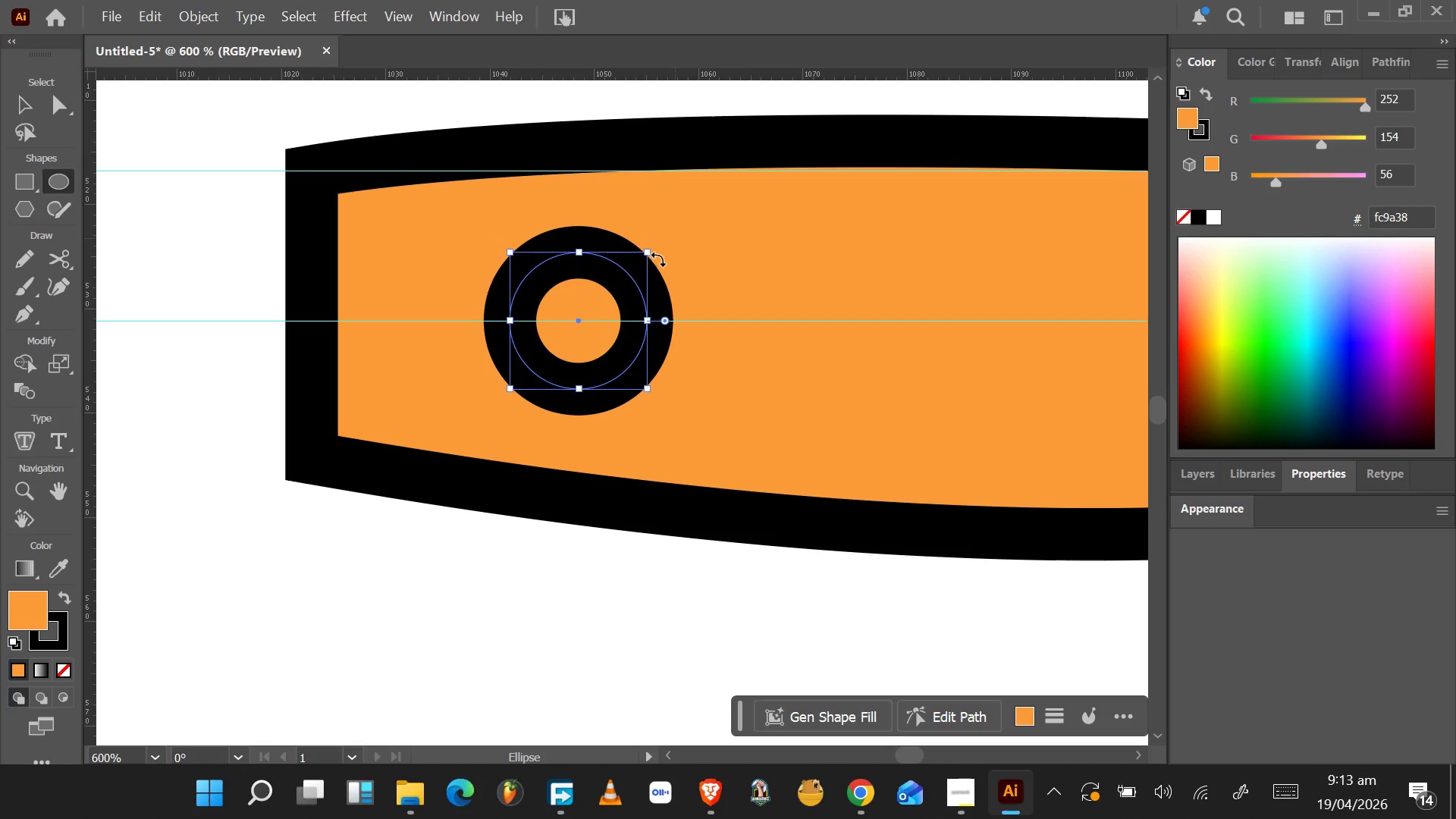 
key(Alt+Shift+ShiftLeft)
 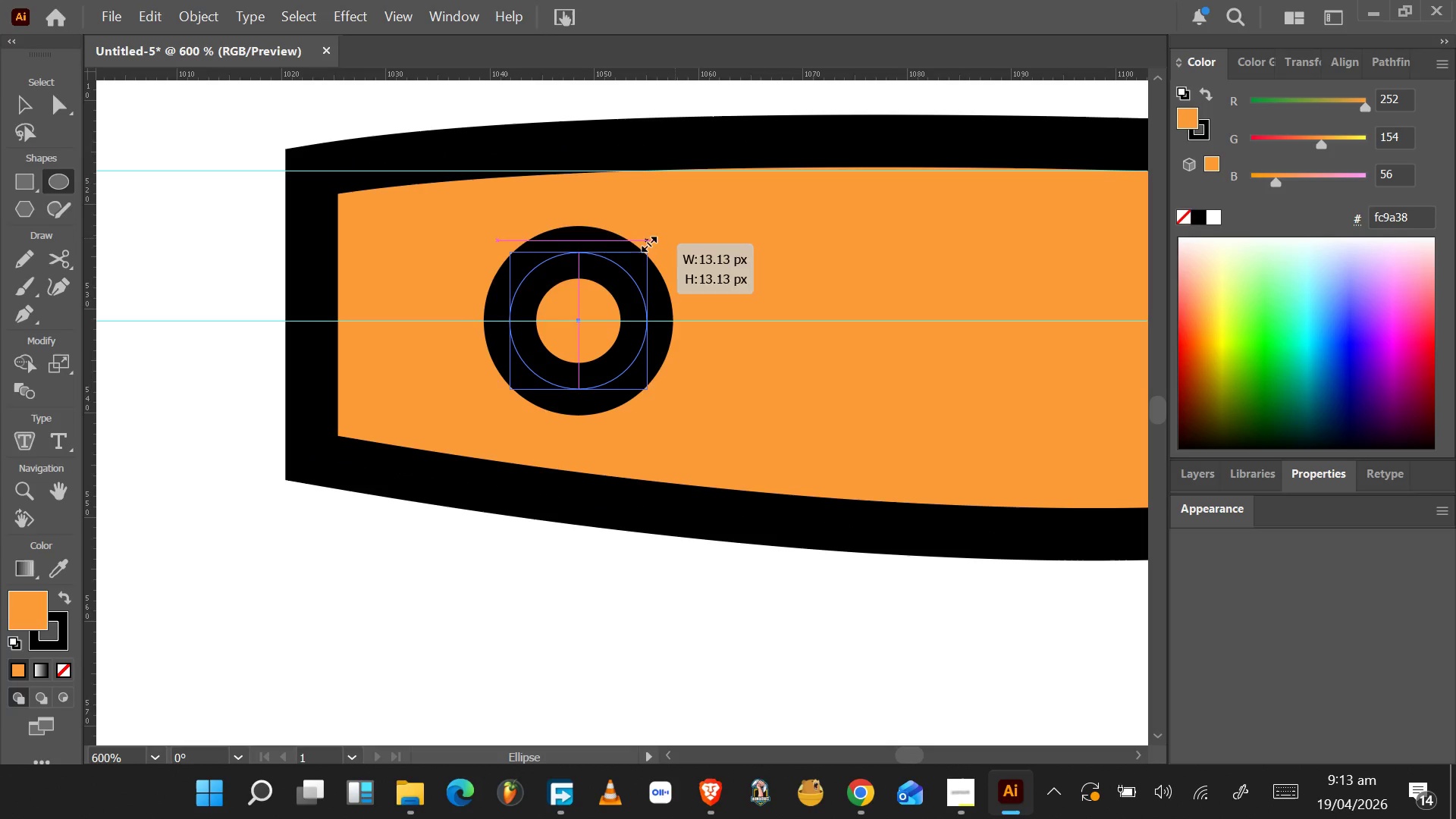 
key(Alt+Shift+ShiftLeft)
 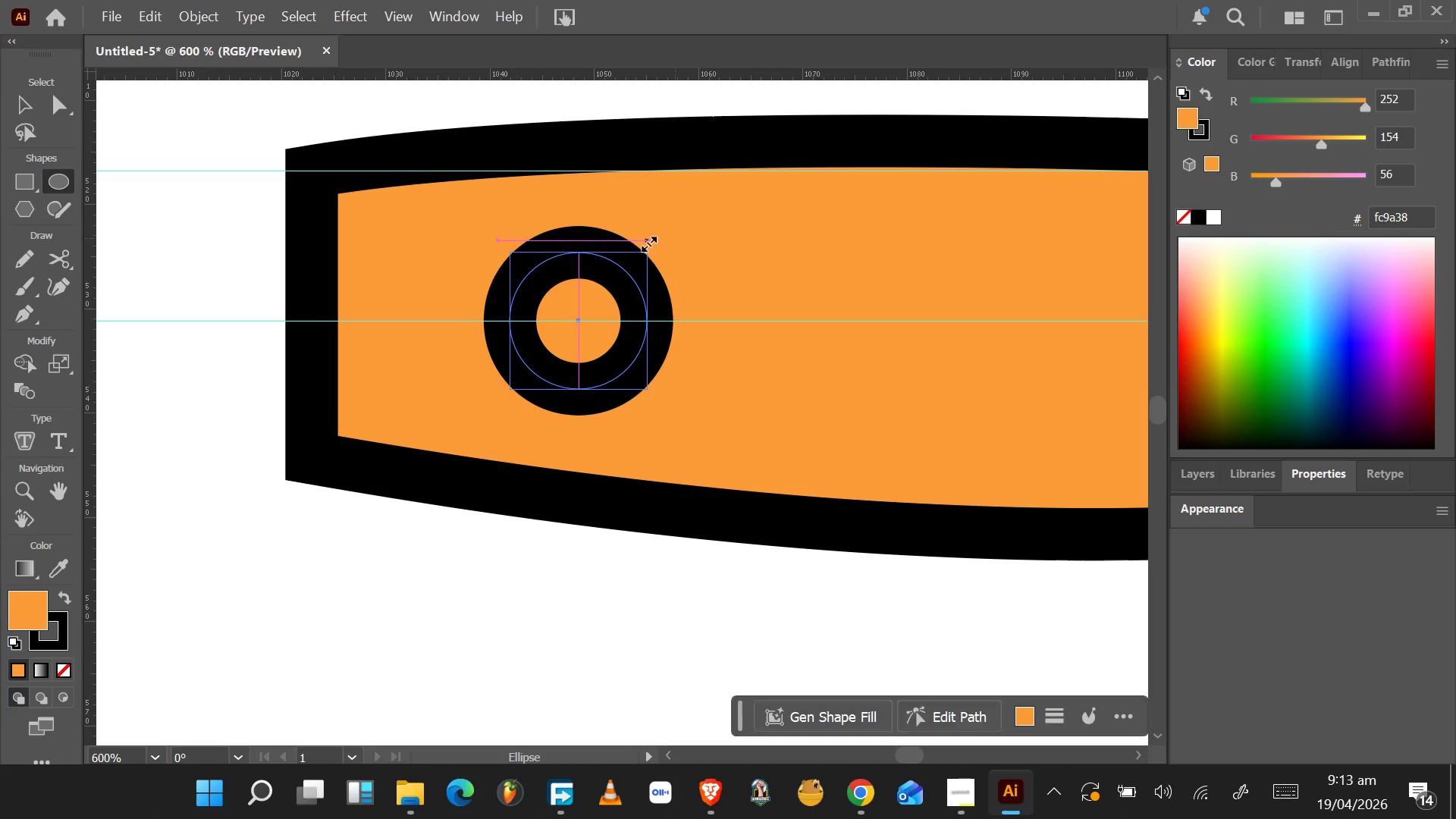 
key(Alt+Shift+ShiftLeft)
 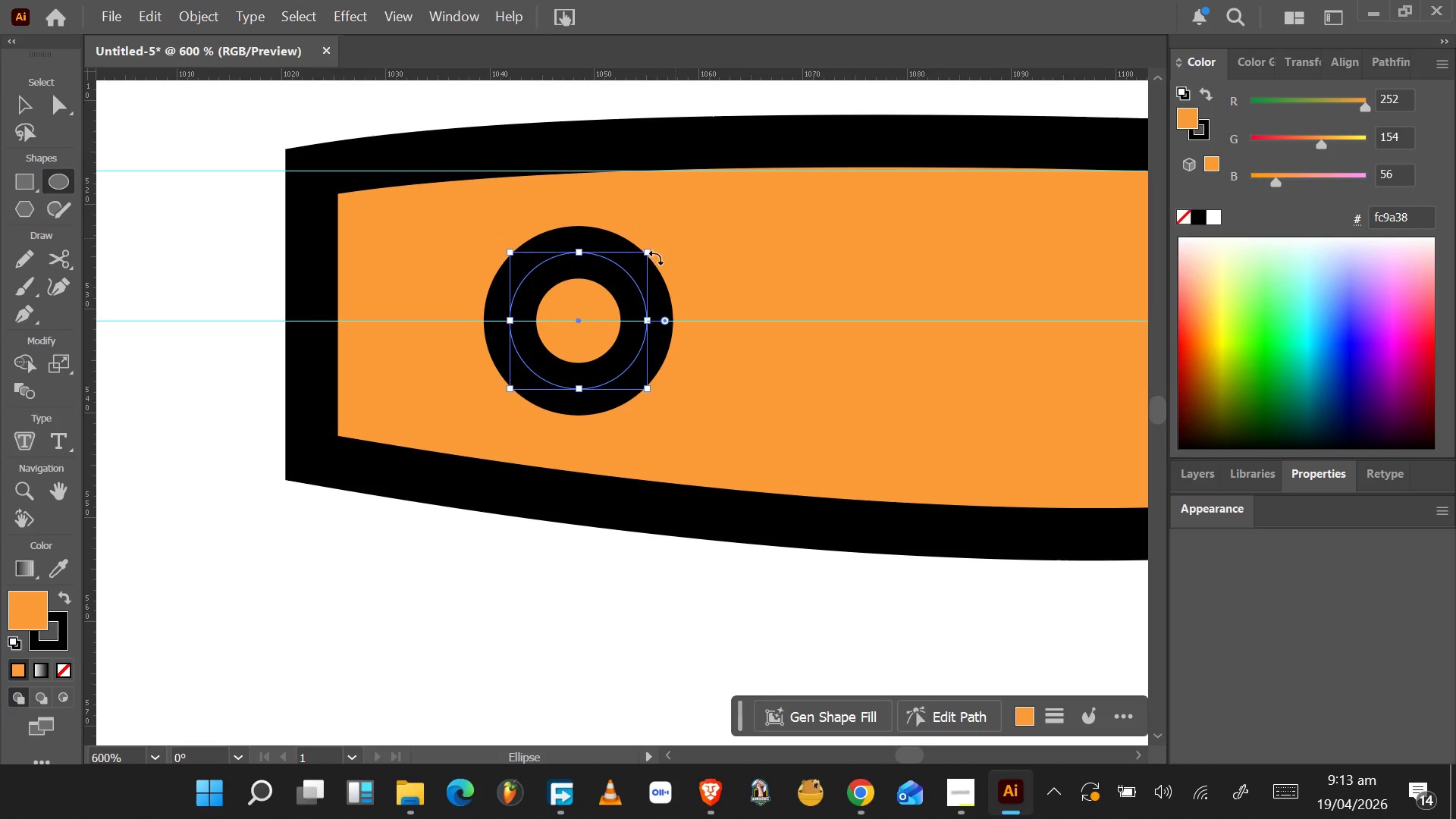 
hold_key(key=AltLeft, duration=0.64)
scroll: coordinate [658, 262], scroll_direction: down, amount: 2.0
 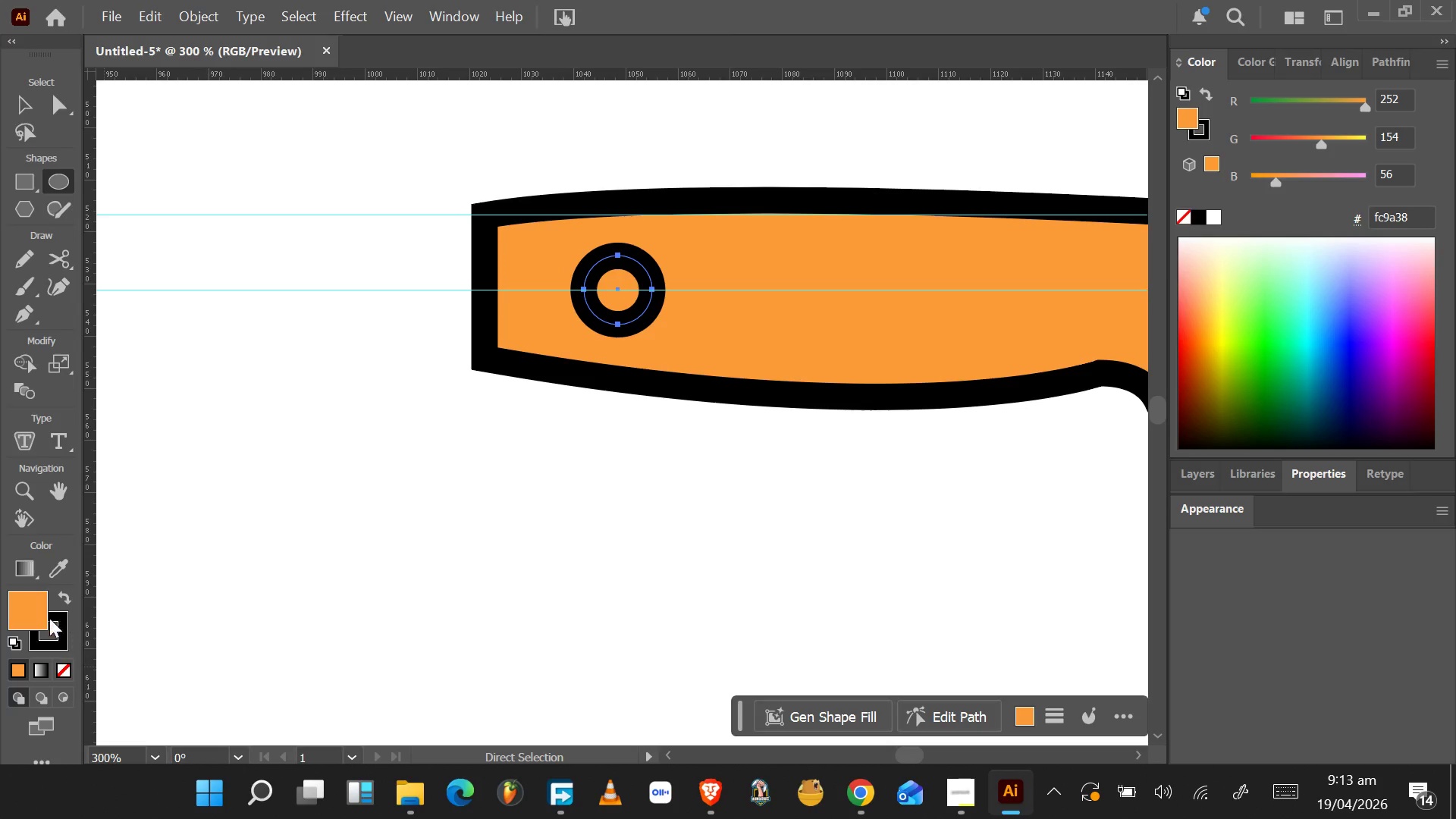 
double_click([38, 614])
 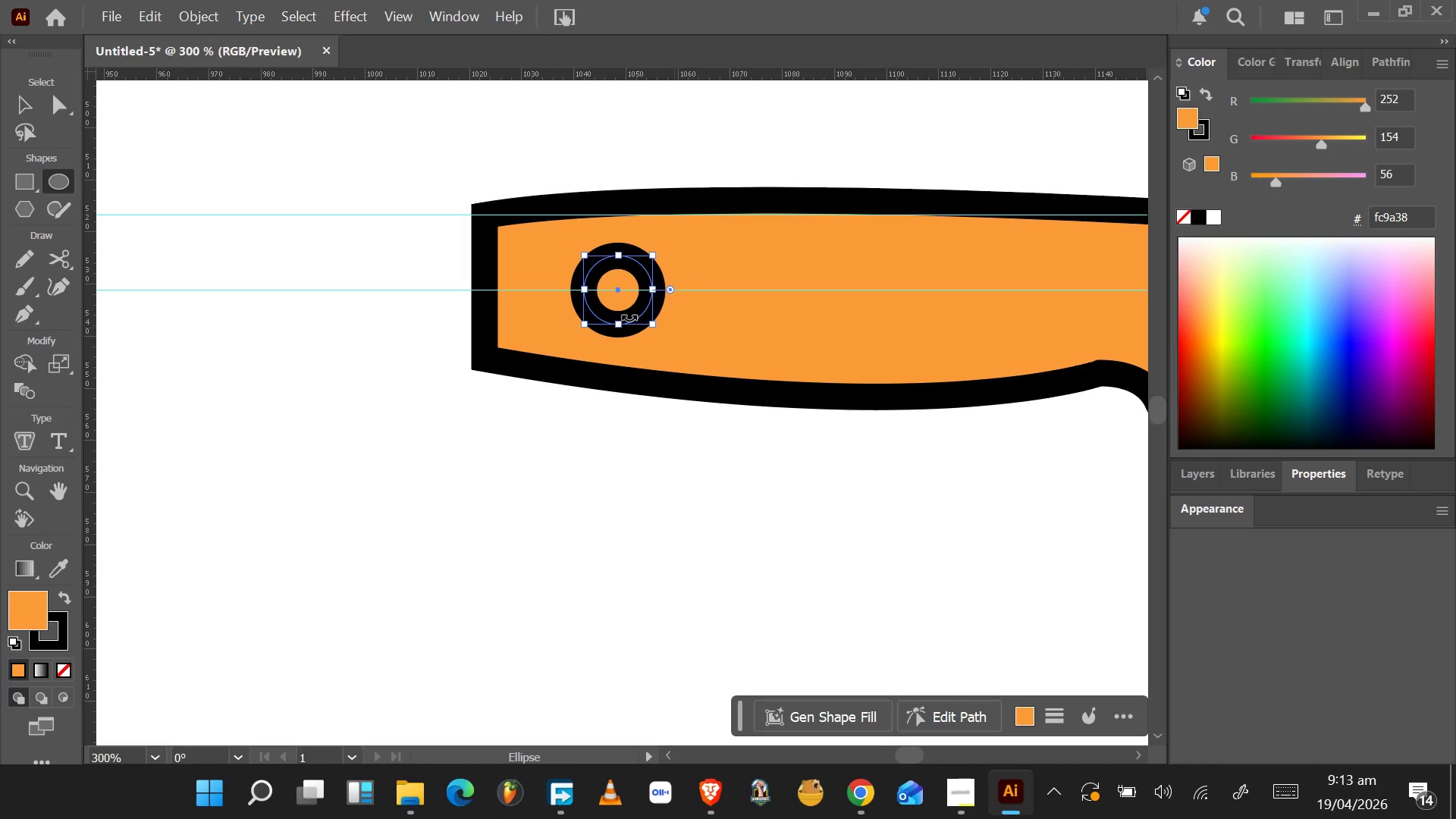 
wait(7.28)
 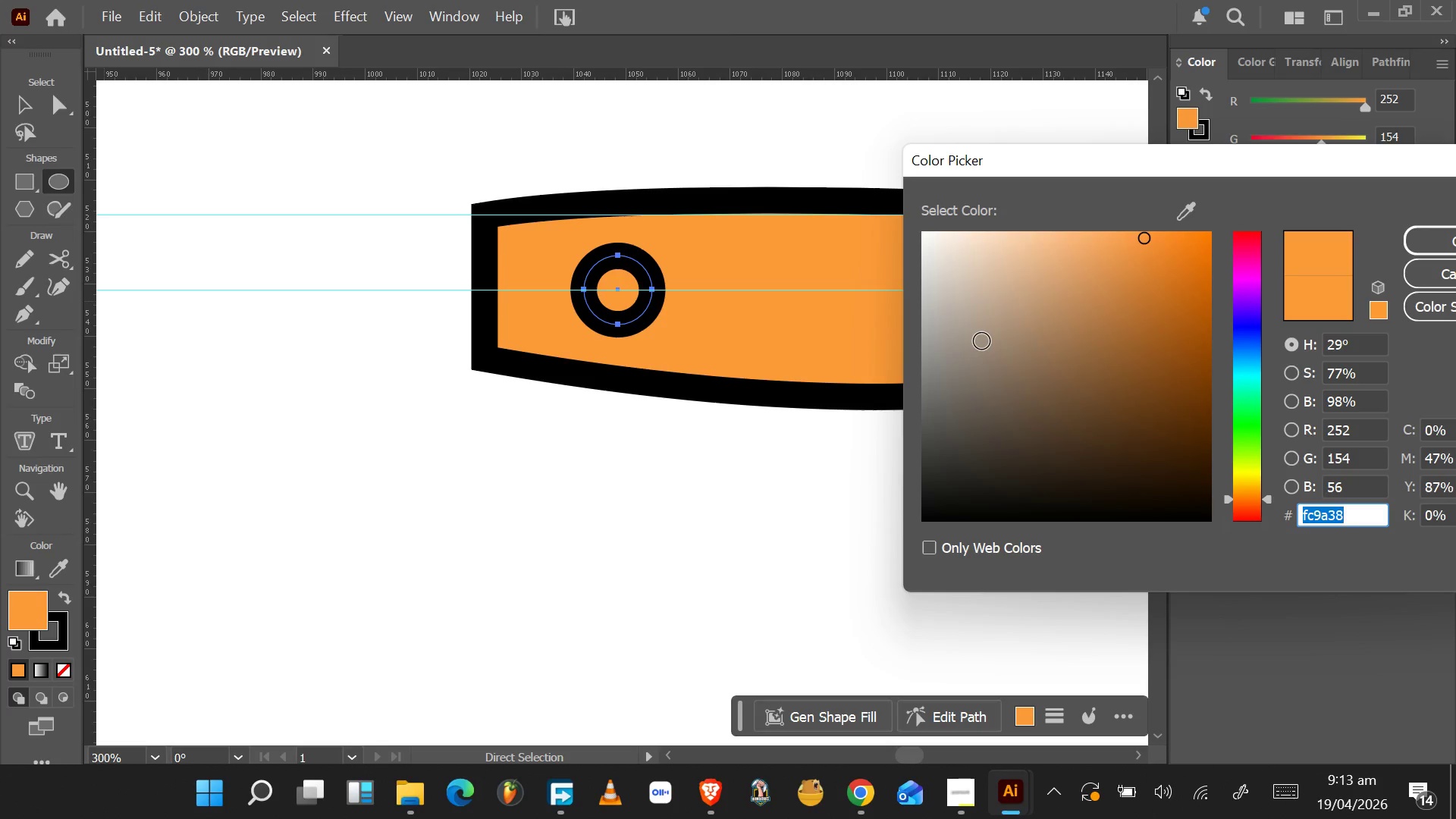 
left_click([36, 112])
 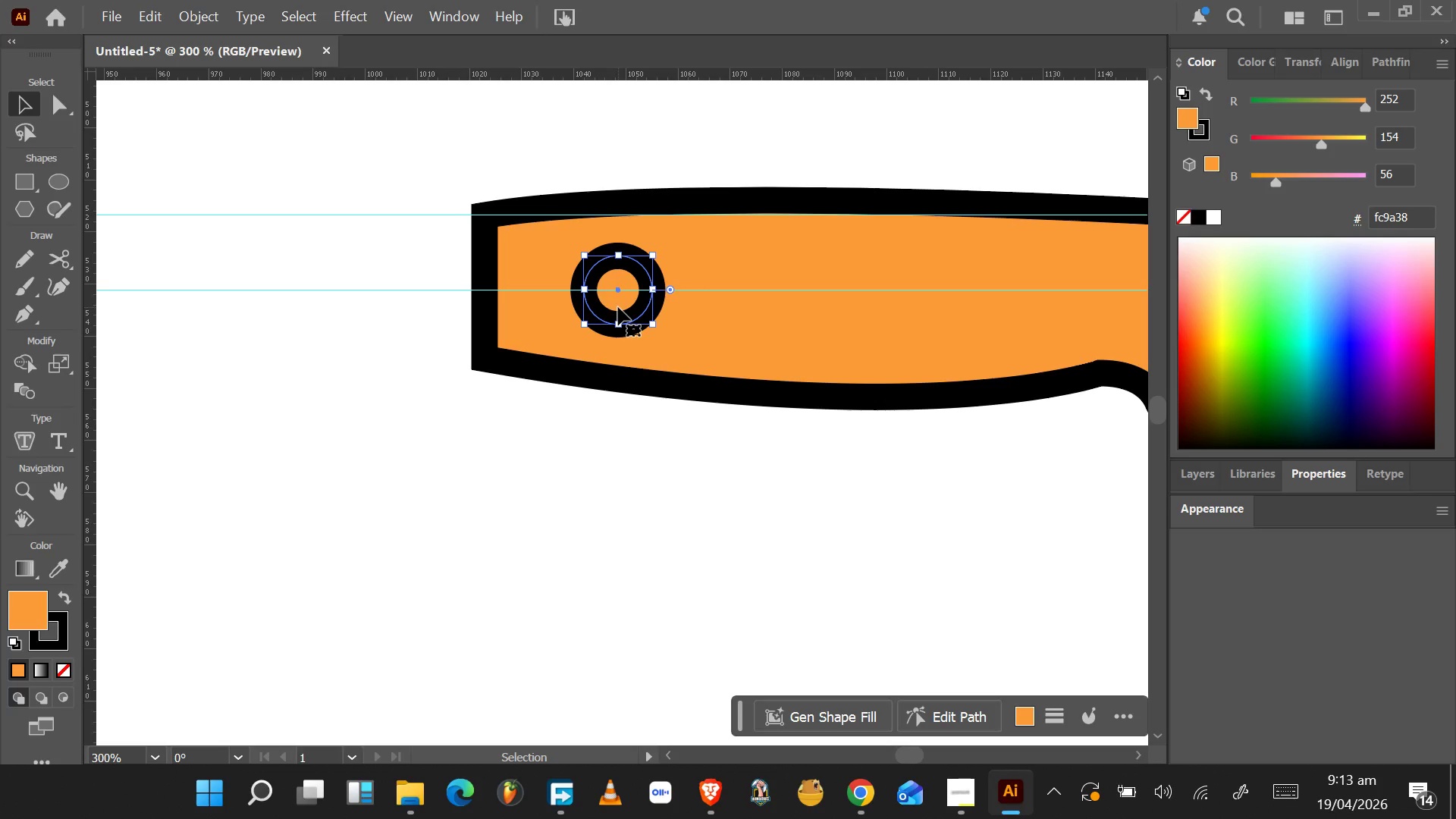 
wait(5.59)
 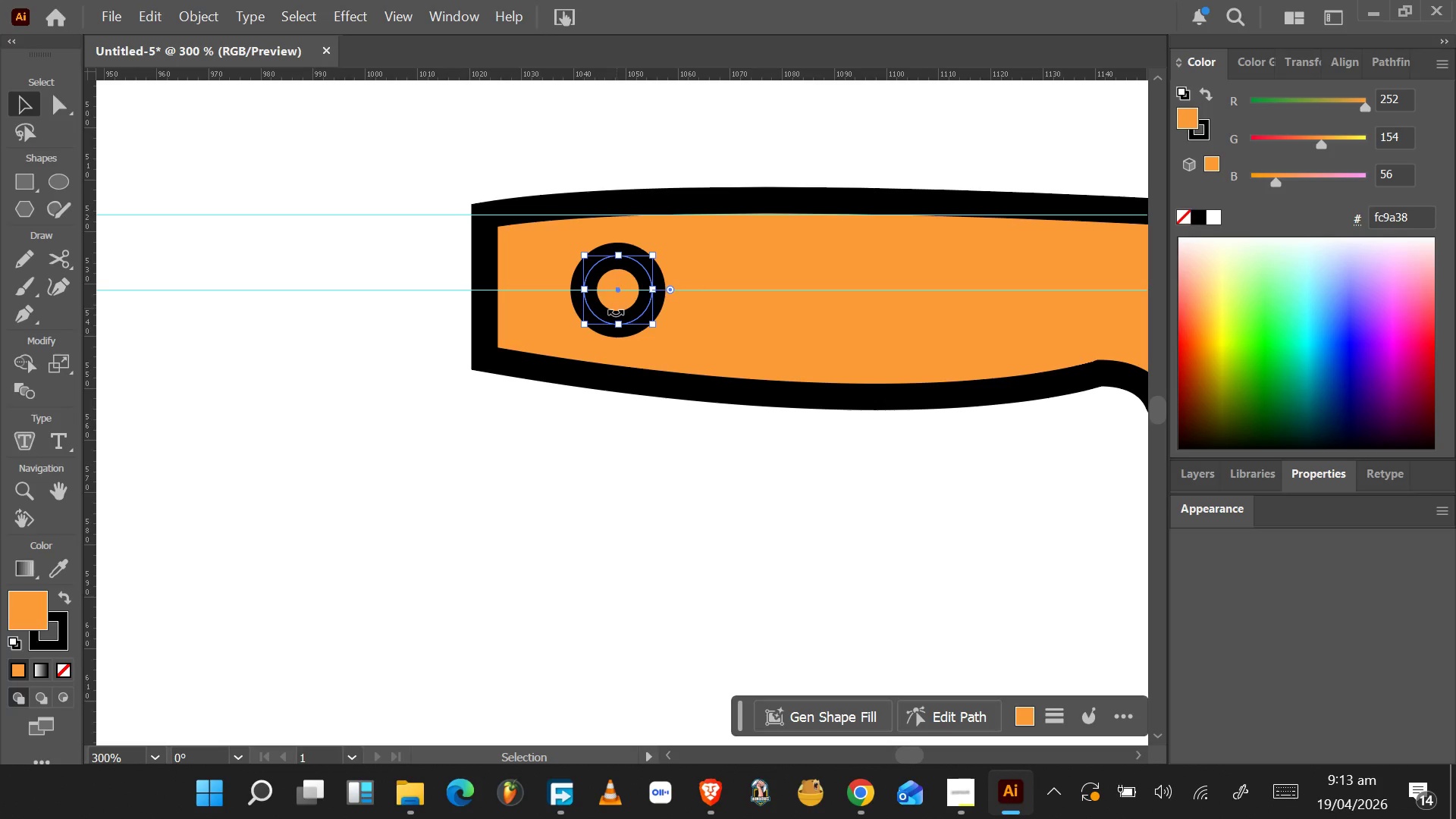 
hold_key(key=AltLeft, duration=1.53)
left_click_drag(start_coordinate=[622, 302], to_coordinate=[838, 299])
 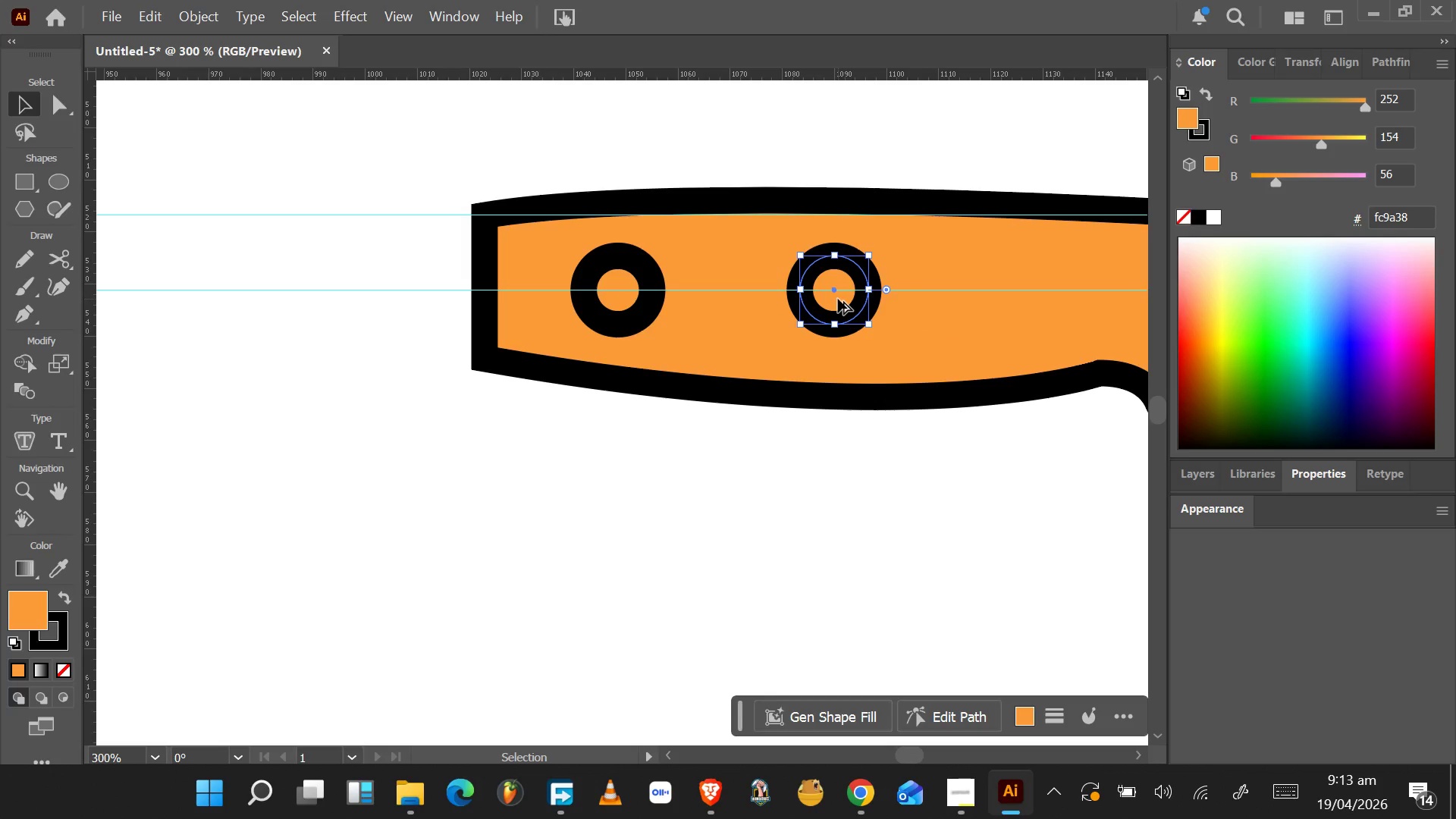 
hold_key(key=AltLeft, duration=1.55)
 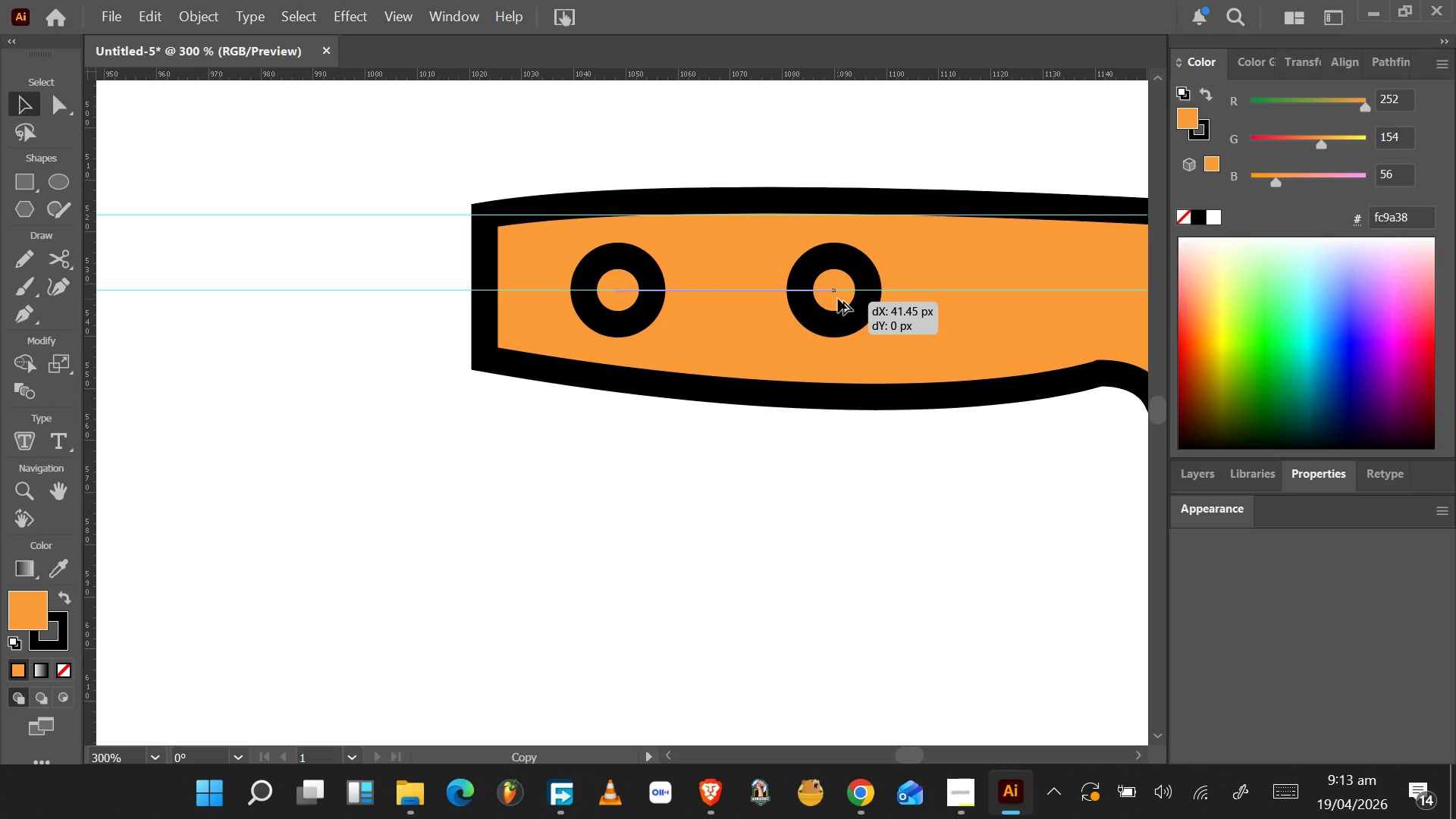 
hold_key(key=AltLeft, duration=1.52)
 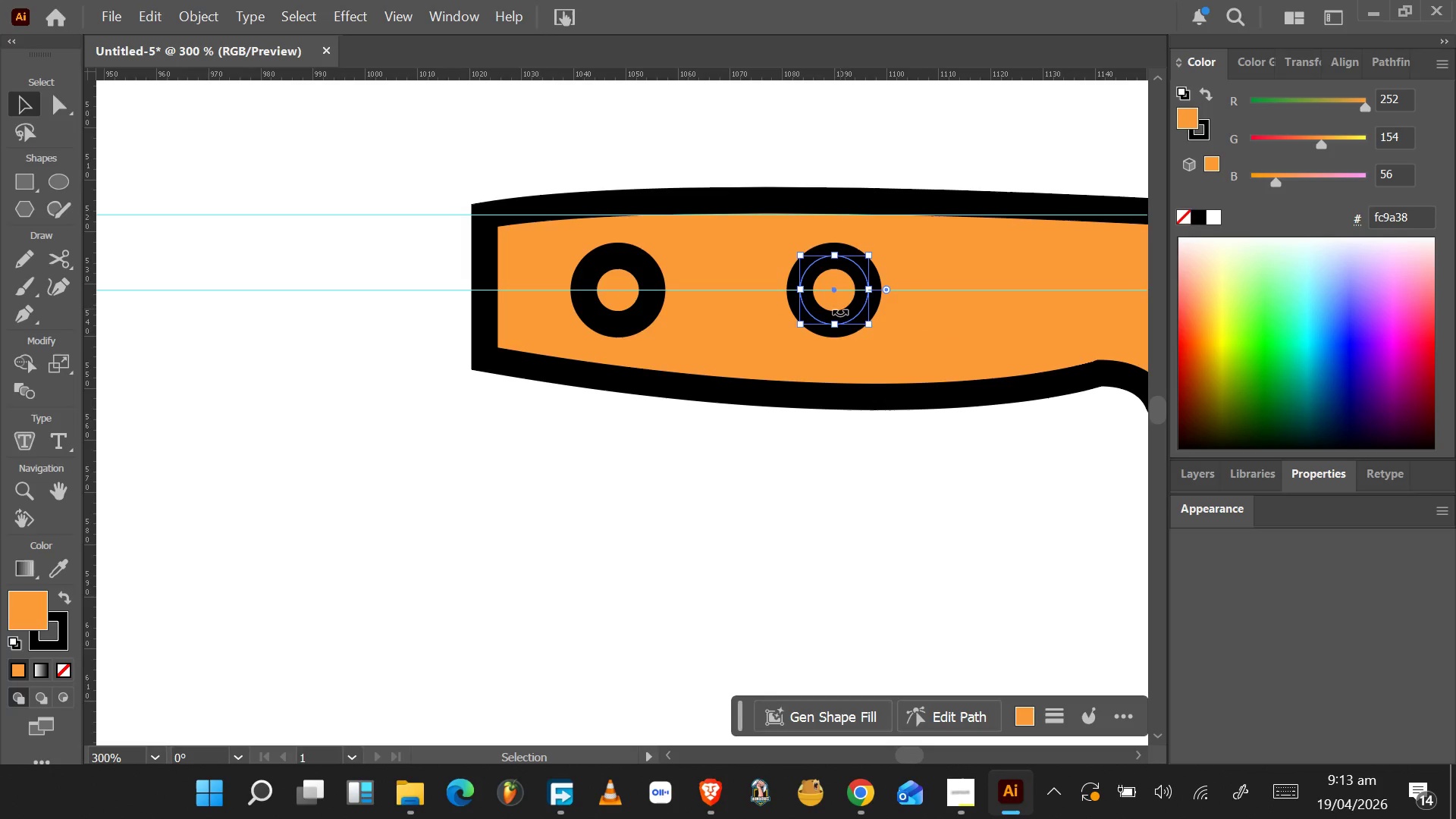 
hold_key(key=AltLeft, duration=1.55)
left_click_drag(start_coordinate=[836, 301], to_coordinate=[1048, 302])
 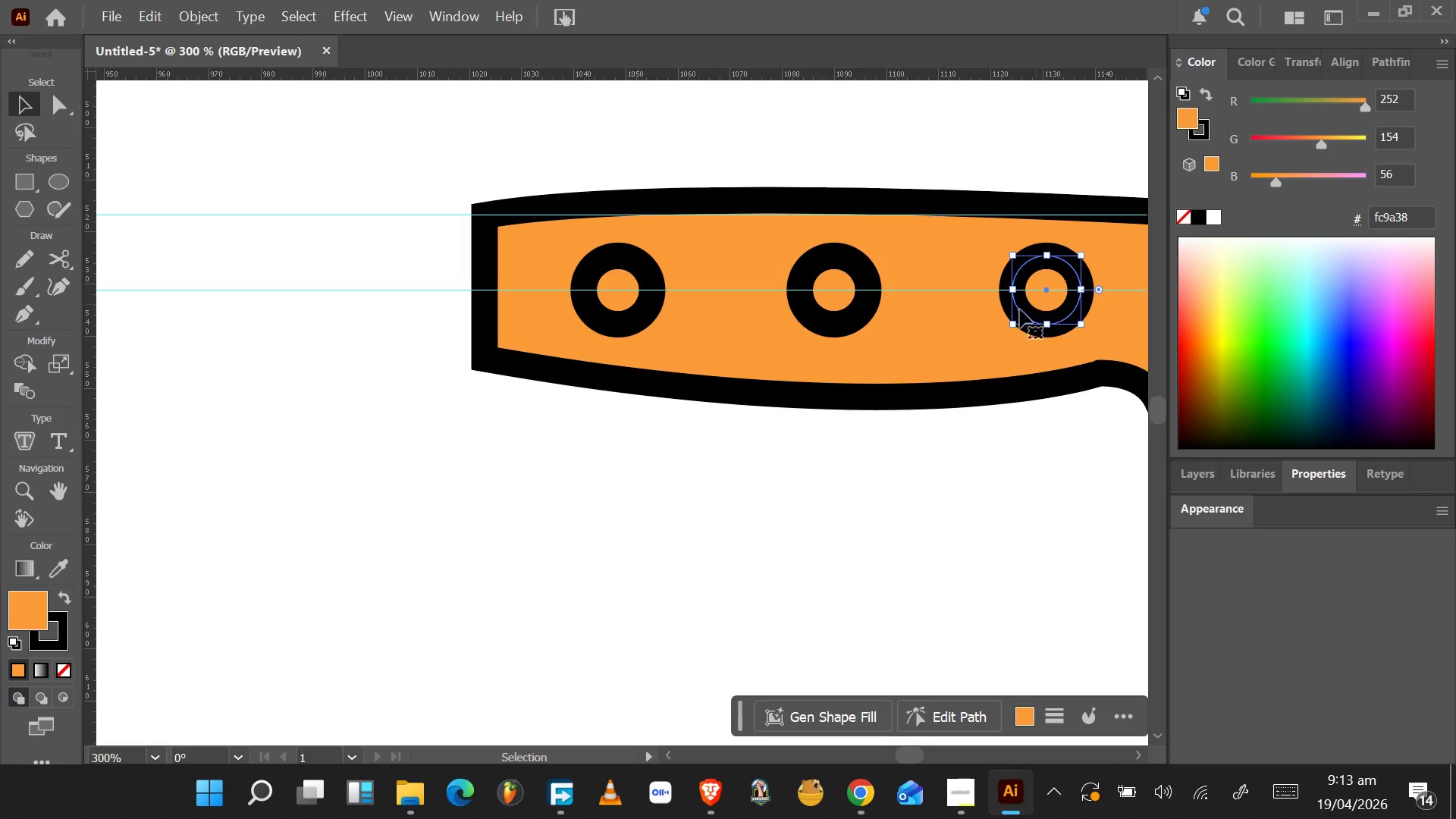 
hold_key(key=AltLeft, duration=1.53)
 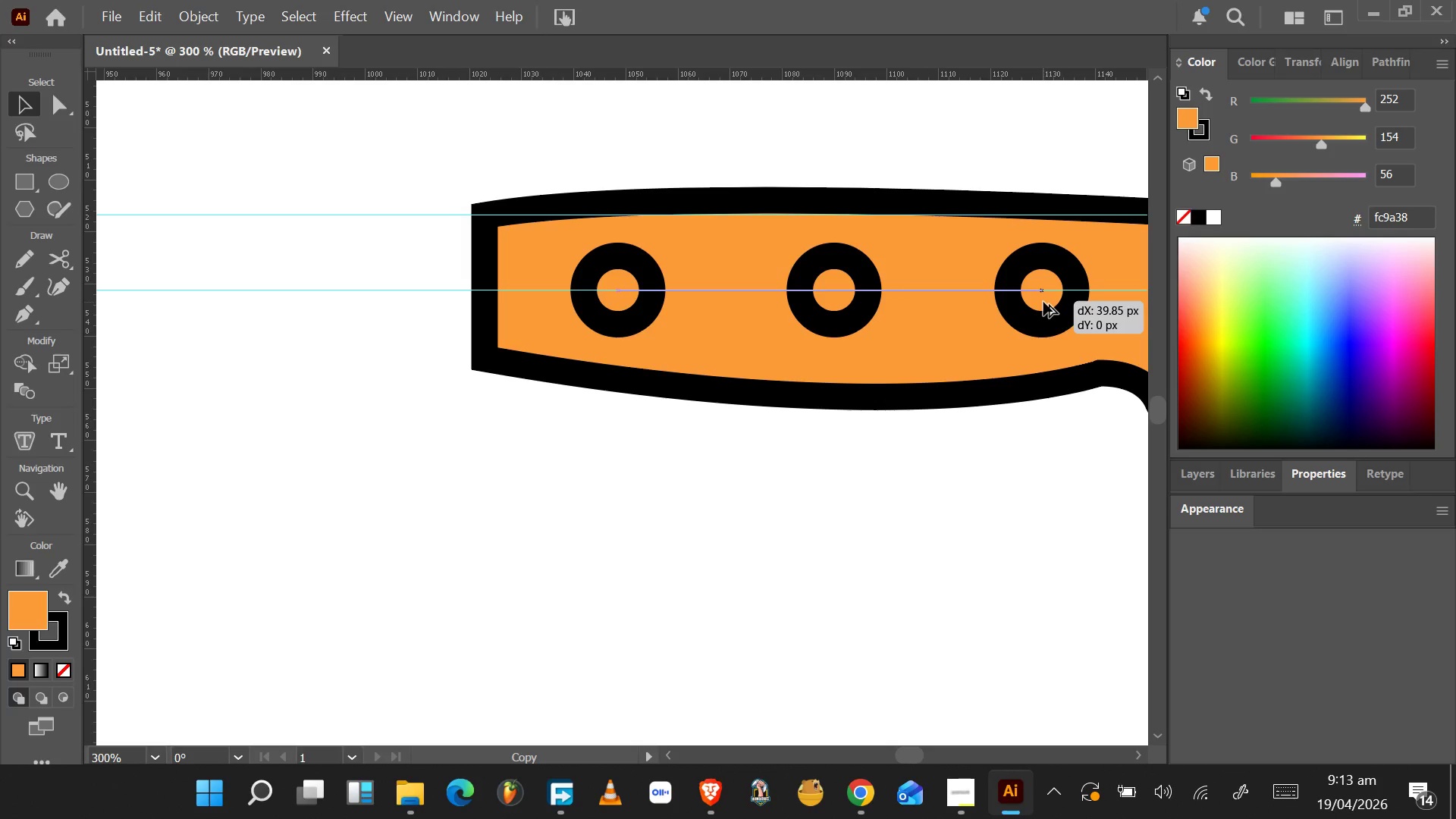 
hold_key(key=AltLeft, duration=1.53)
 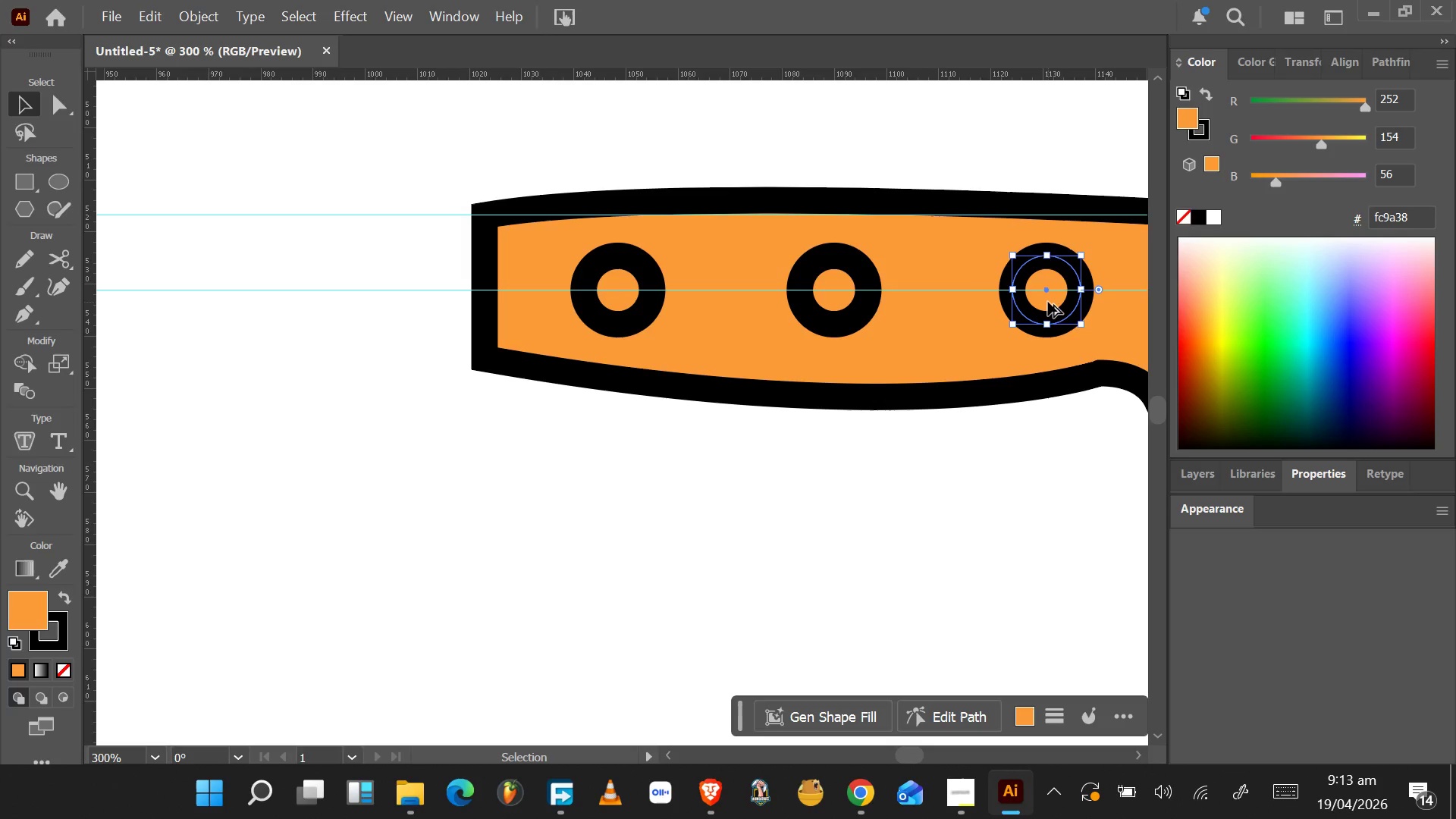 
hold_key(key=AltLeft, duration=0.66)
 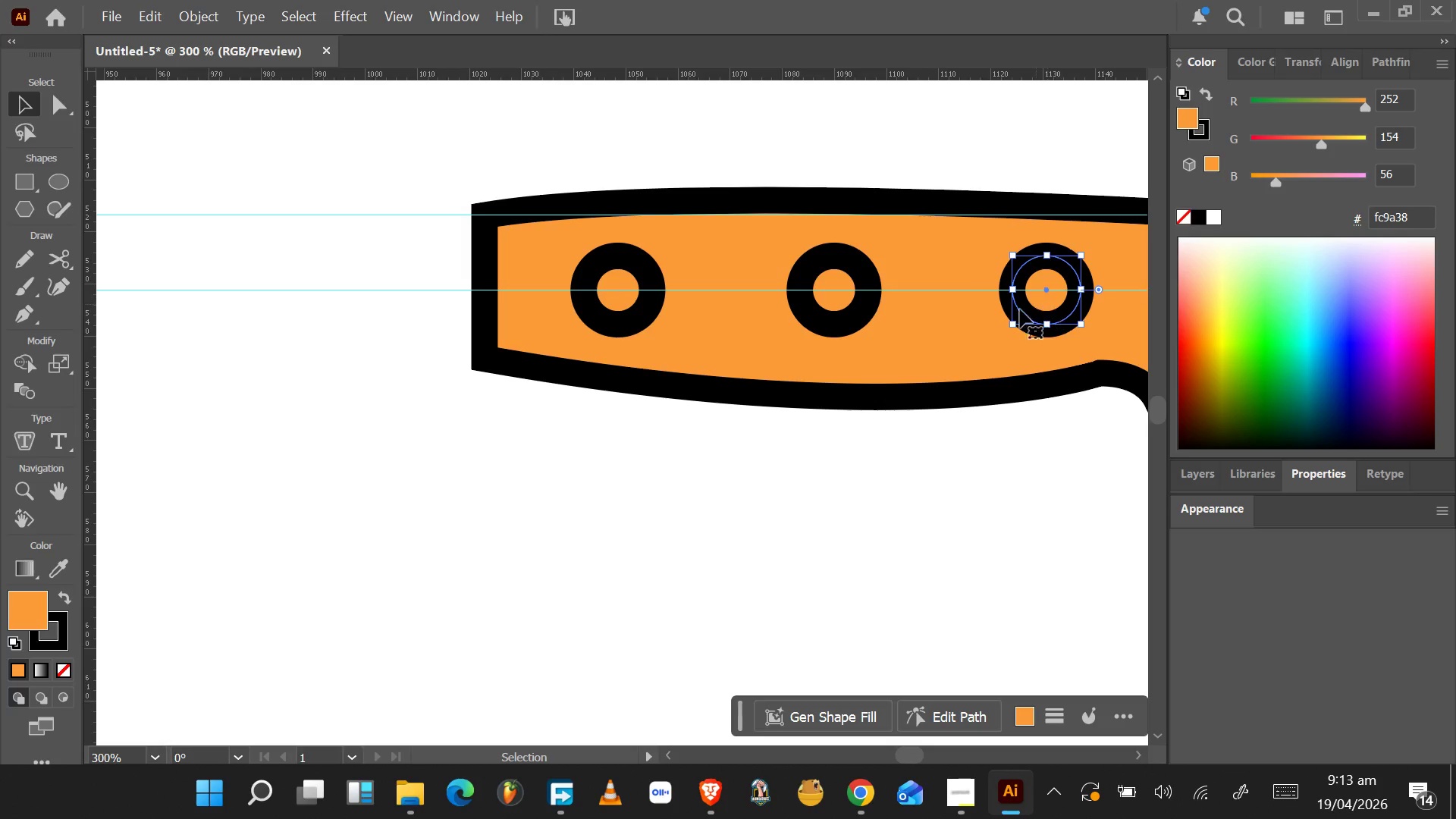 
hold_key(key=AltLeft, duration=0.64)
scroll: coordinate [989, 318], scroll_direction: down, amount: 3.0
 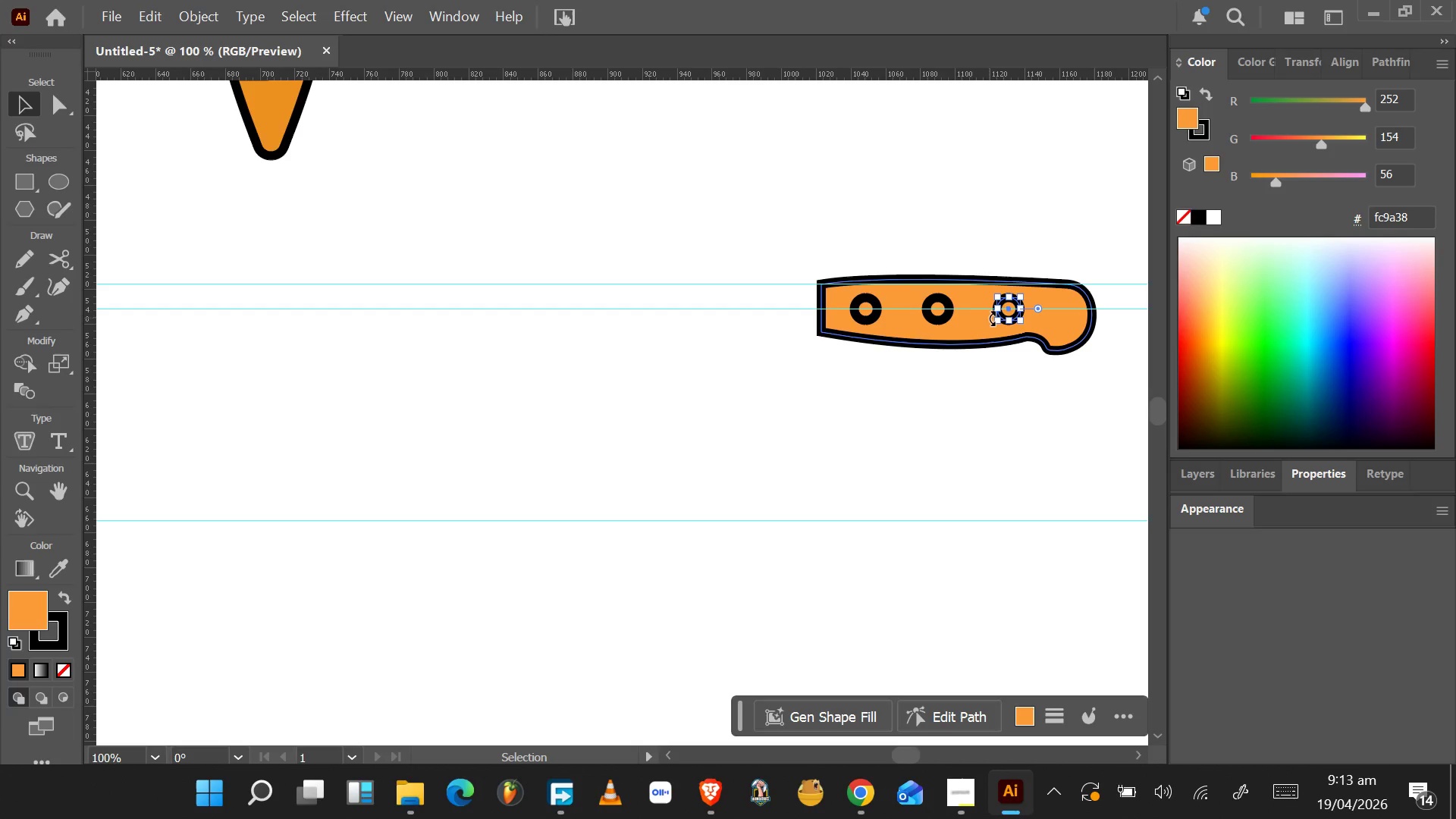 
hold_key(key=AltLeft, duration=0.47)
scroll: coordinate [1009, 317], scroll_direction: up, amount: 2.0
 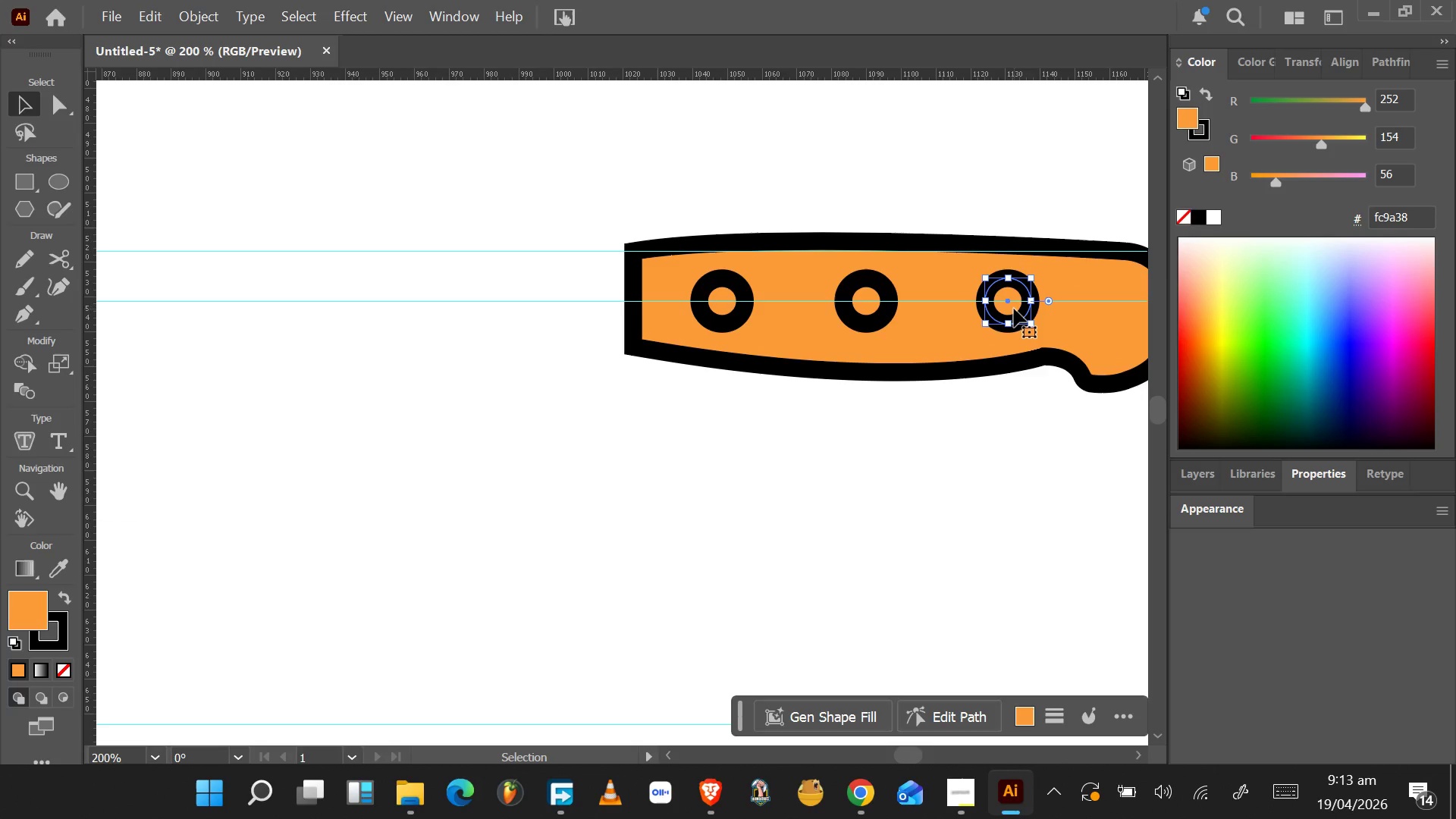 
left_click_drag(start_coordinate=[1014, 309], to_coordinate=[1119, 312])
 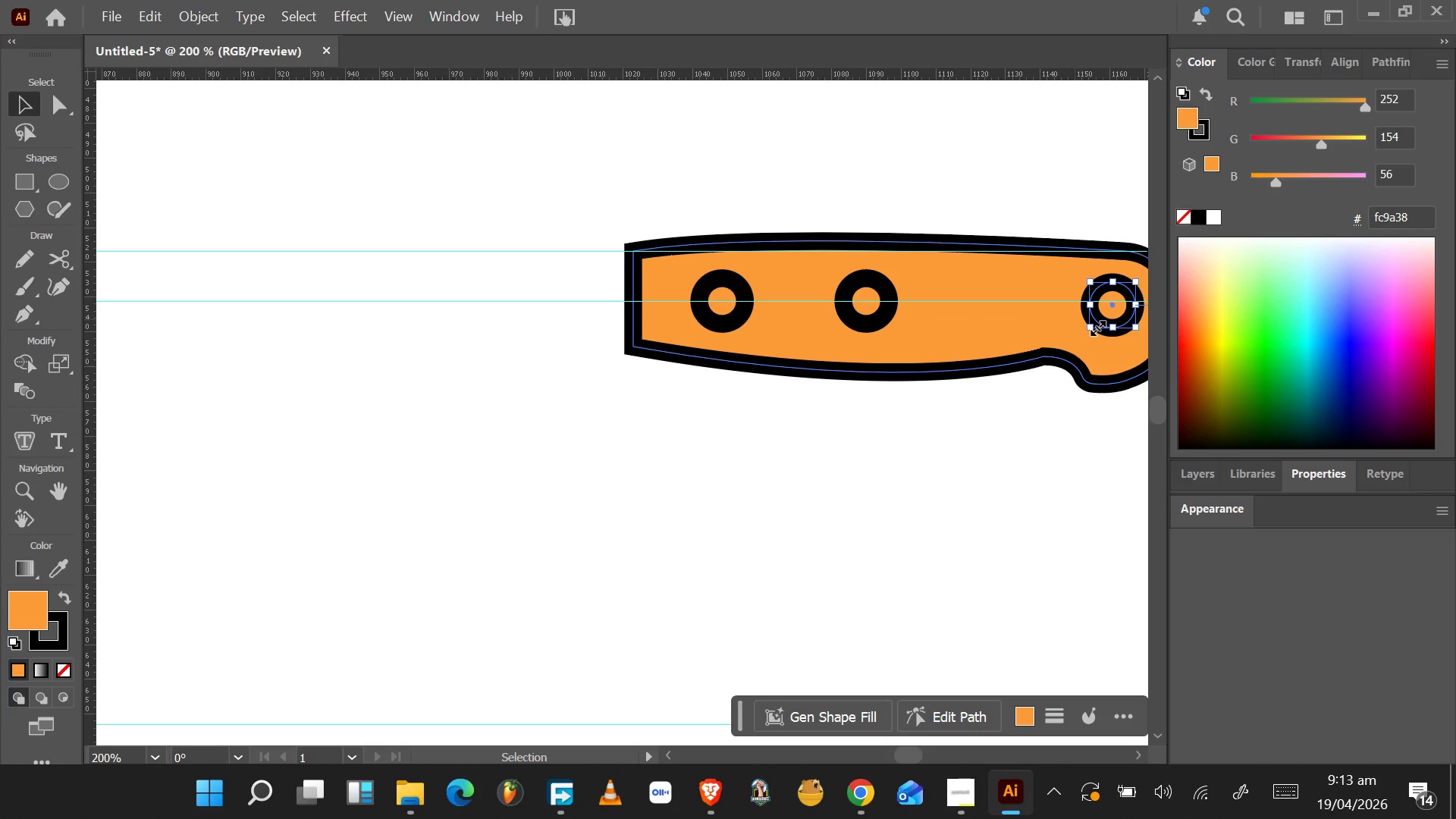 
hold_key(key=ControlLeft, duration=1.2)
 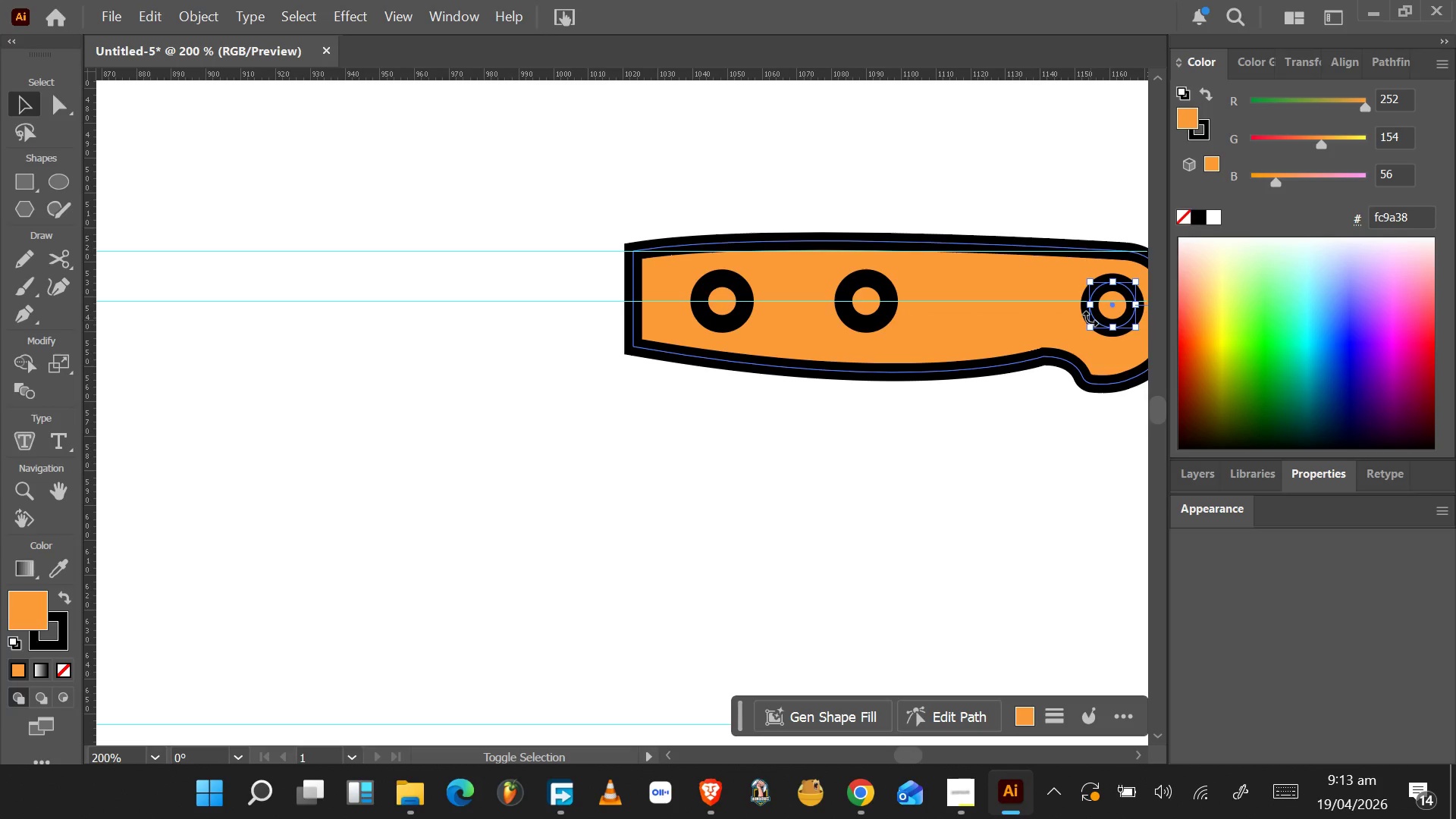 
hold_key(key=AltLeft, duration=0.73)
 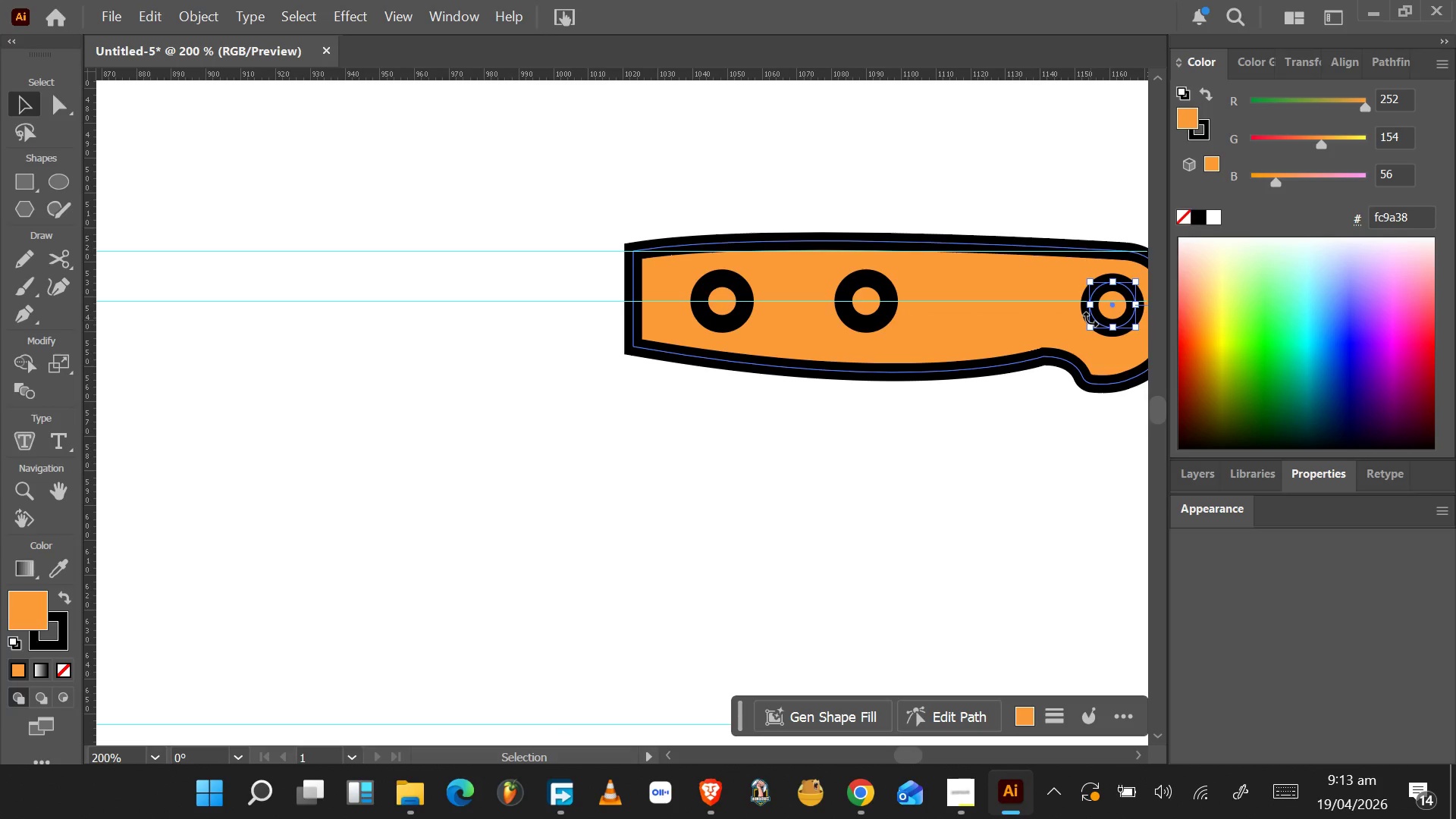 
hold_key(key=ShiftLeft, duration=0.73)
 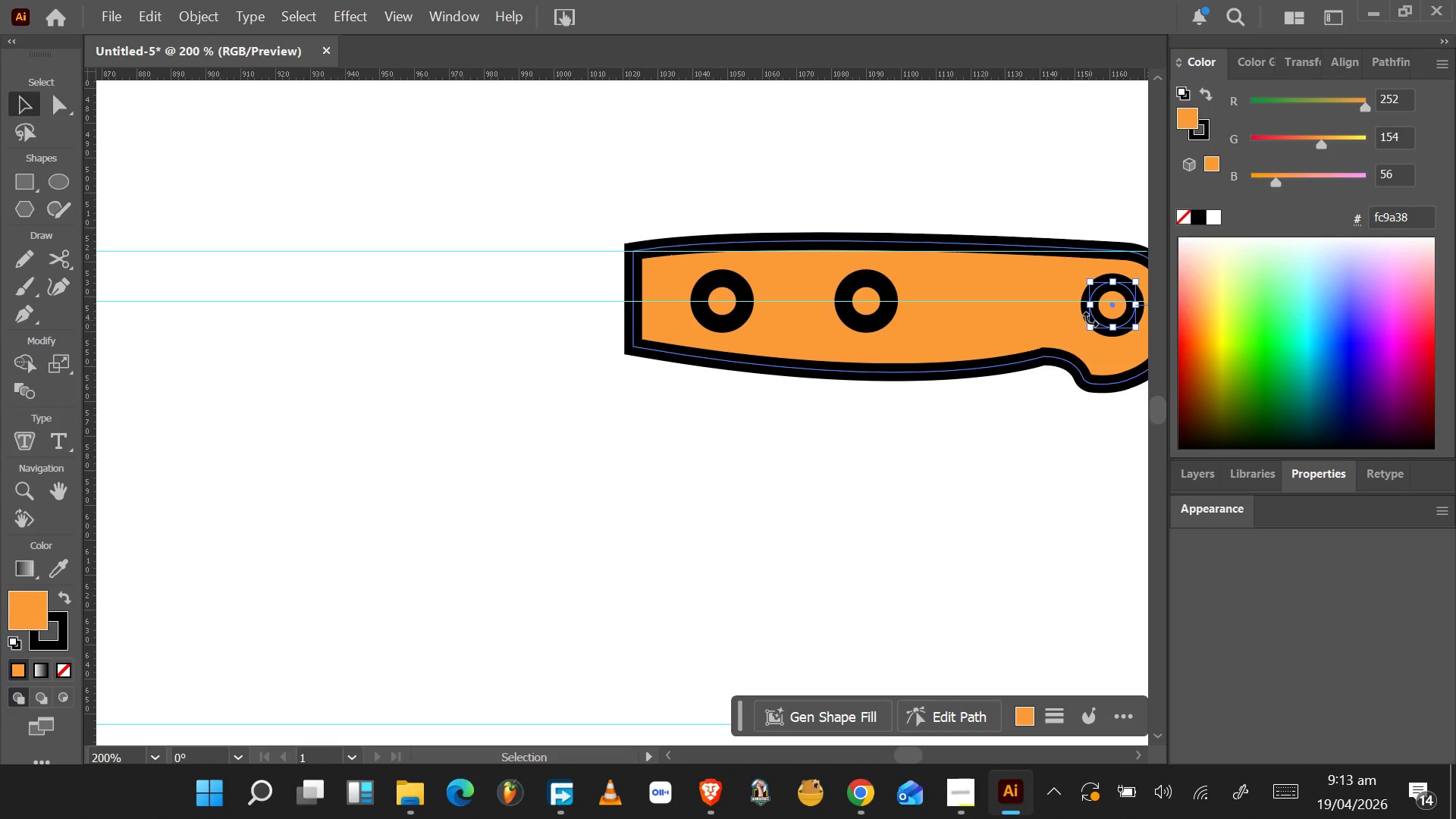 
hold_key(key=ShiftLeft, duration=3.17)
 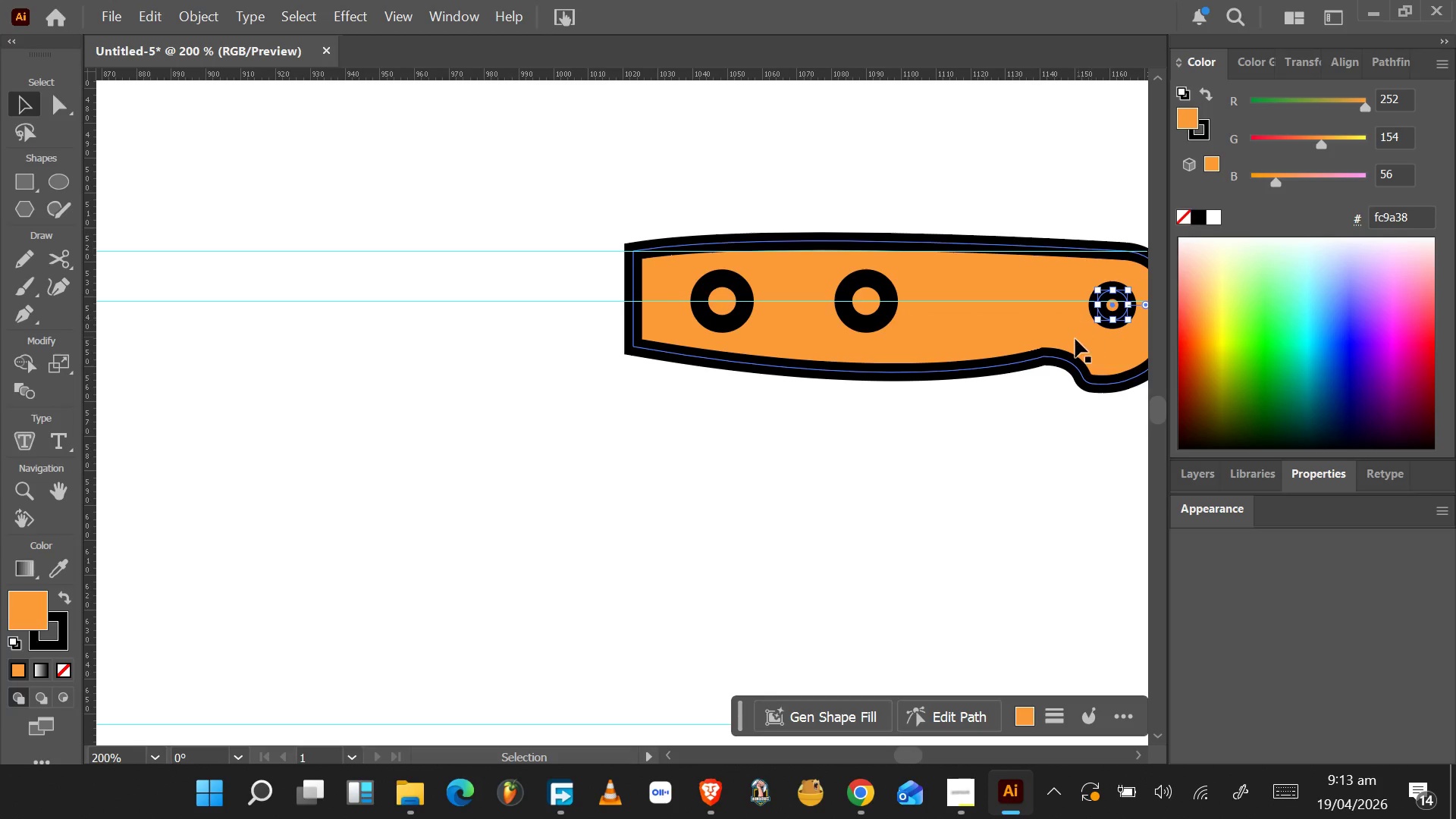 
hold_key(key=AltLeft, duration=2.98)
 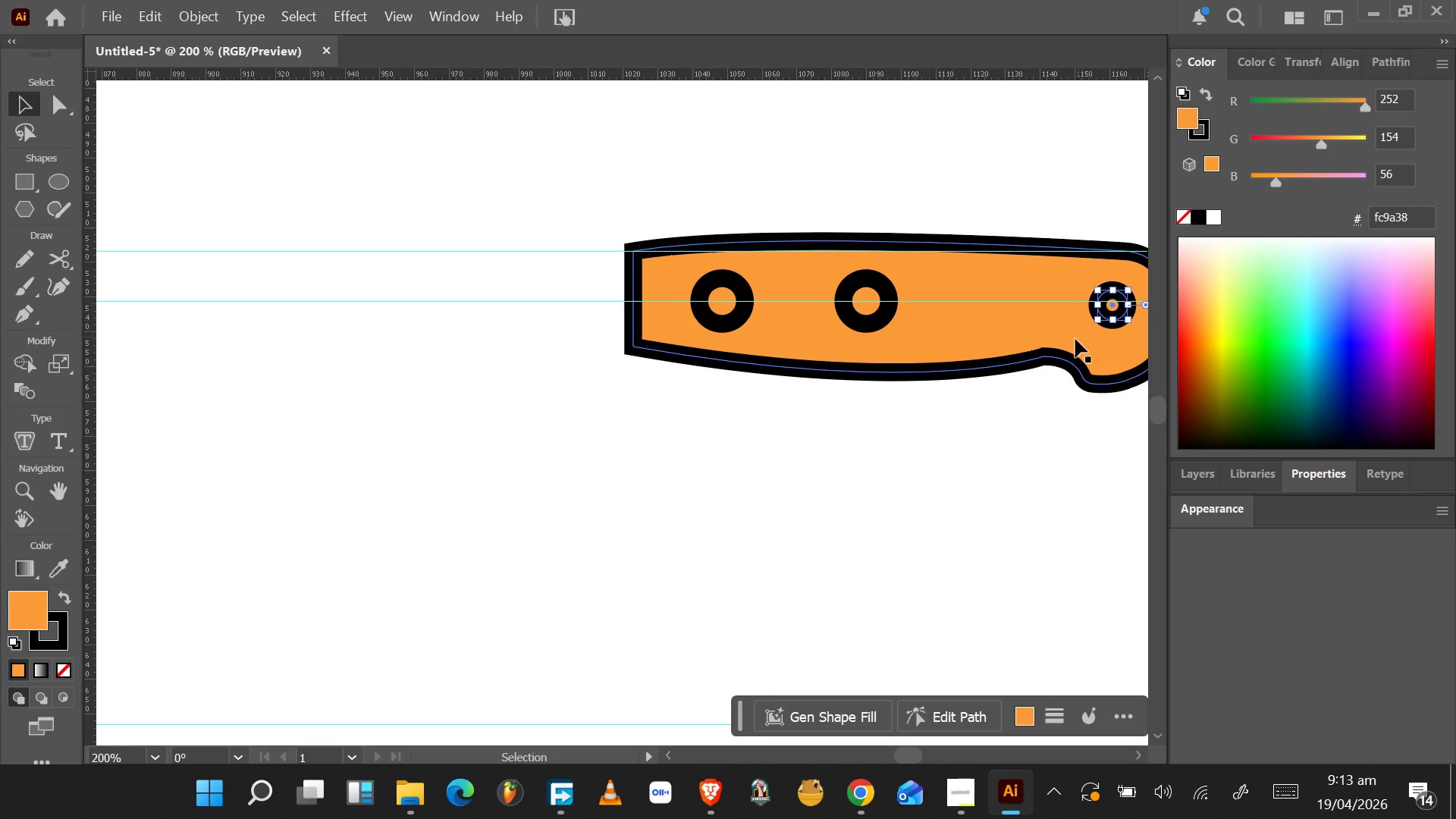 
hold_key(key=Z, duration=1.78)
 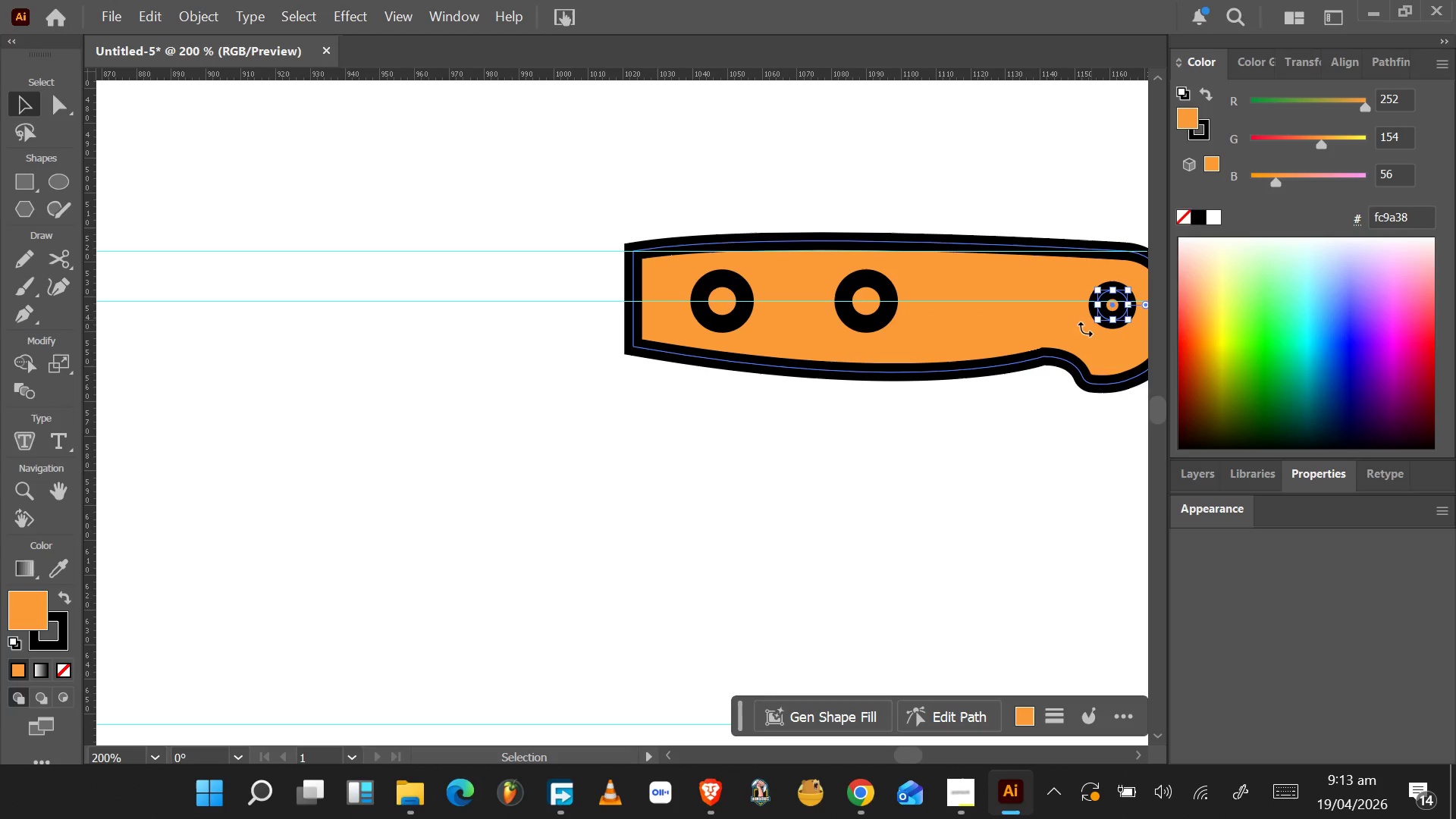 
hold_key(key=ControlLeft, duration=1.5)
 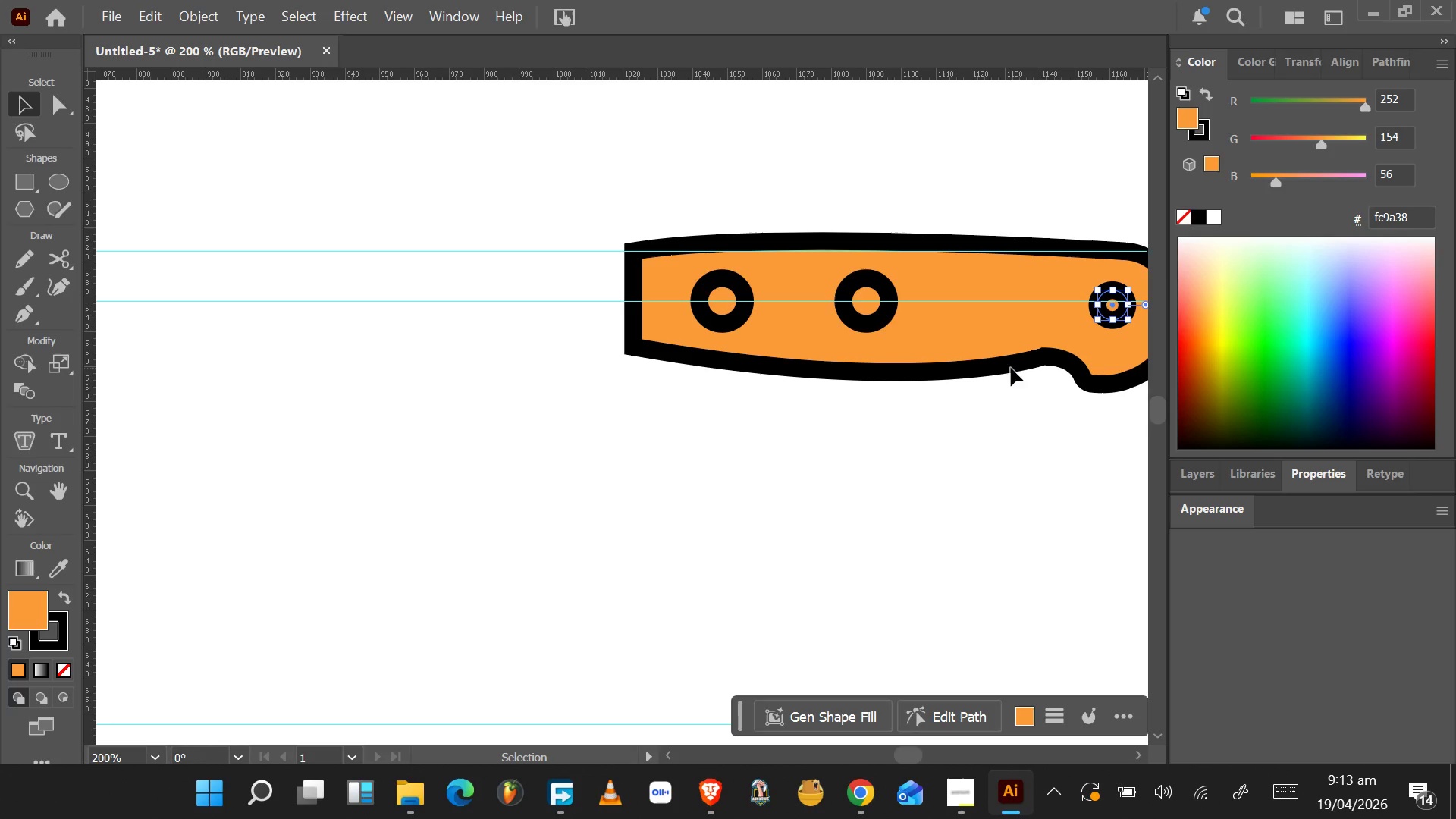 
left_click([866, 451])
 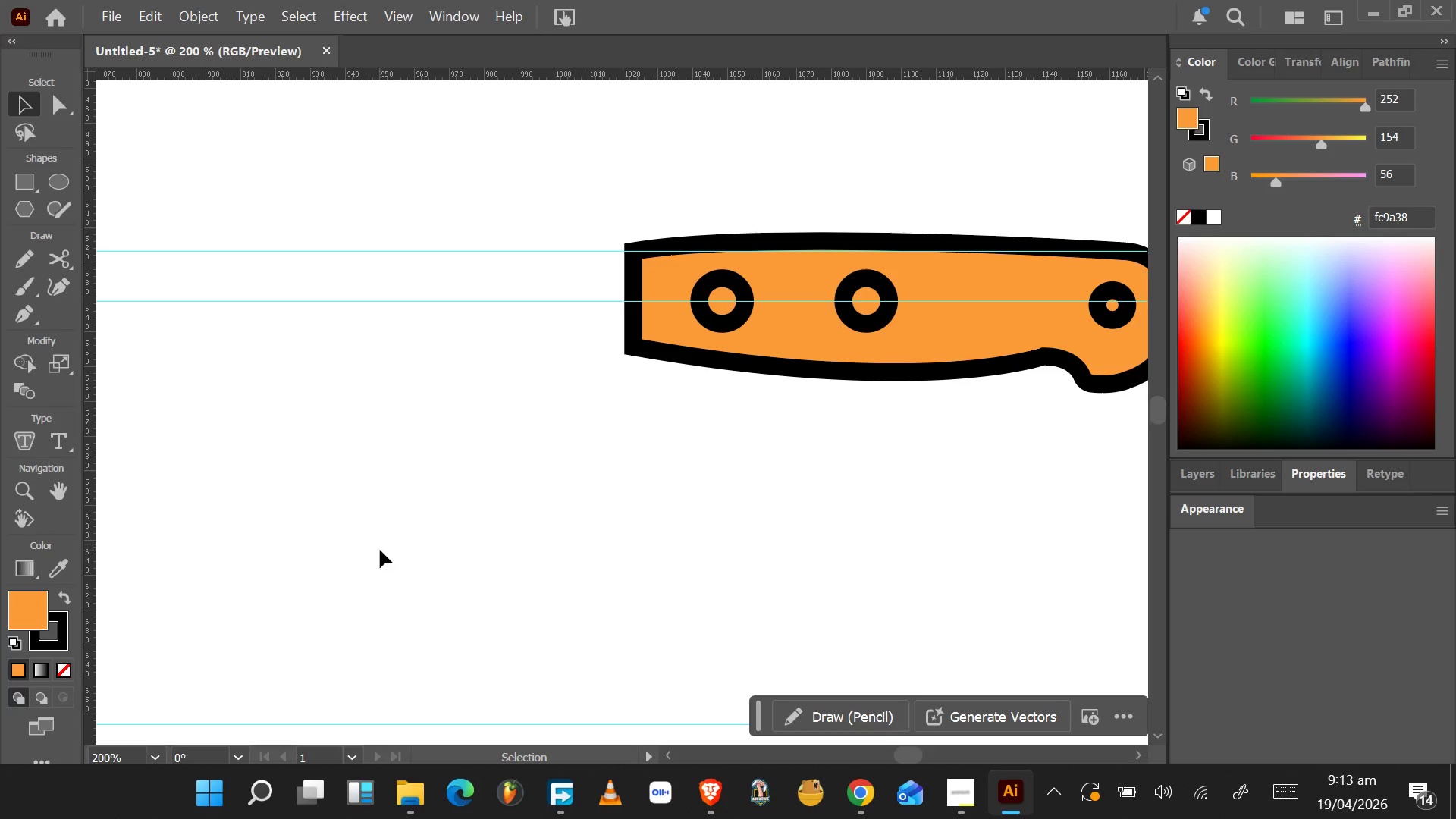 
left_click([881, 313])
 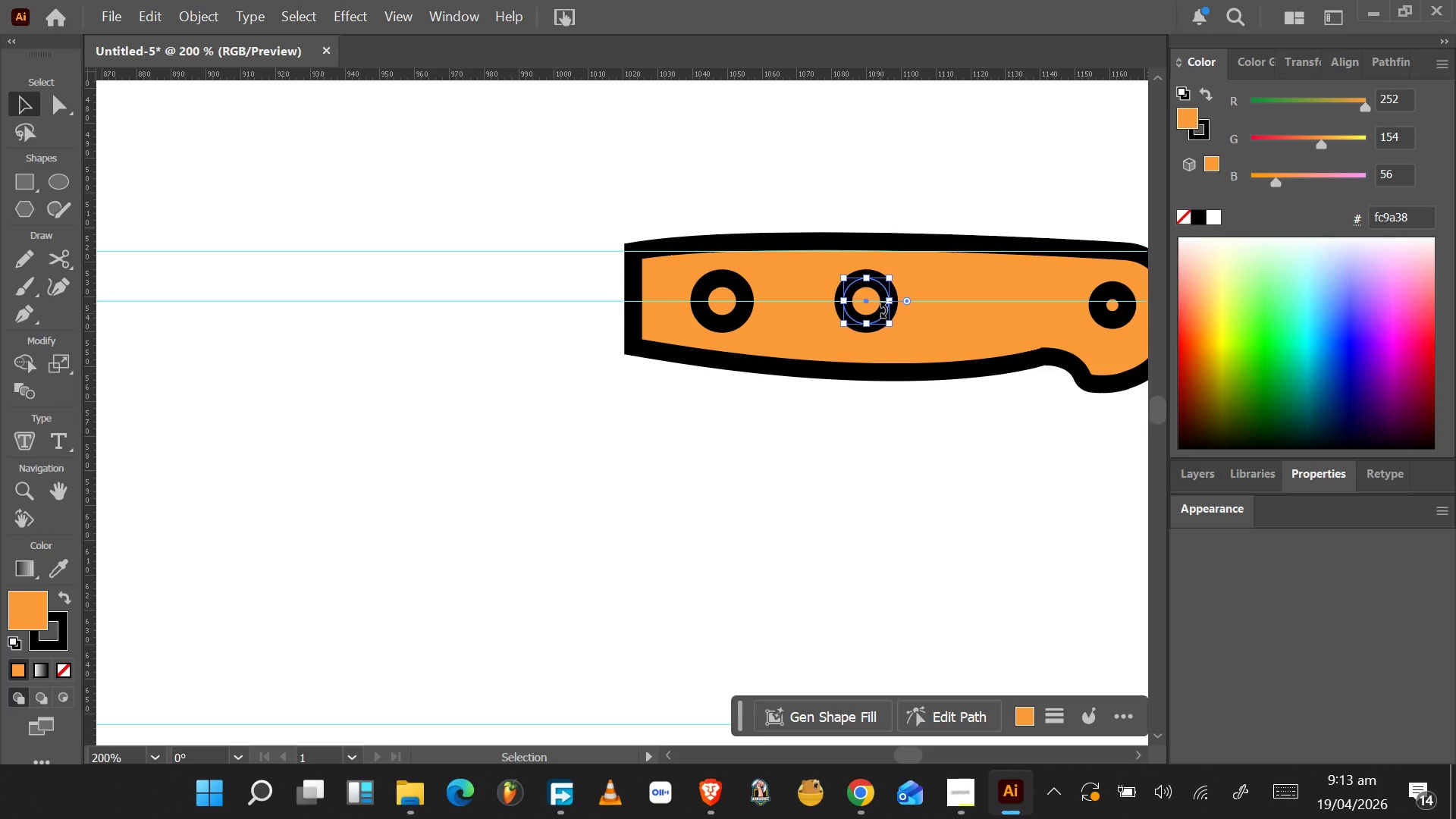 
key(Delete)
 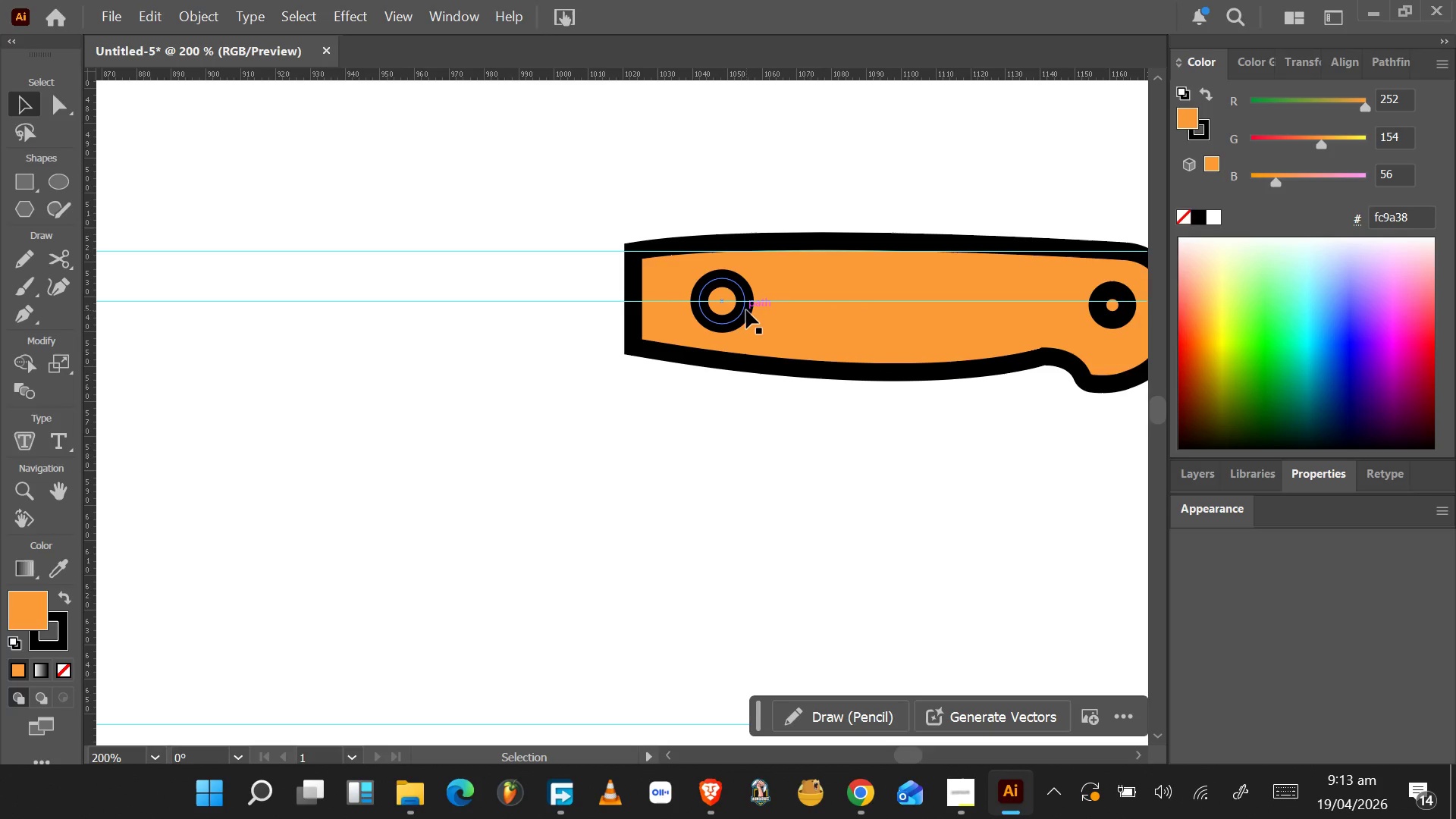 
left_click([742, 312])
 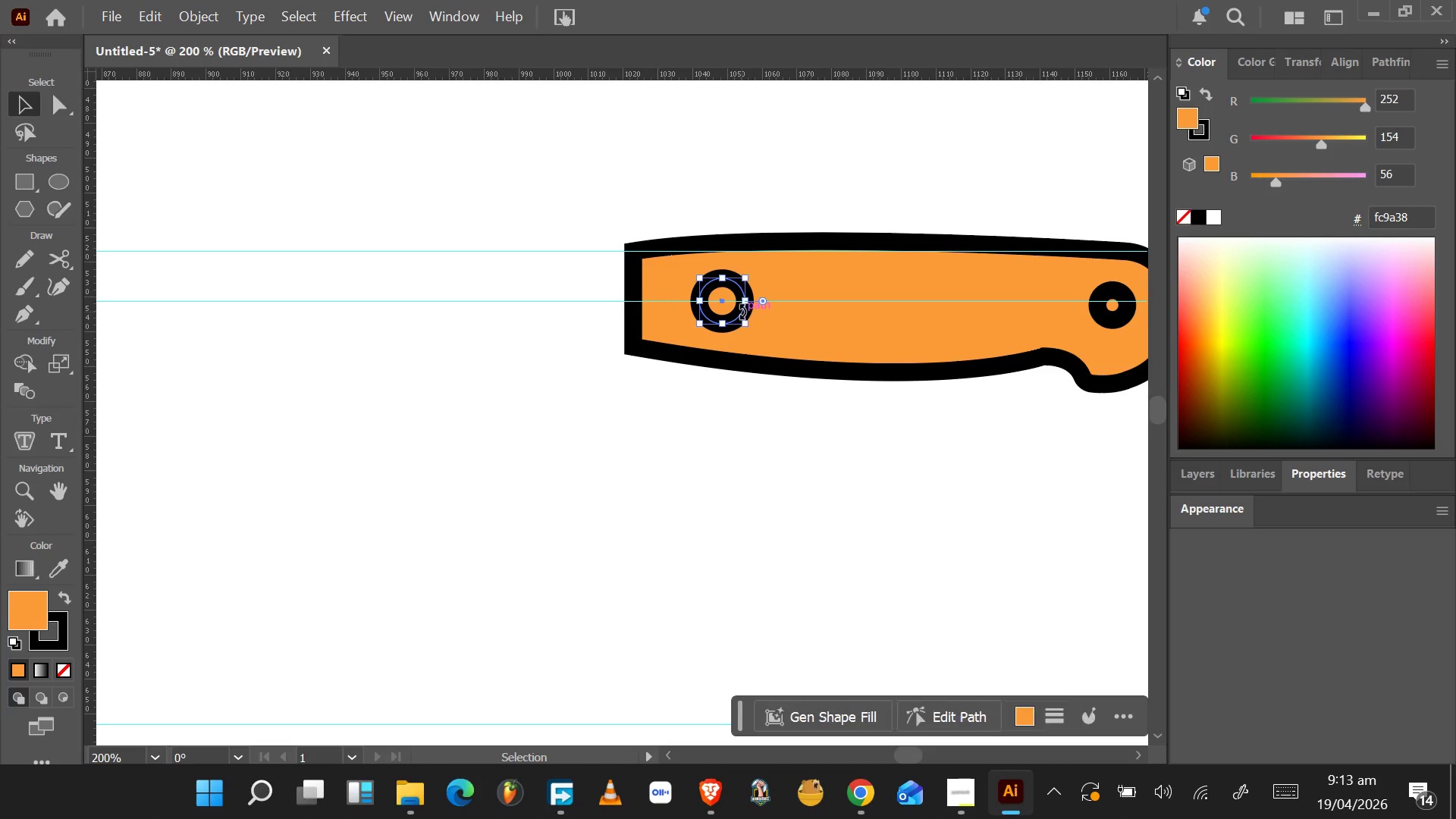 
key(Delete)
 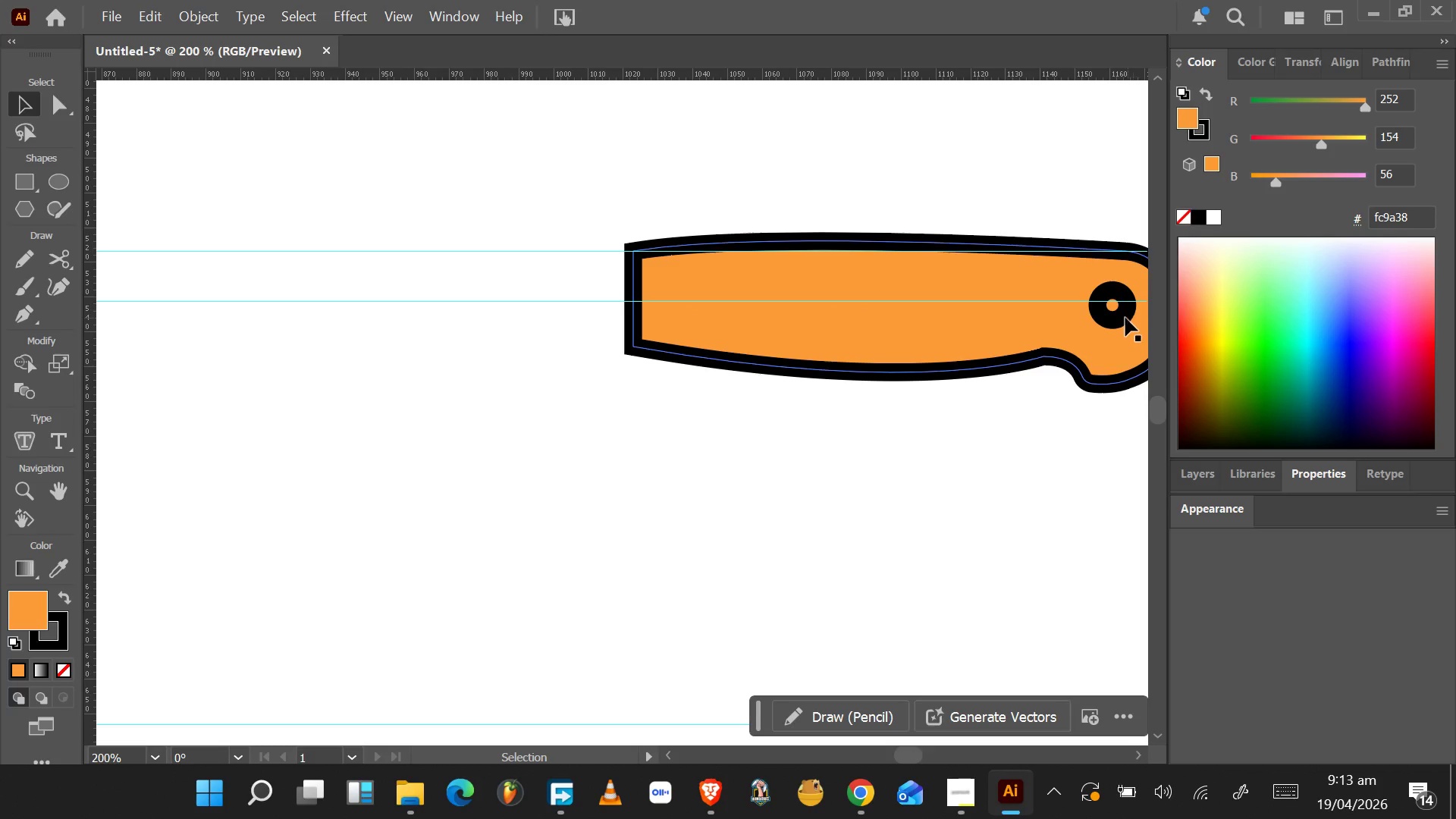 
left_click_drag(start_coordinate=[1117, 315], to_coordinate=[1117, 311])
 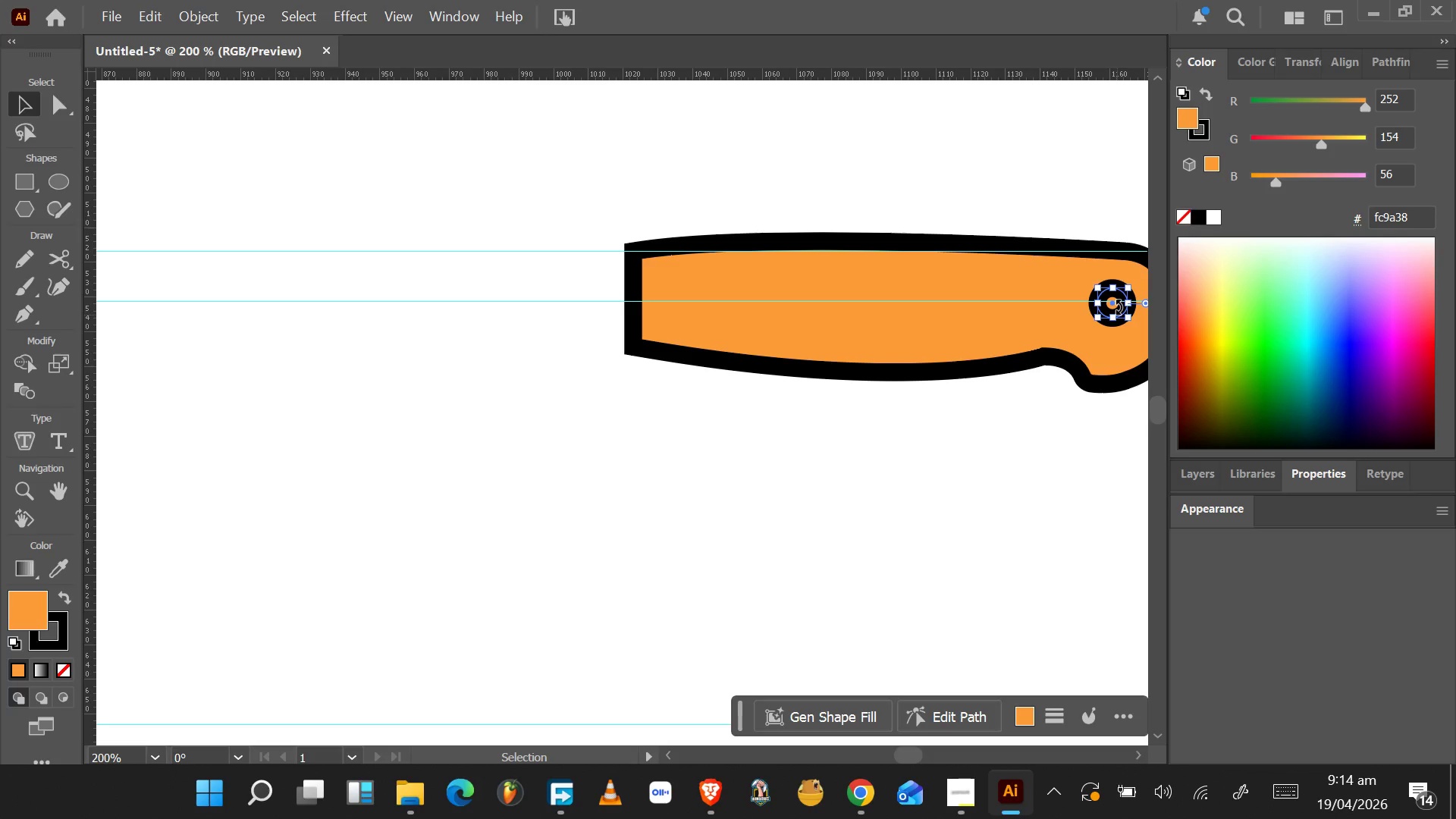 
hold_key(key=AltLeft, duration=0.45)
scroll: coordinate [1117, 306], scroll_direction: up, amount: 2.0
 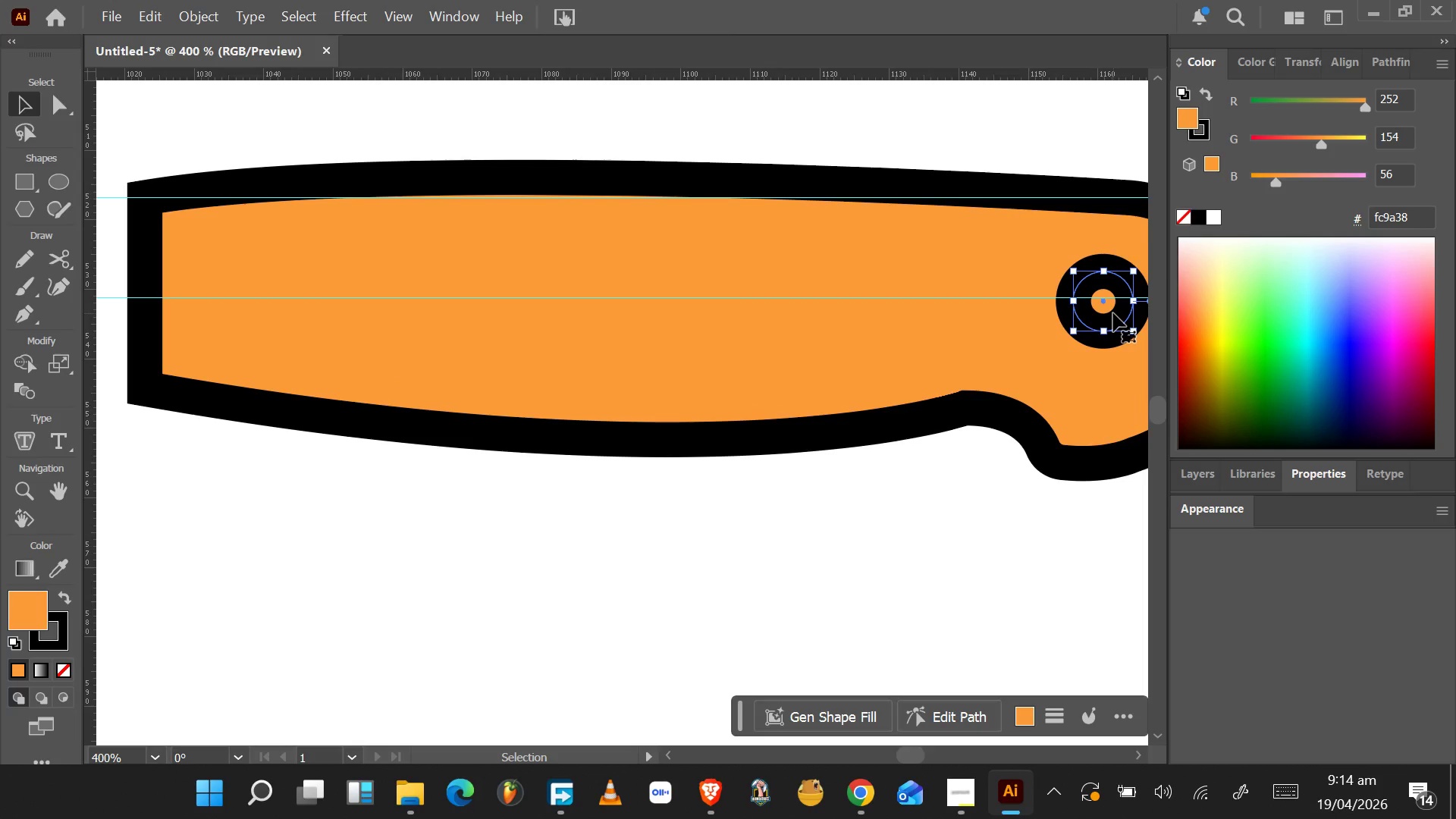 
hold_key(key=AltLeft, duration=1.5)
left_click_drag(start_coordinate=[1113, 313], to_coordinate=[701, 312])
 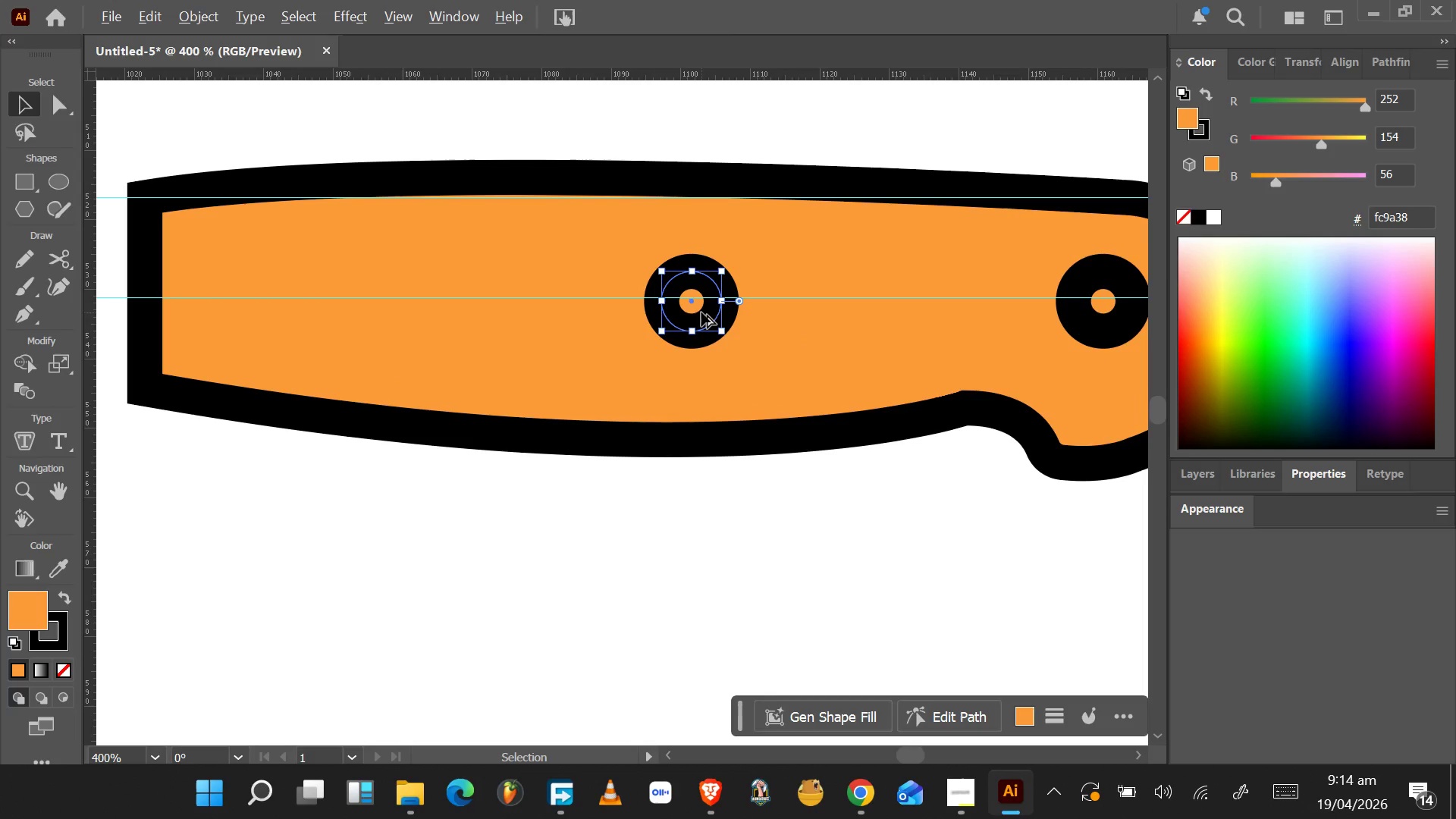 
hold_key(key=AltLeft, duration=1.53)
 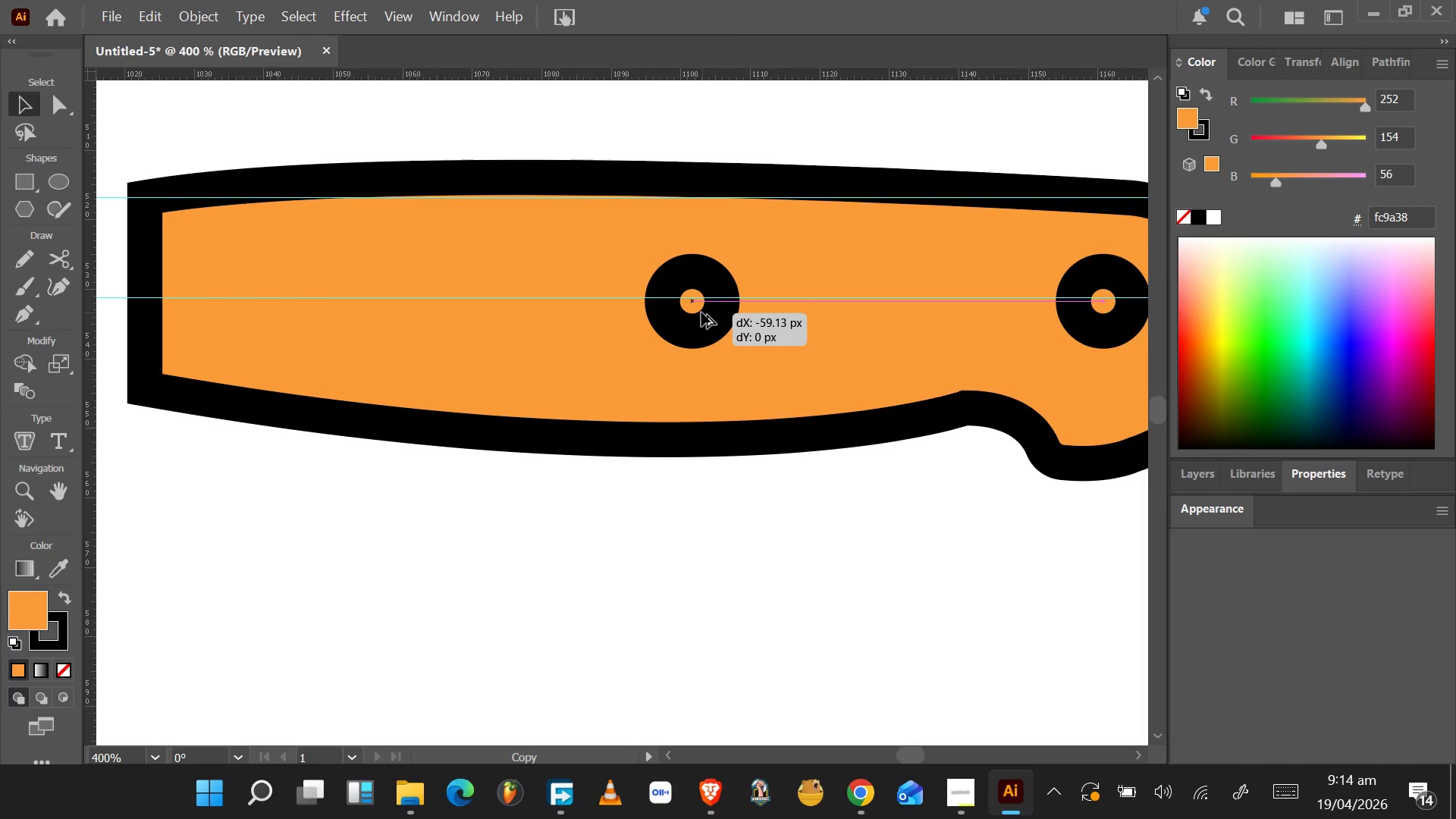 
hold_key(key=AltLeft, duration=1.53)
 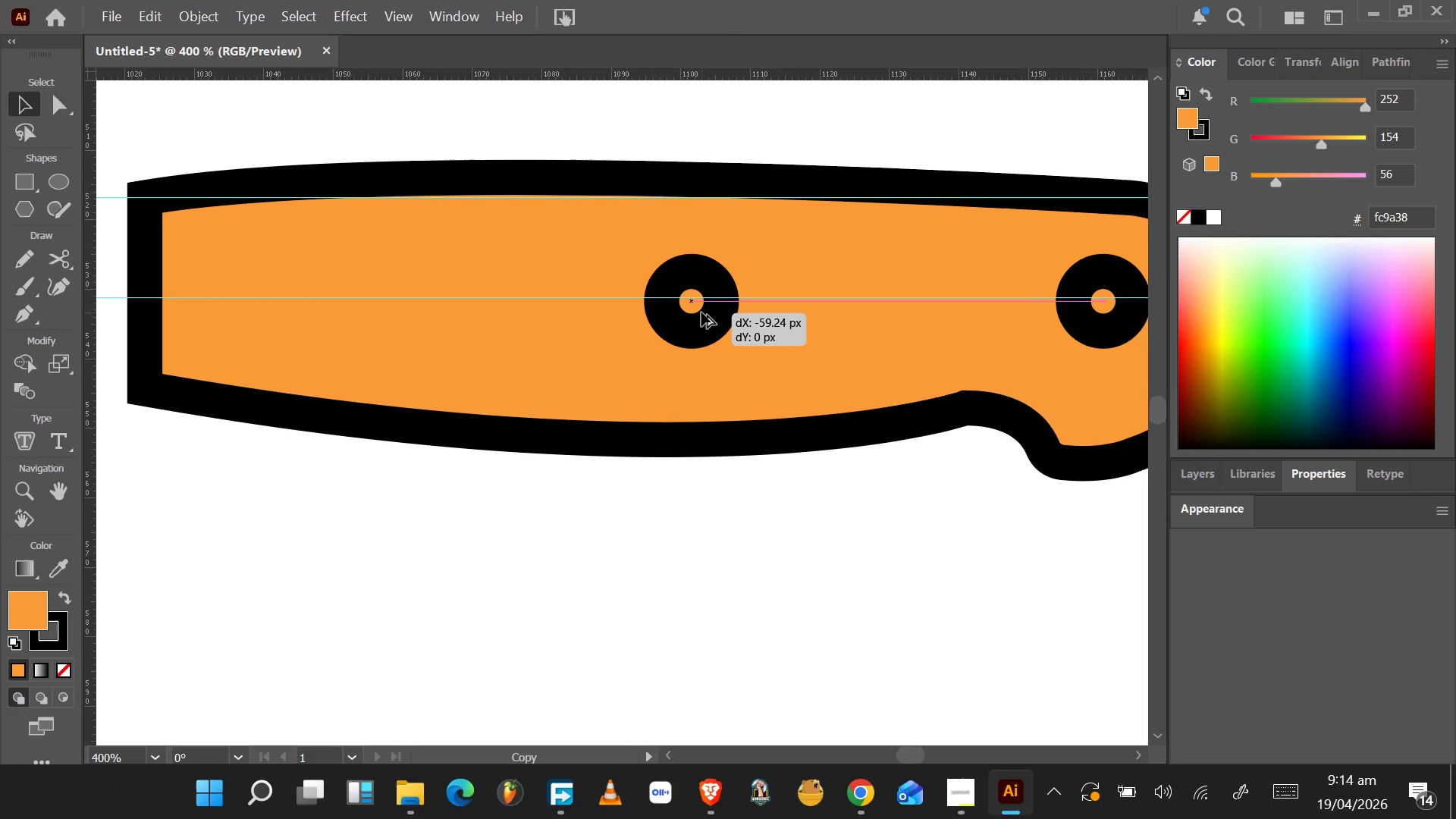 
hold_key(key=AltLeft, duration=0.86)
 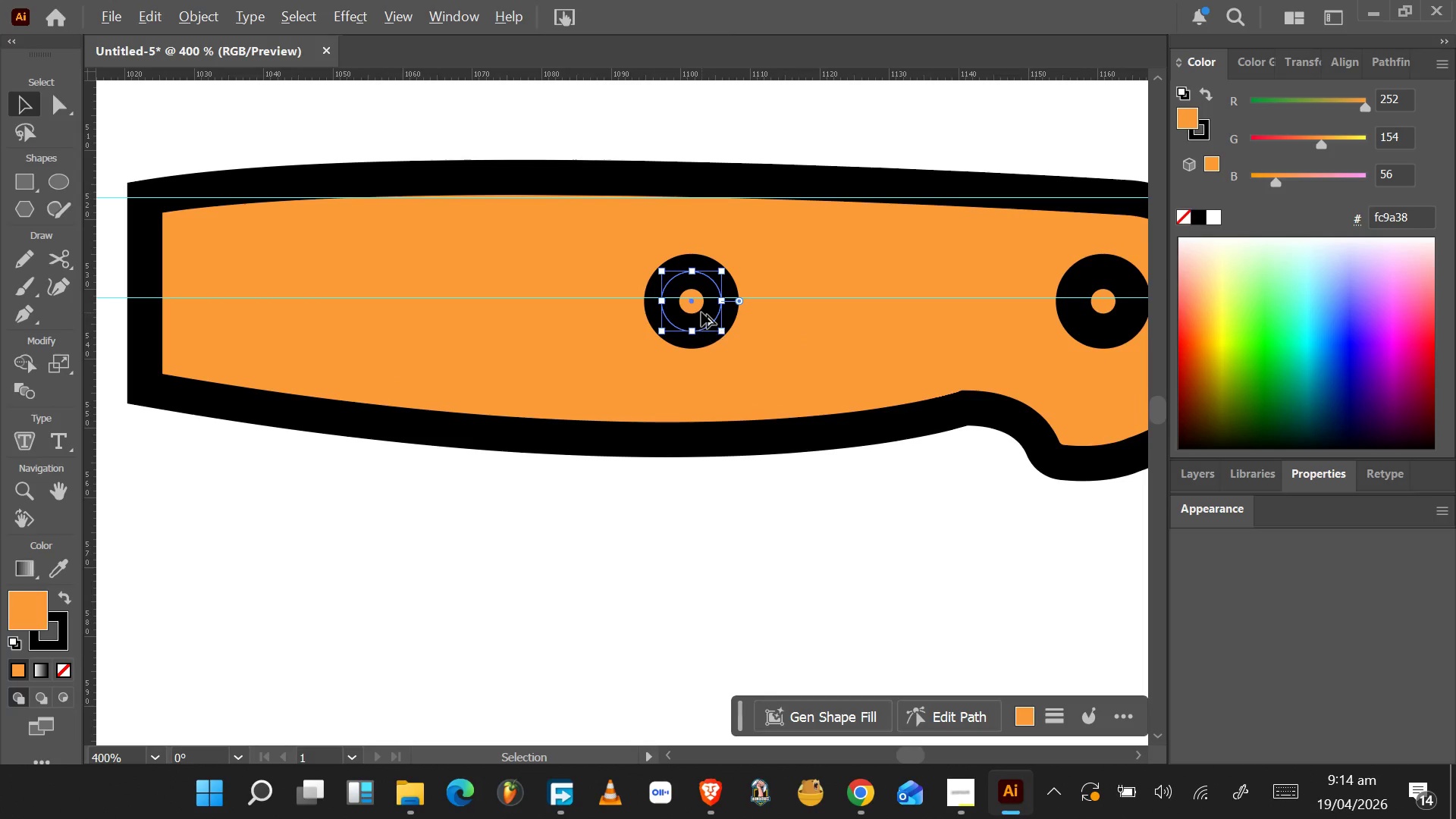 
hold_key(key=AltLeft, duration=1.53)
left_click_drag(start_coordinate=[701, 312], to_coordinate=[332, 313])
 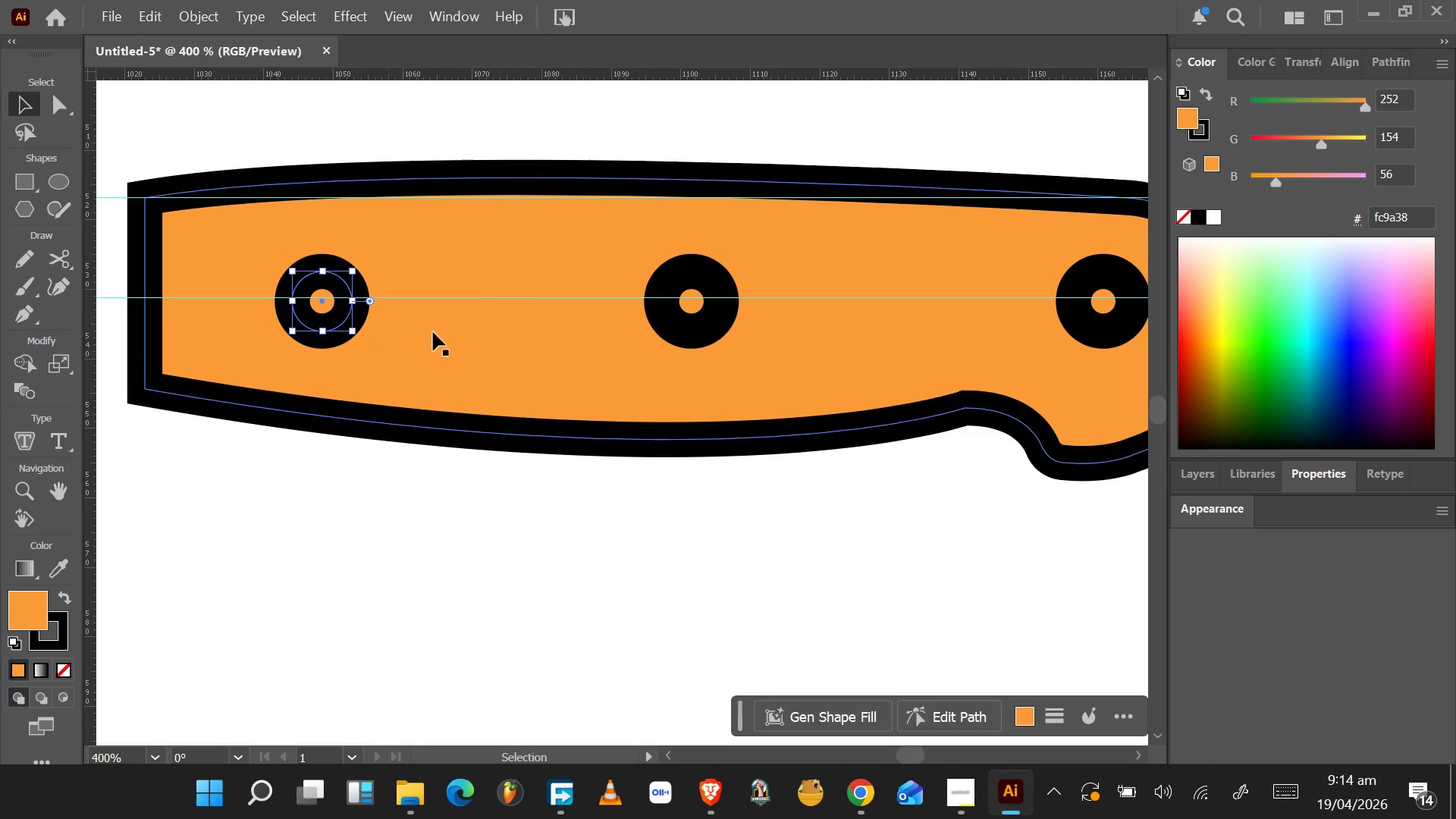 
hold_key(key=AltLeft, duration=1.53)
 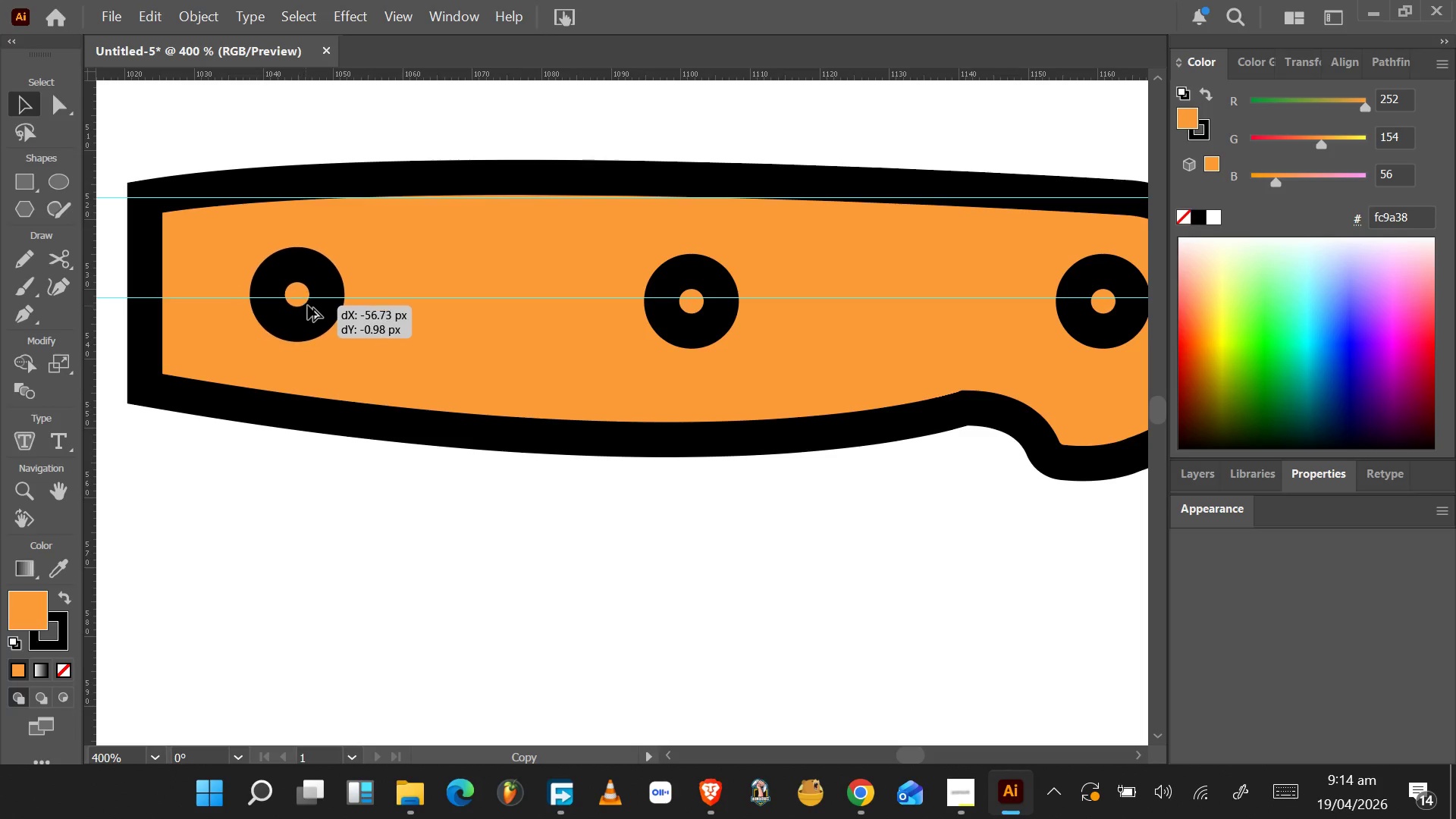 
hold_key(key=AltLeft, duration=1.53)
 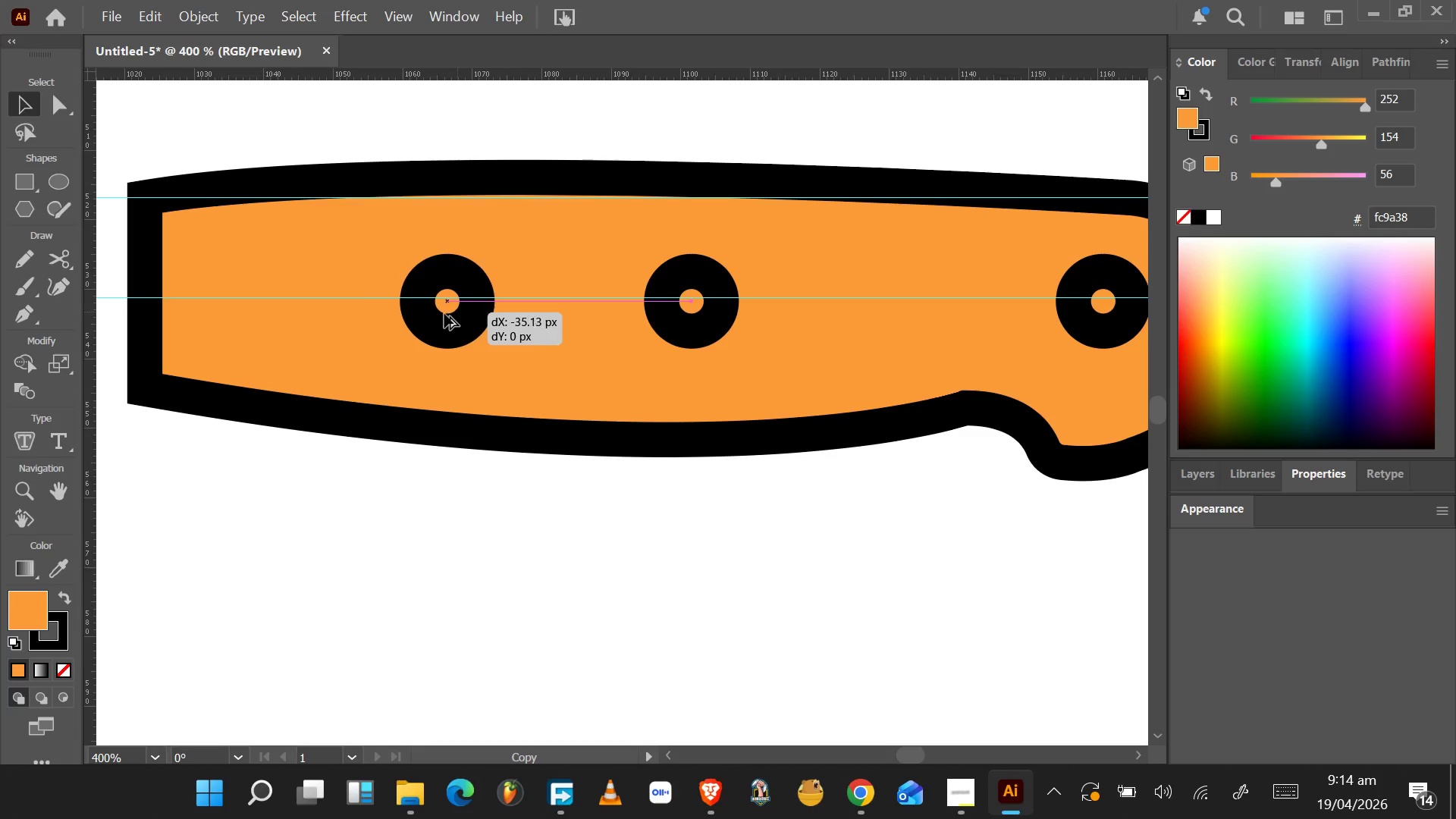 
hold_key(key=AltLeft, duration=1.53)
 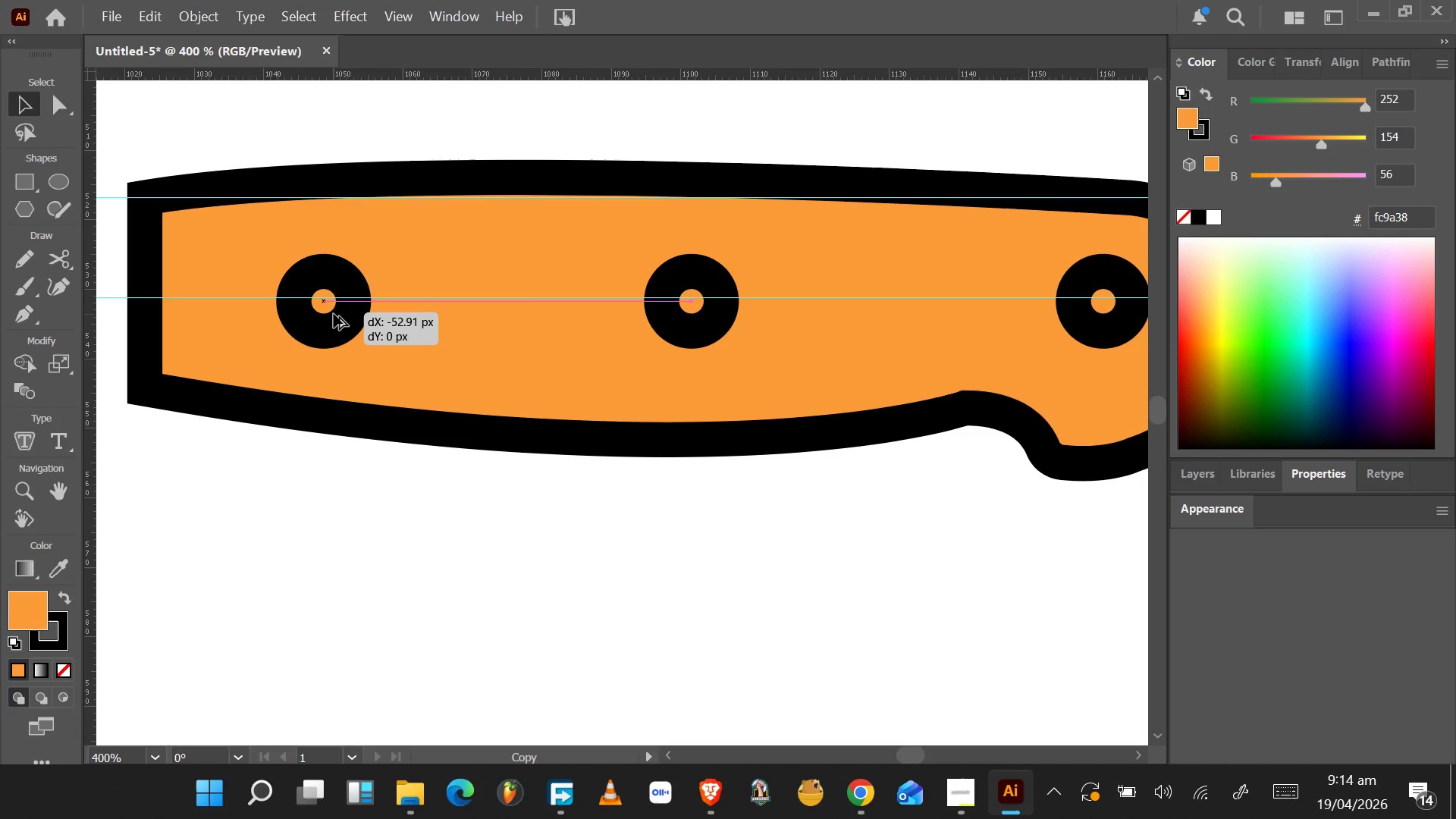 
hold_key(key=AltLeft, duration=1.53)
 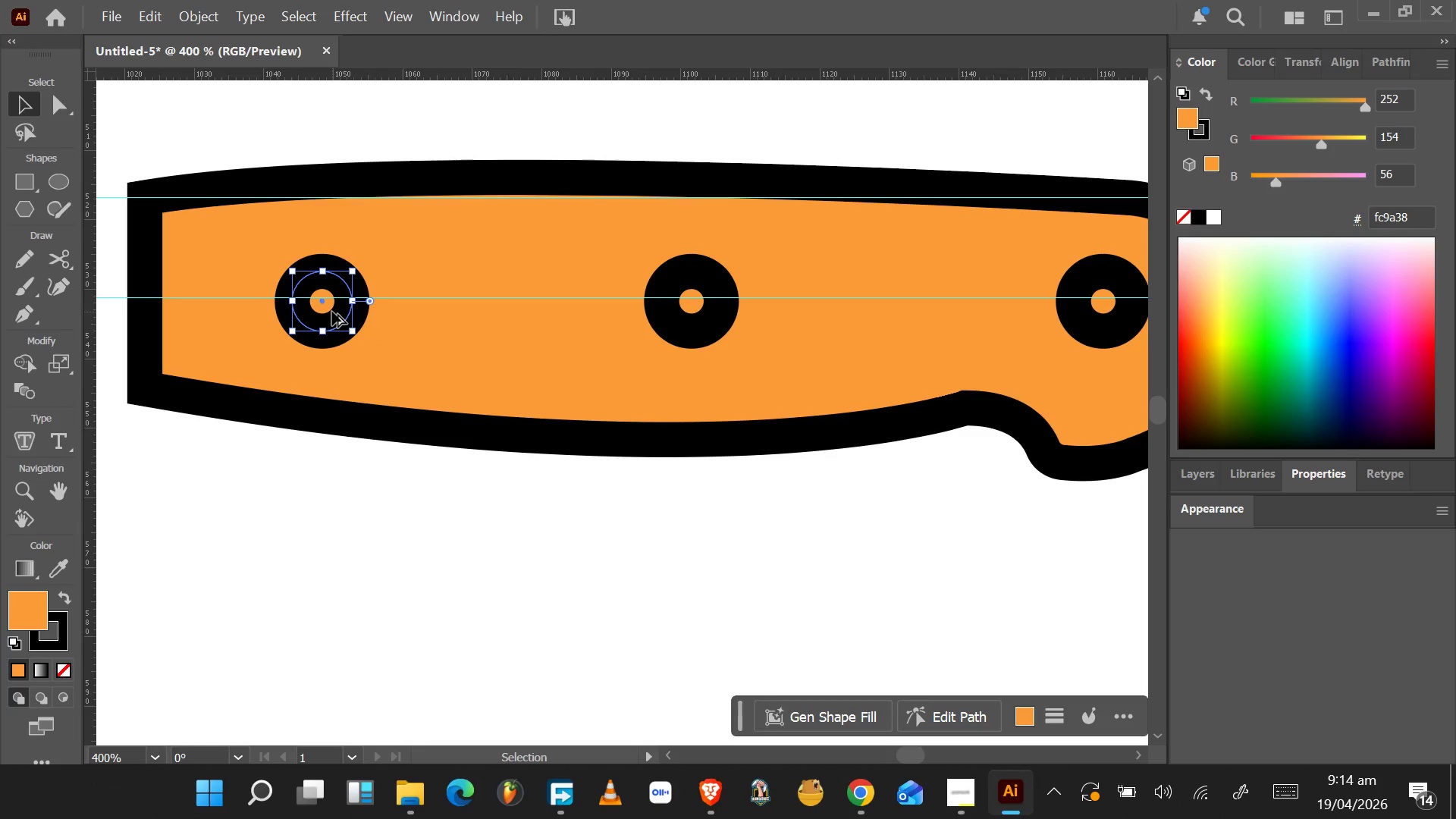 
key(Alt+AltLeft)
 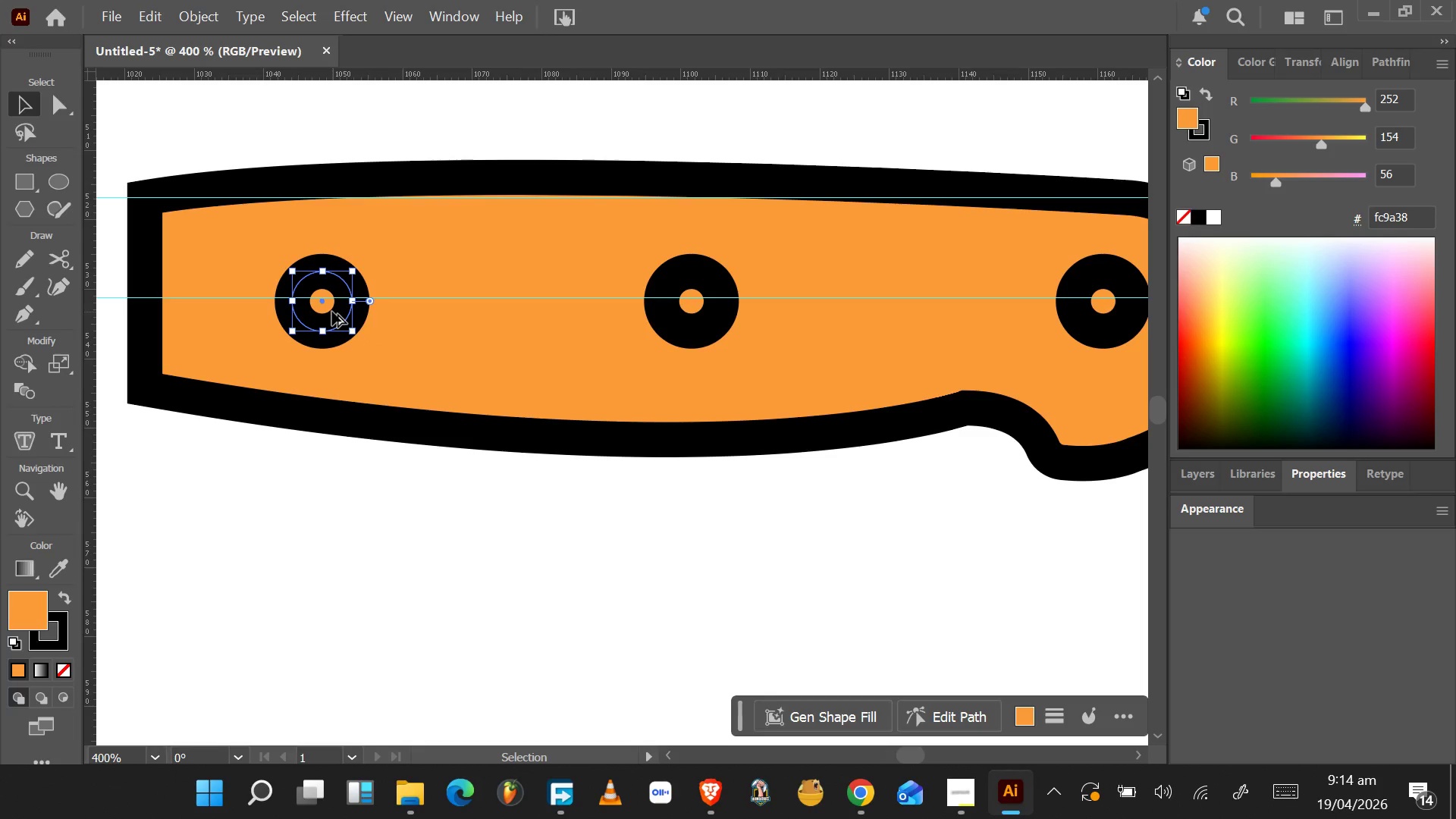 
key(Alt+AltLeft)
 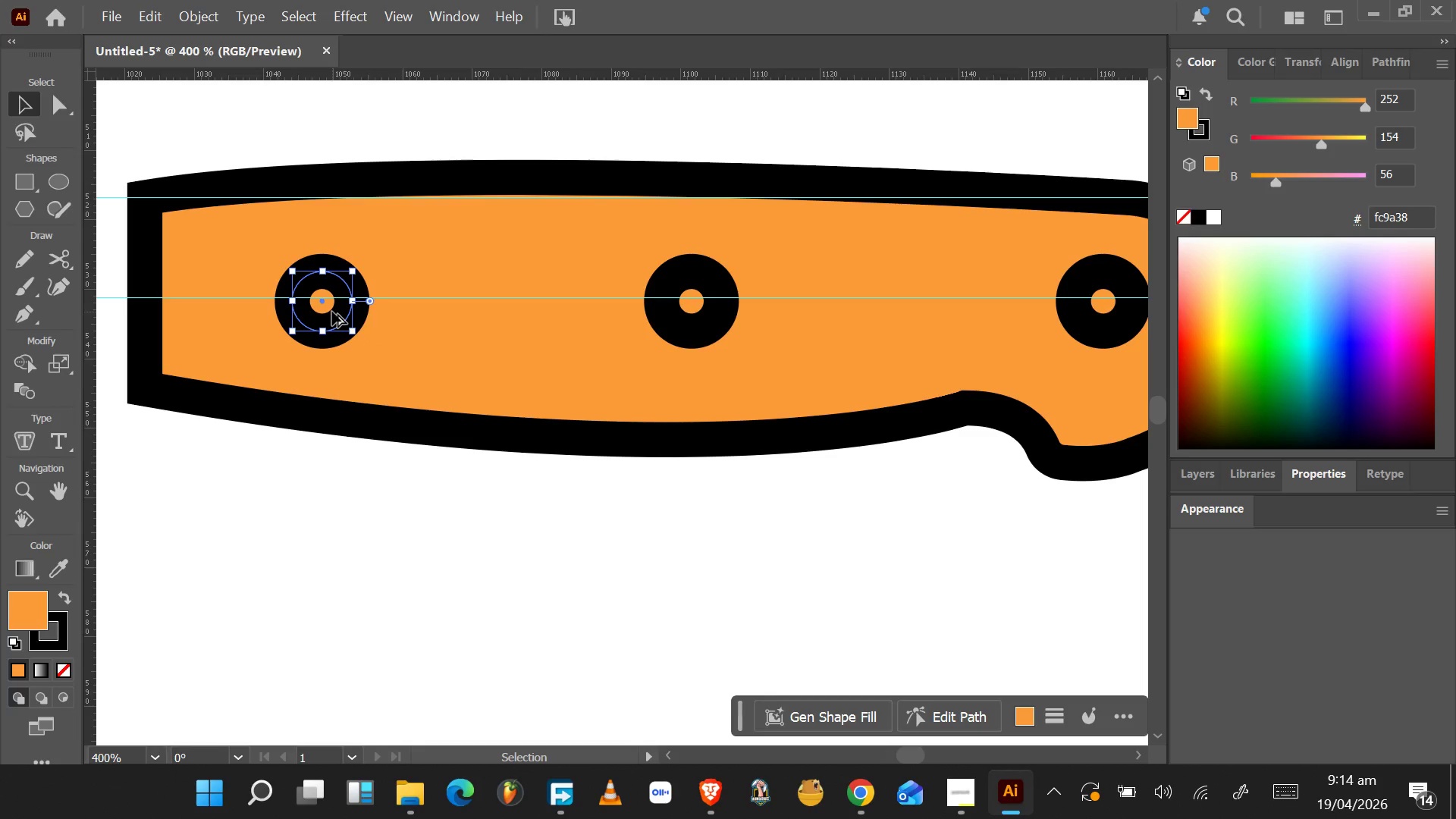 
key(Alt+AltLeft)
 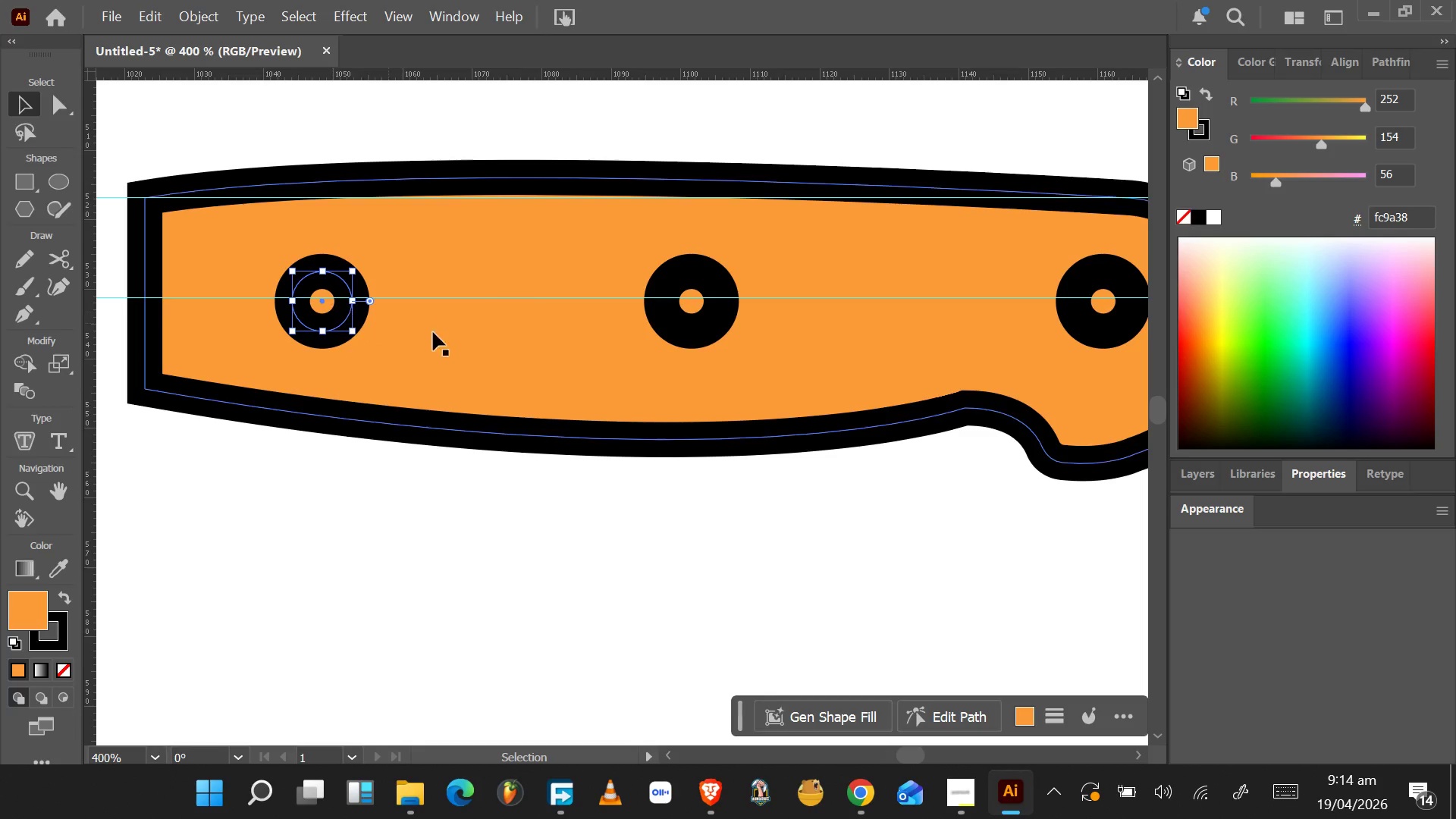 
hold_key(key=AltLeft, duration=0.86)
scroll: coordinate [497, 338], scroll_direction: down, amount: 4.0
 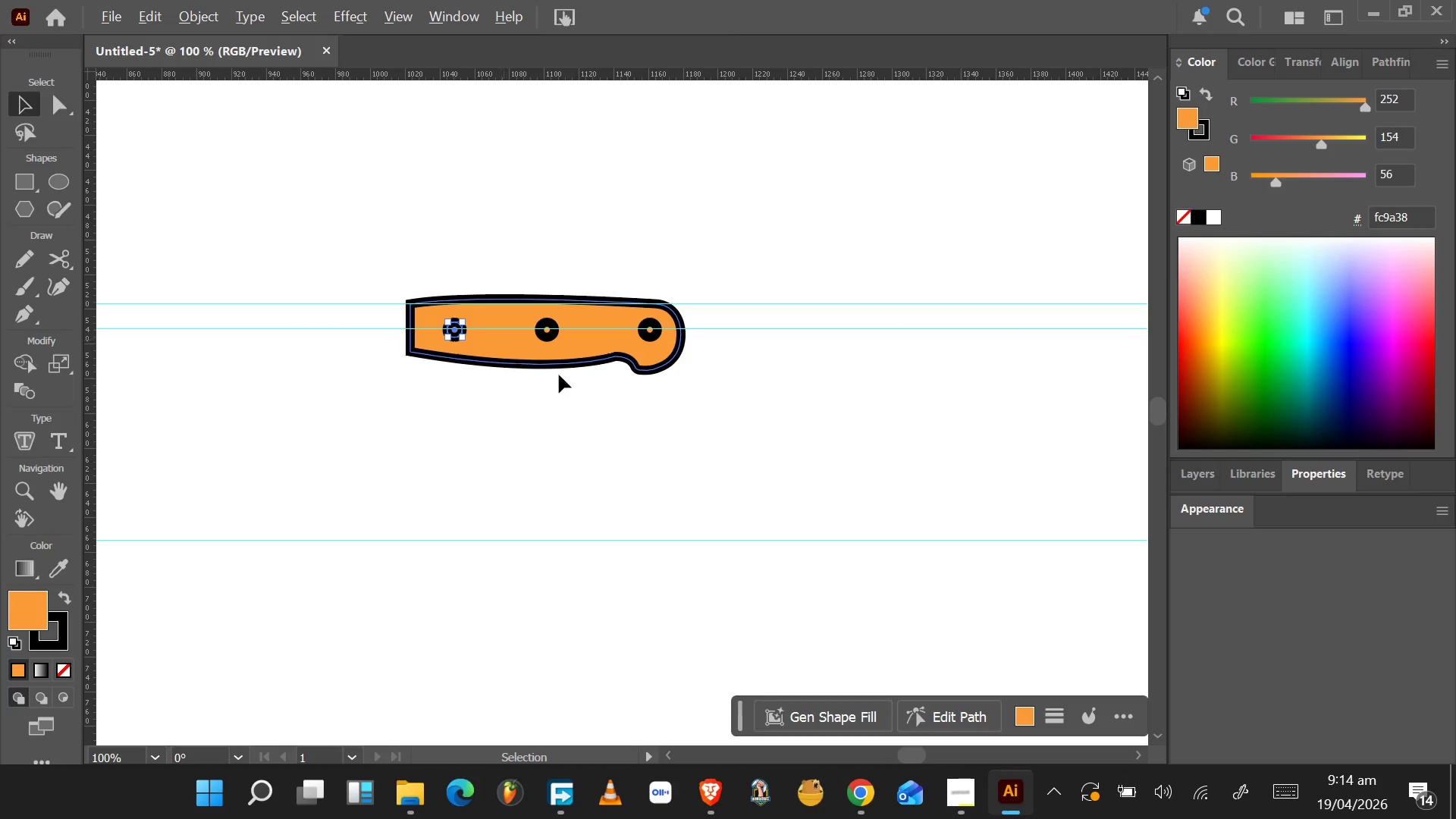 
left_click([682, 442])
 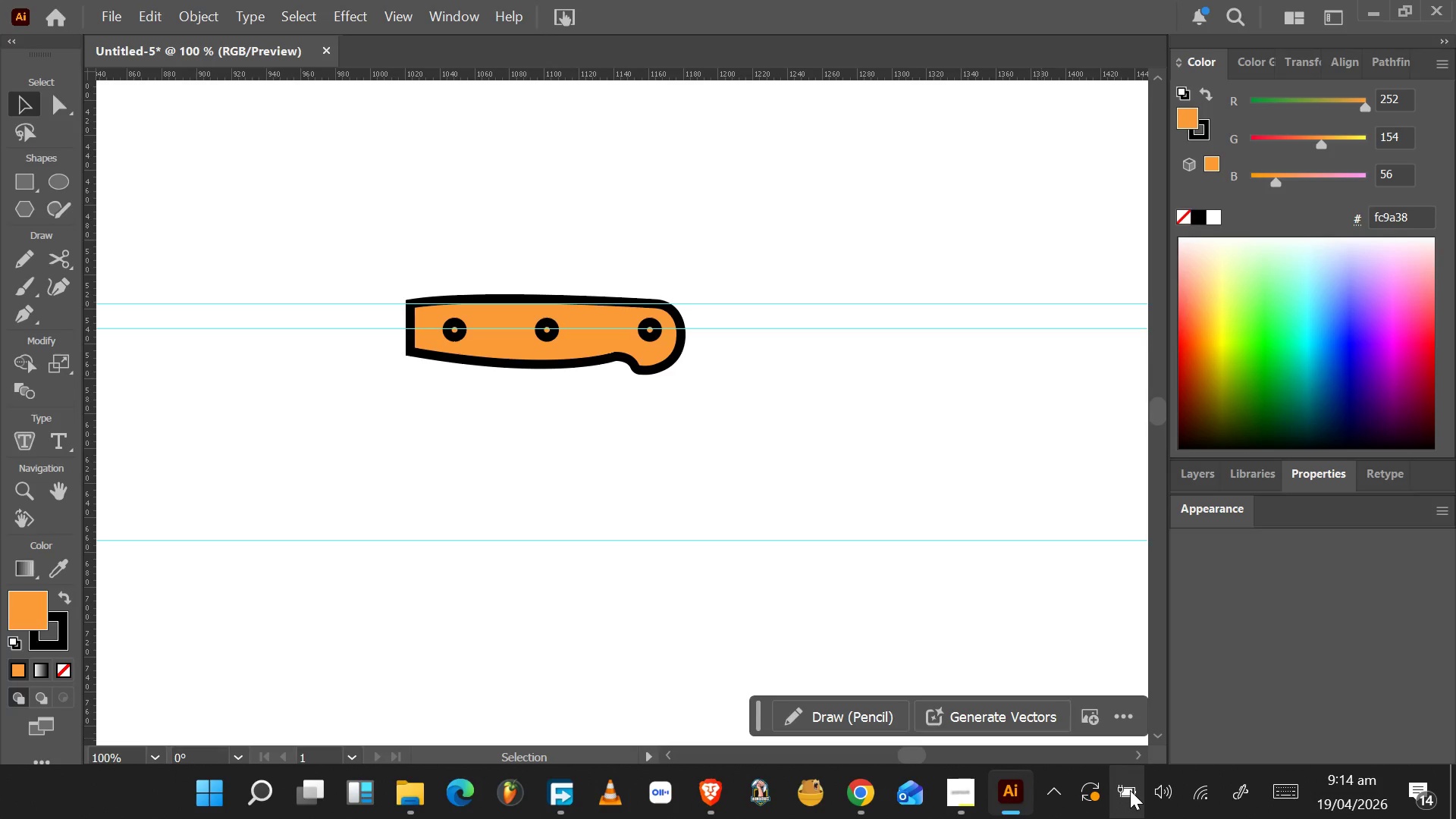 
wait(34.28)
 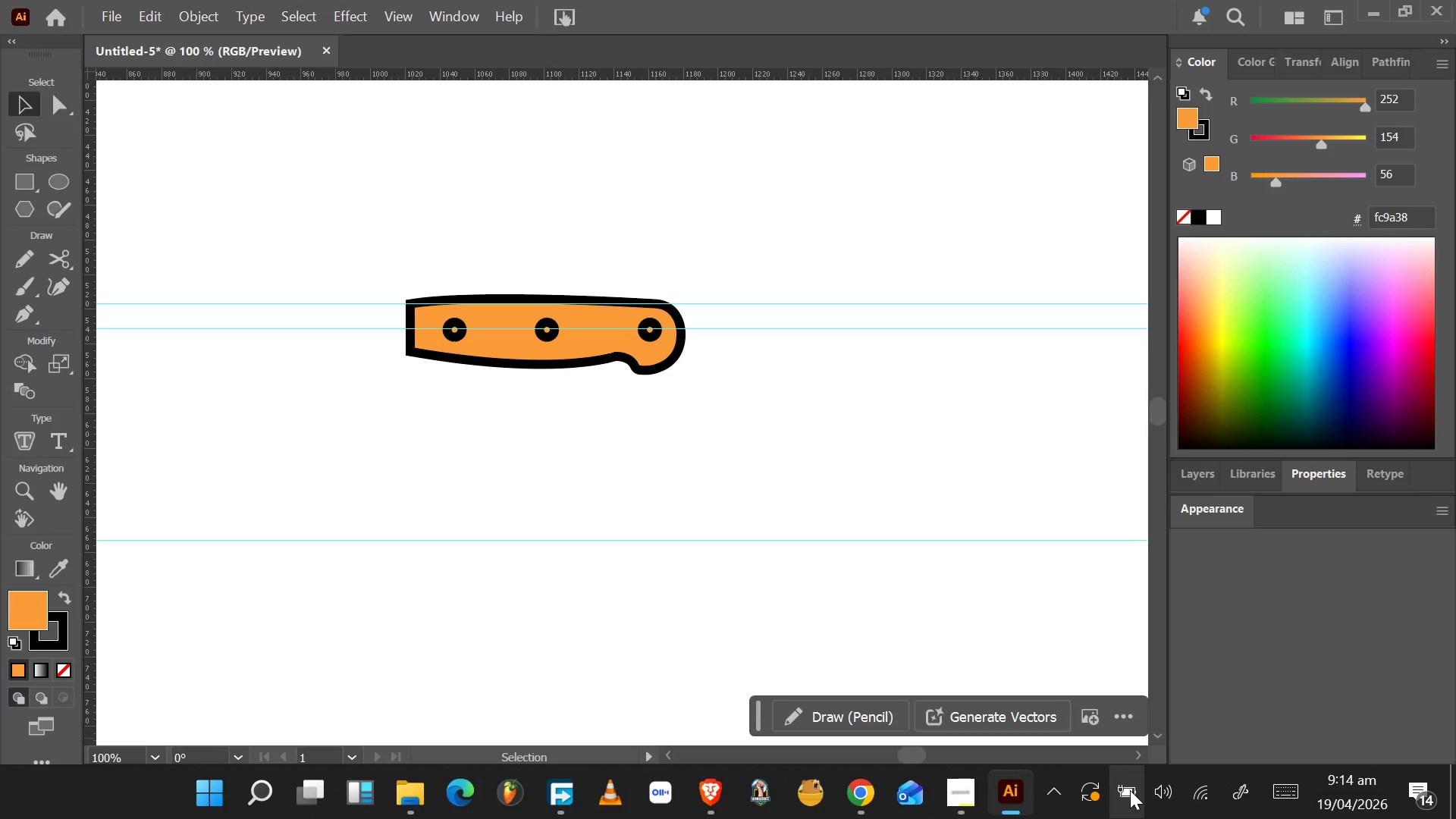 
key(Alt+Tab)
 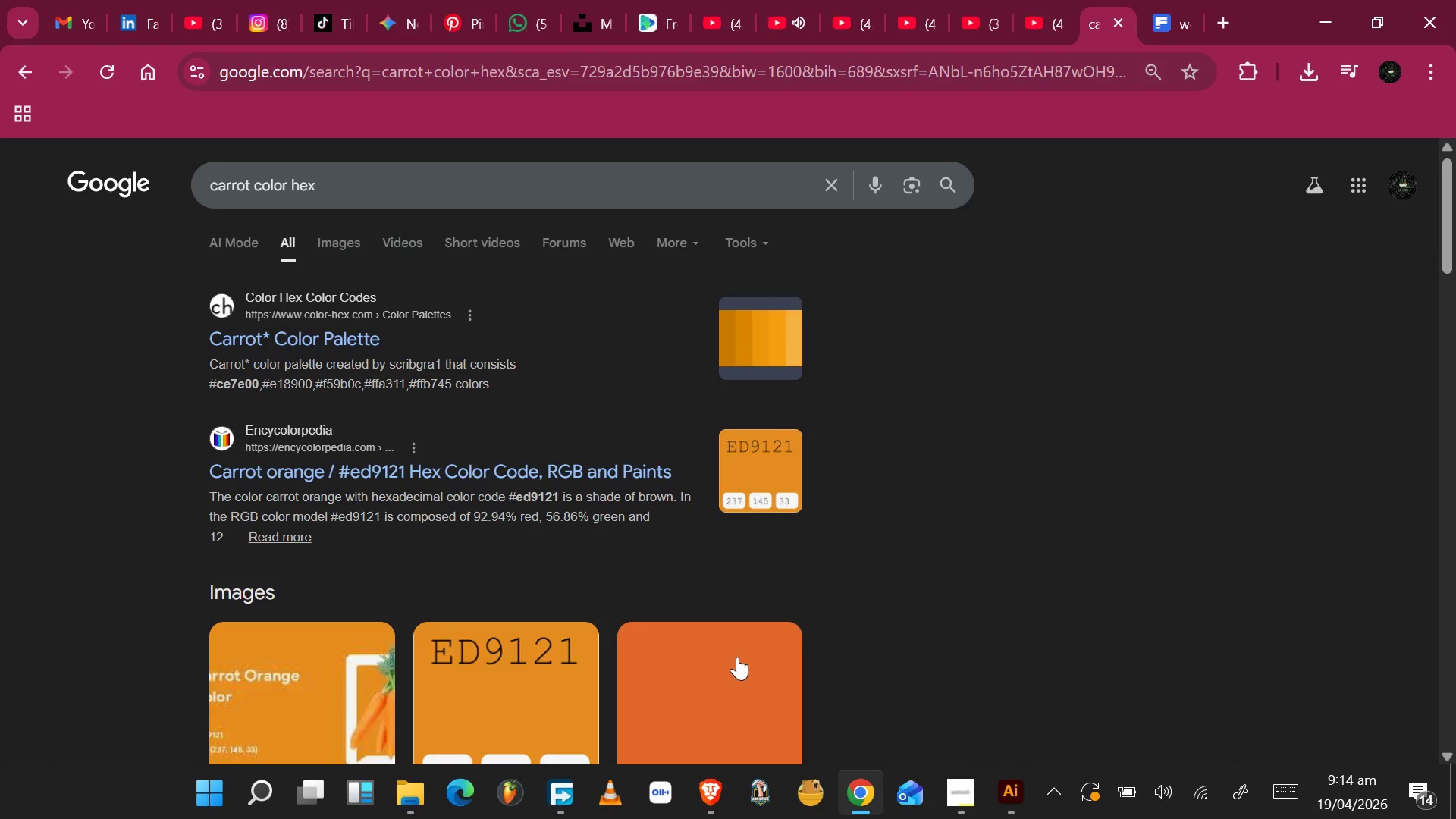 
key(Alt+Tab)
 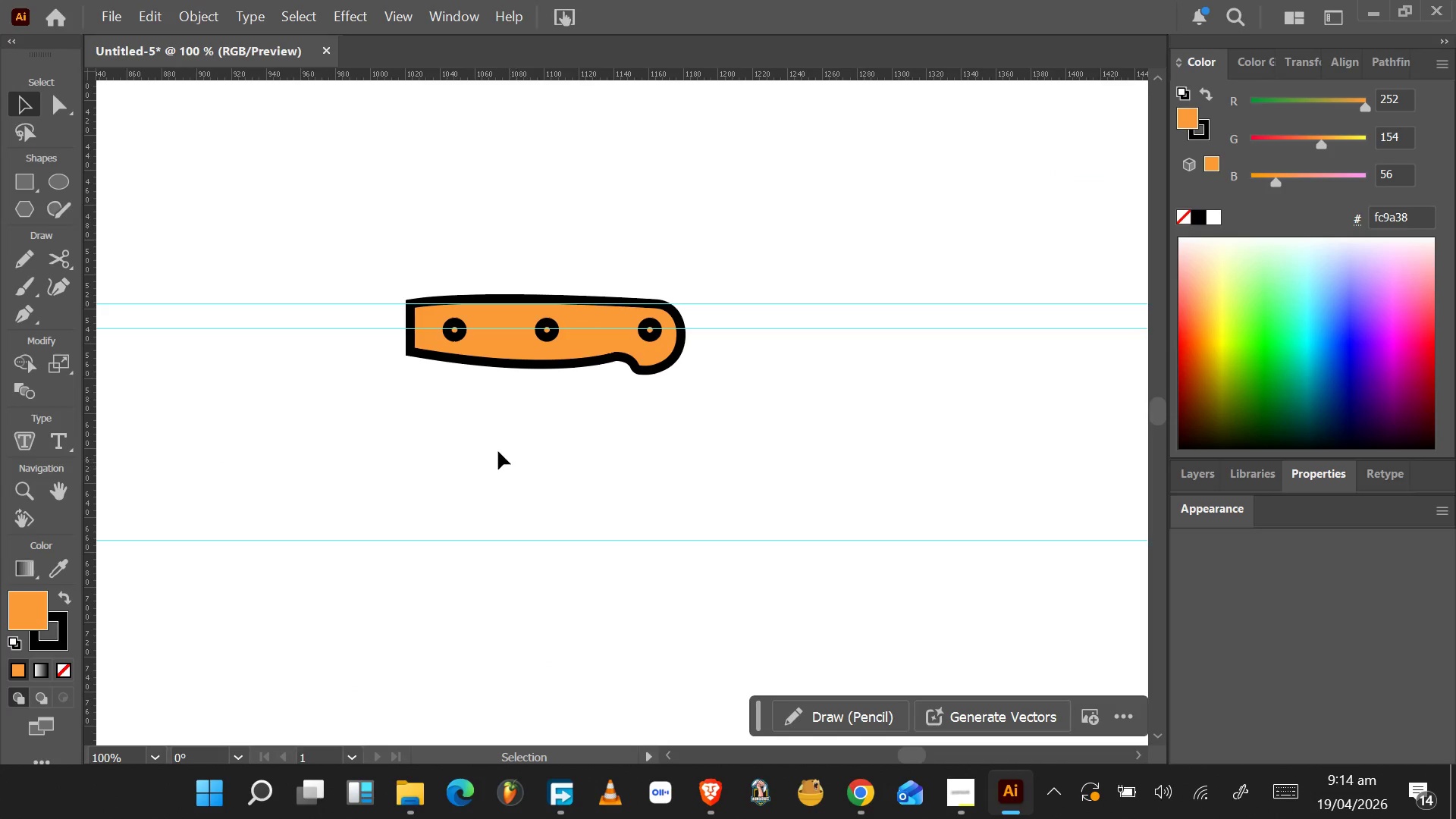 
hold_key(key=AltLeft, duration=0.39)
hold_key(key=AltLeft, duration=0.31)
scroll: coordinate [439, 391], scroll_direction: down, amount: 3.0
 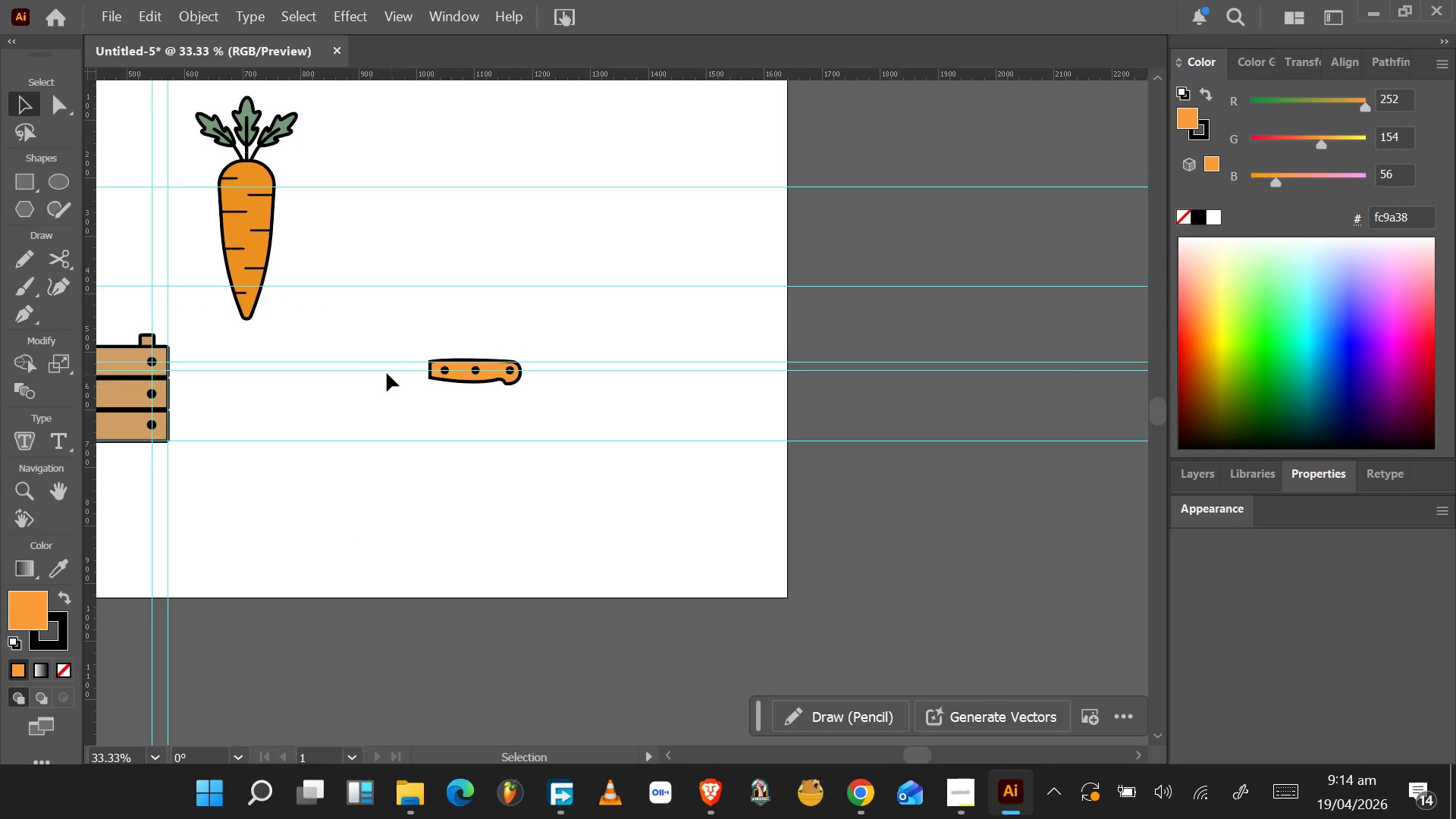 
hold_key(key=AltLeft, duration=0.39)
scroll: coordinate [384, 368], scroll_direction: up, amount: 1.0
 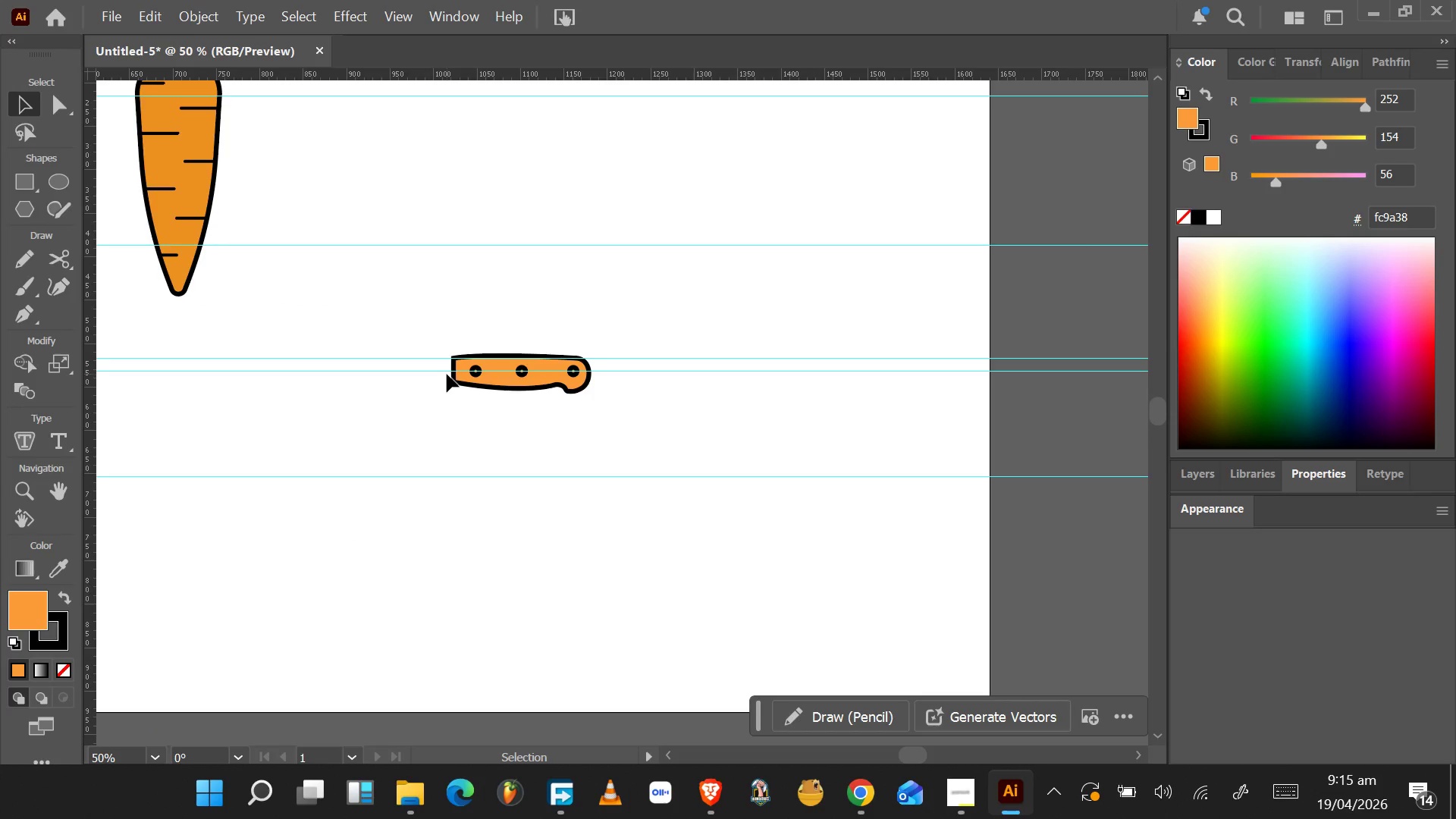 
wait(8.06)
 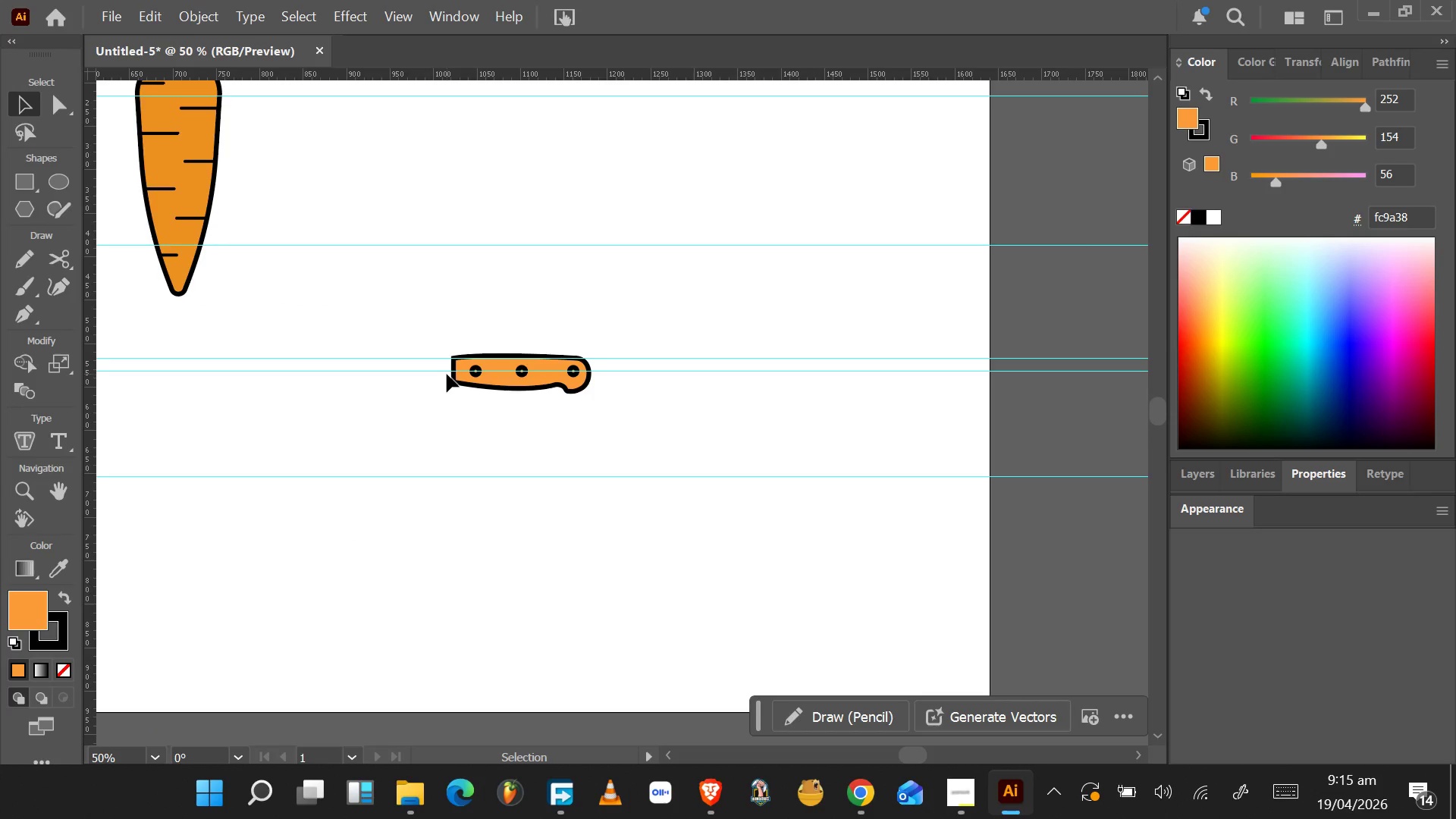 
key(Alt+AltLeft)
 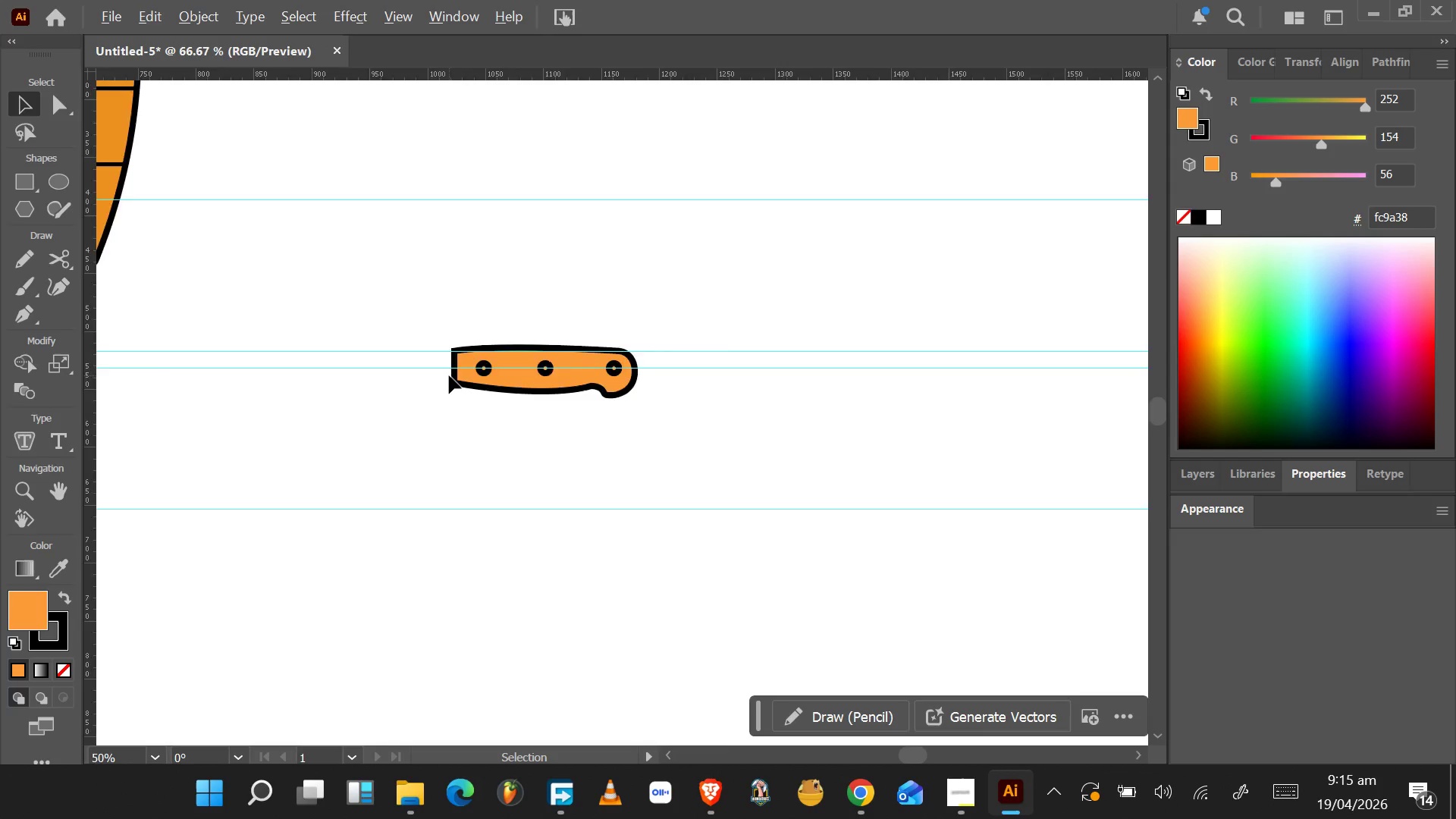 
scroll: coordinate [449, 375], scroll_direction: up, amount: 3.0
 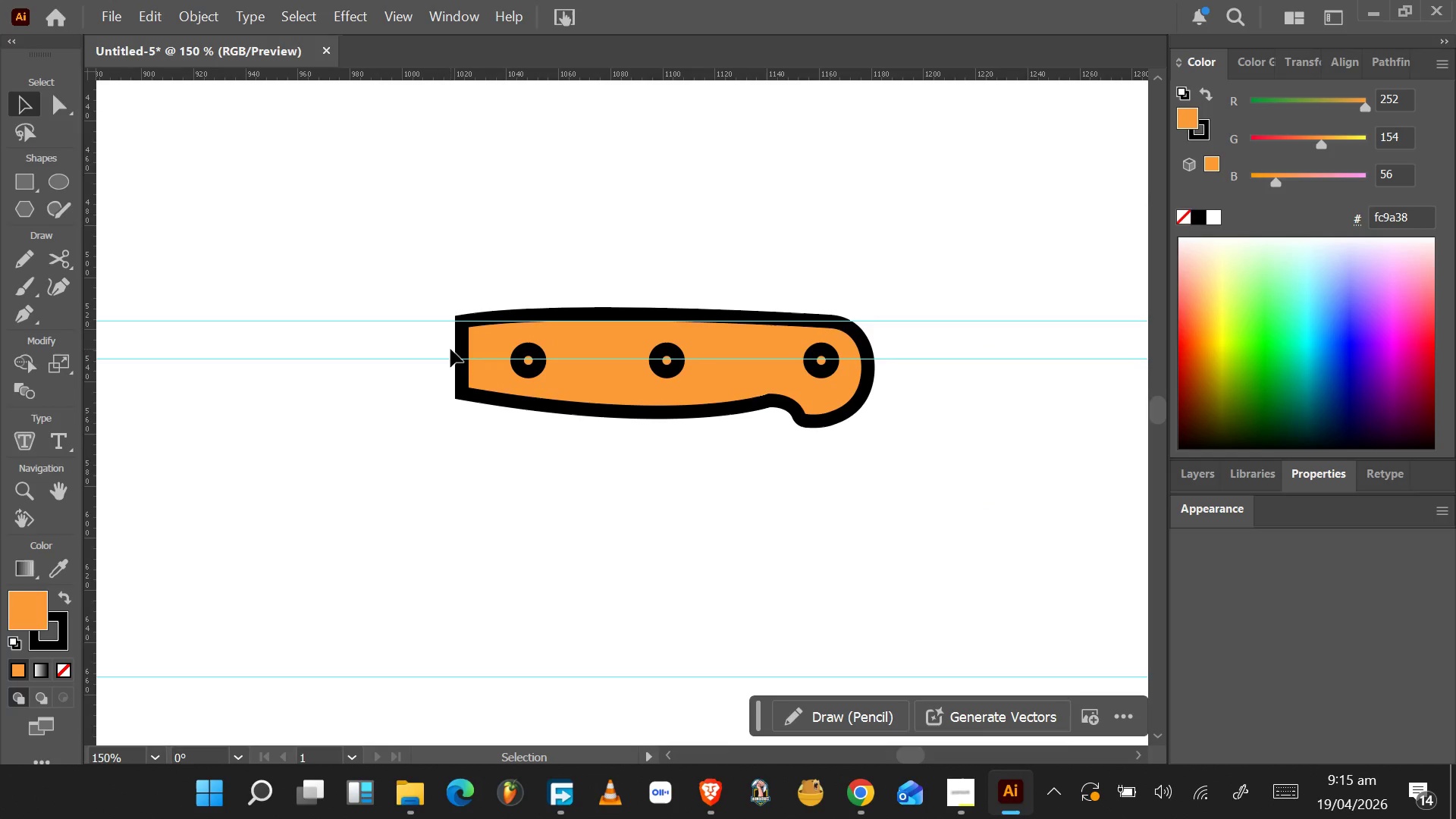 
wait(12.62)
 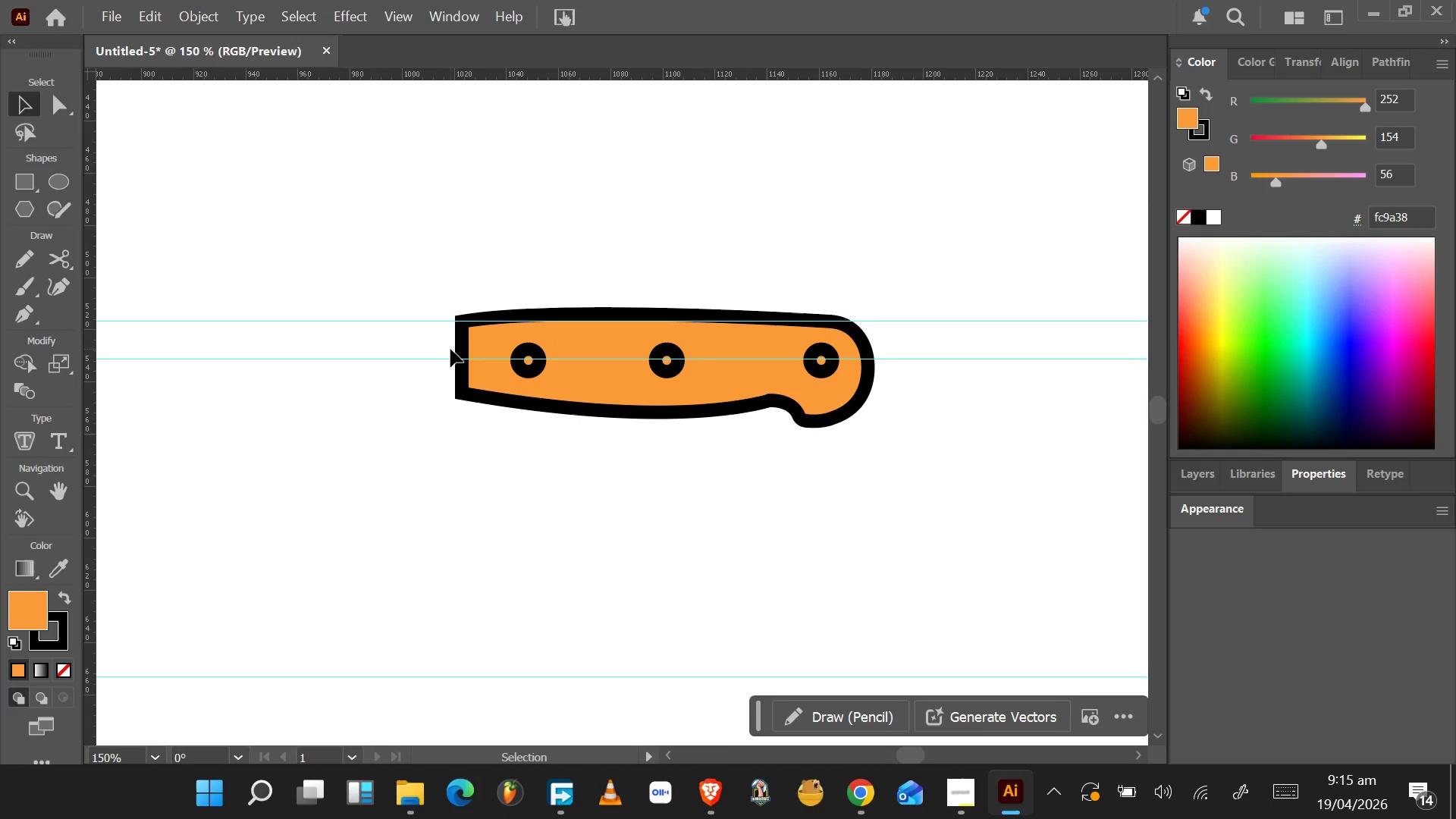 
key(P)
 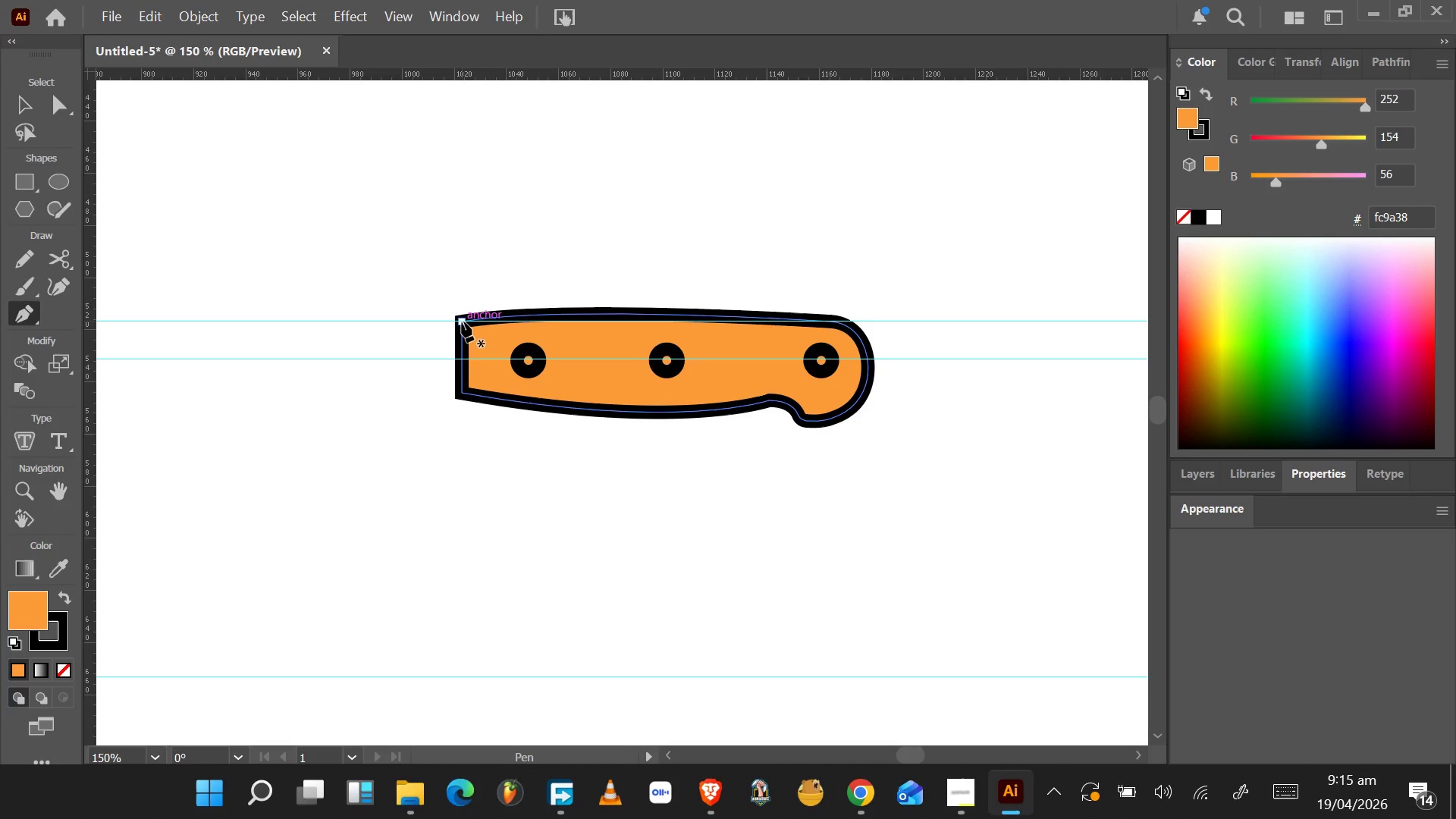 
left_click([462, 322])
 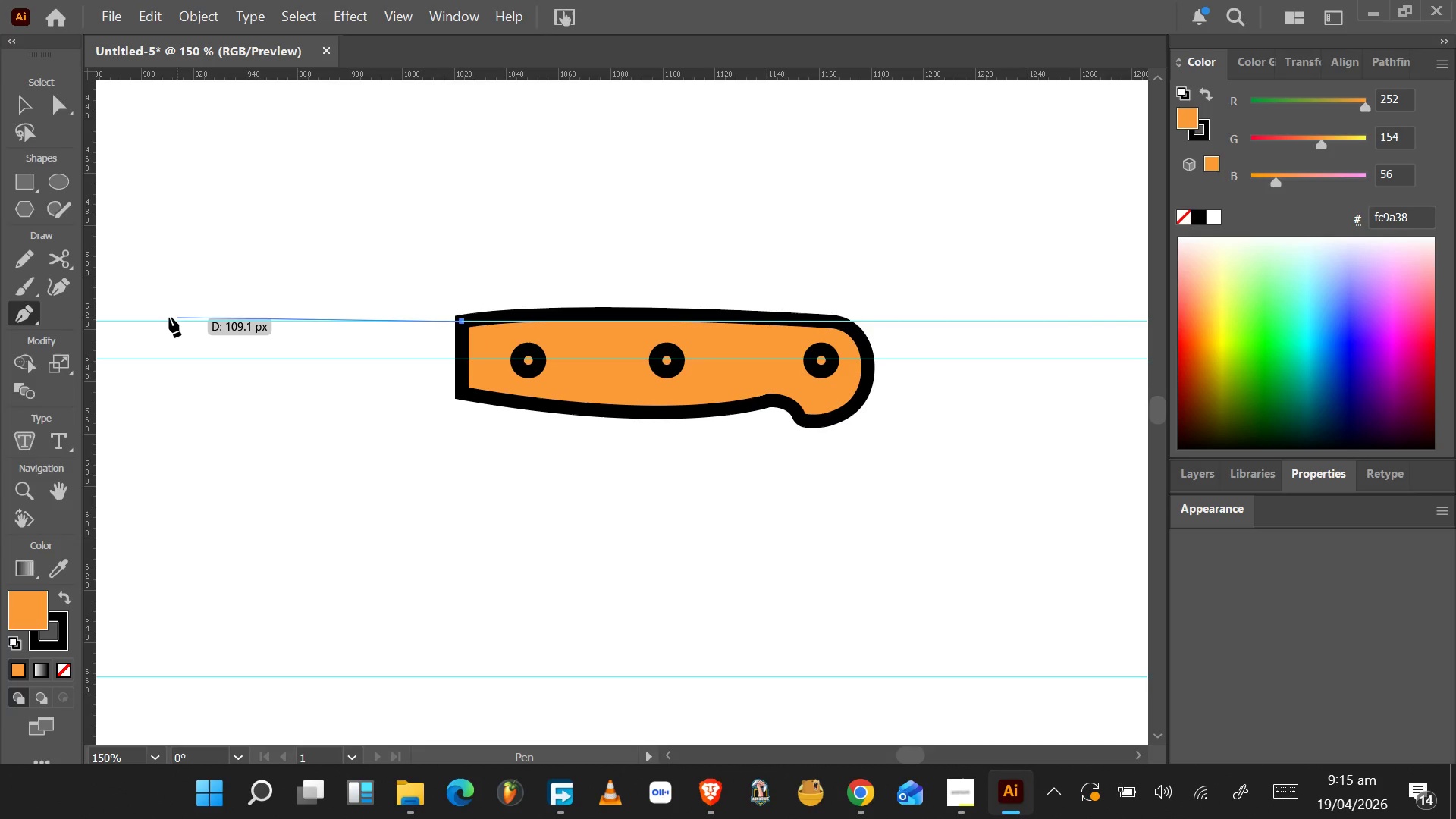 
scroll: coordinate [155, 315], scroll_direction: down, amount: 4.0
 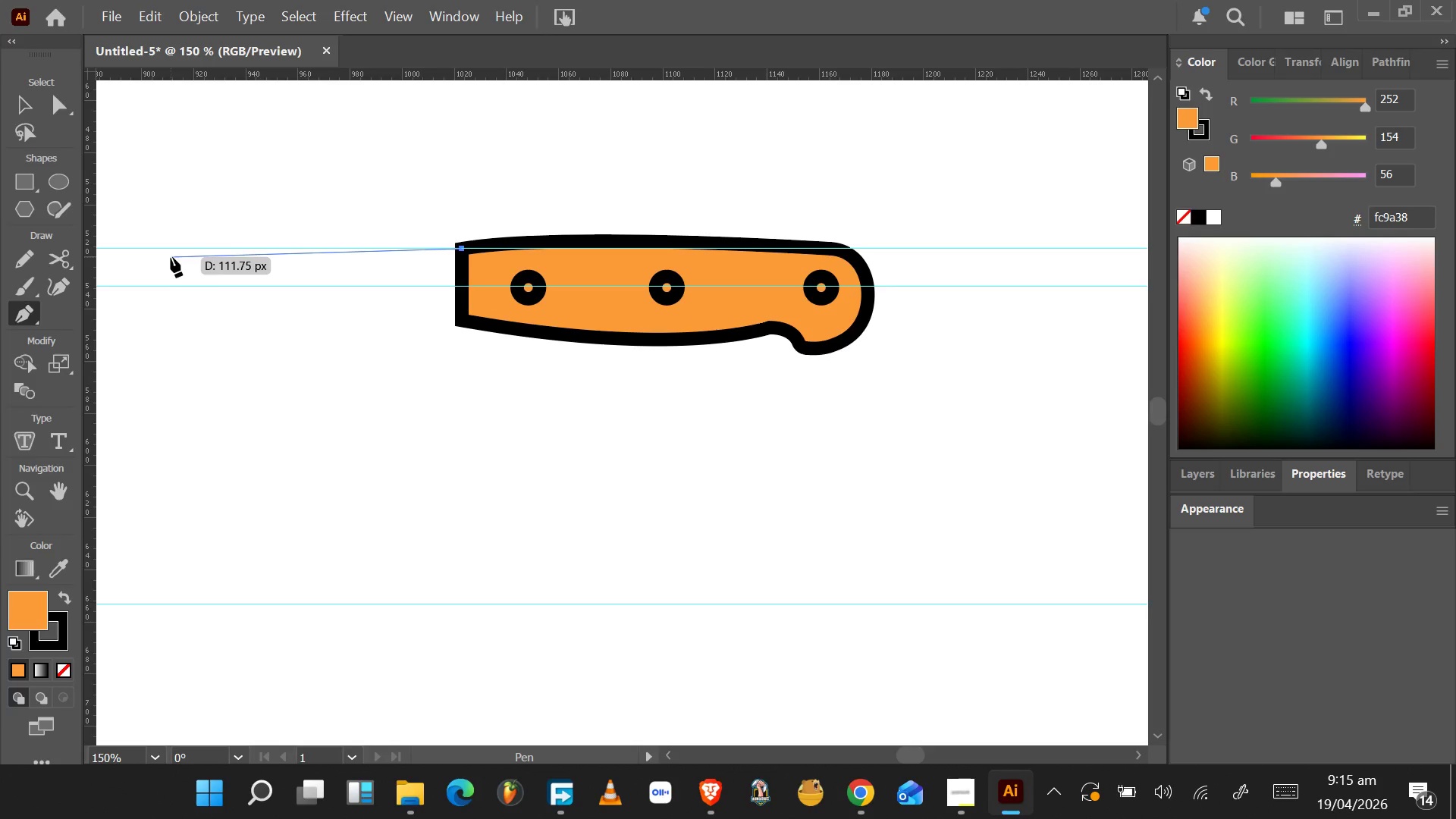 
hold_key(key=AltLeft, duration=0.31)
 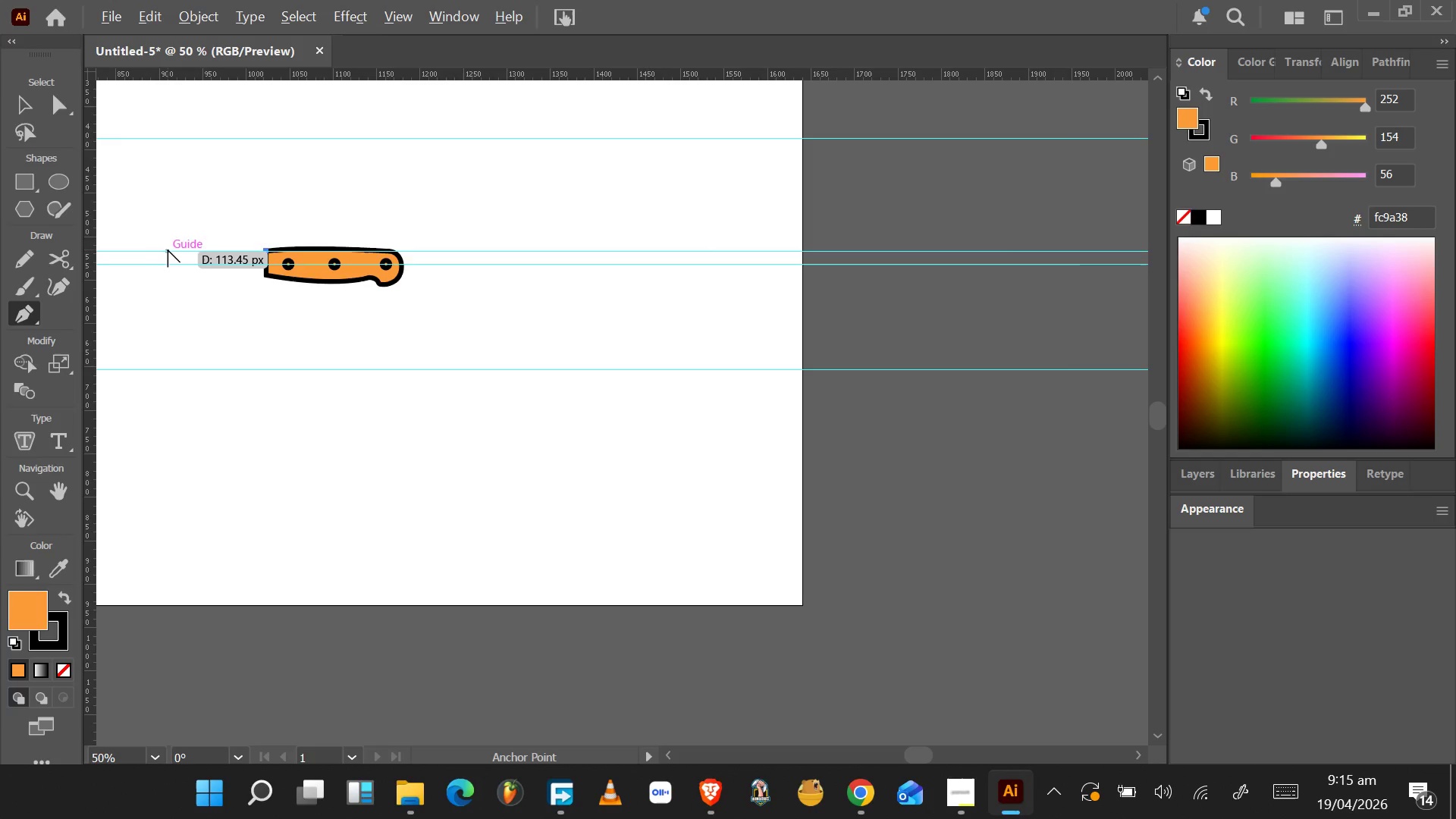 
key(Alt+AltLeft)
 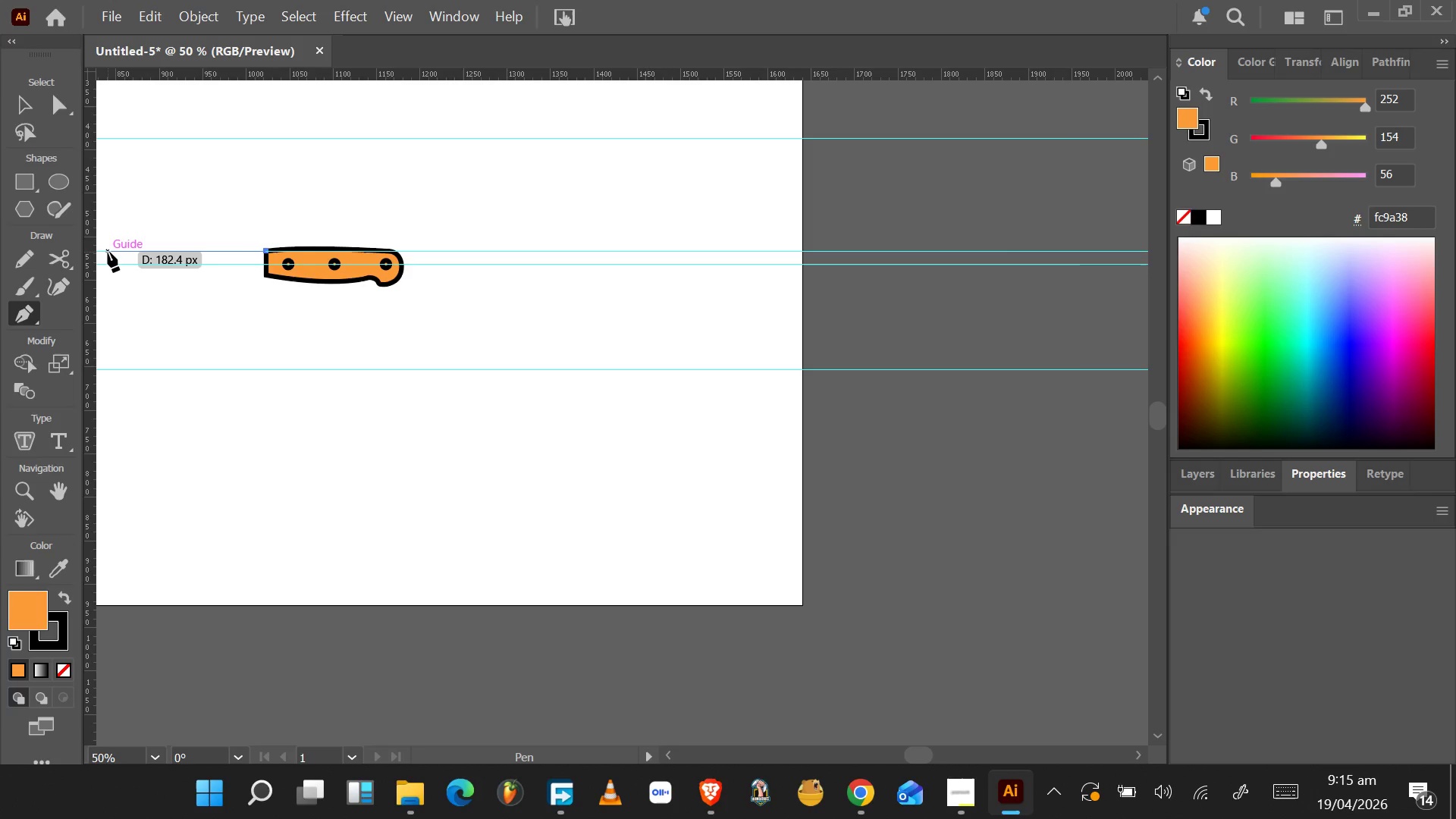 
scroll: coordinate [168, 252], scroll_direction: down, amount: 3.0
 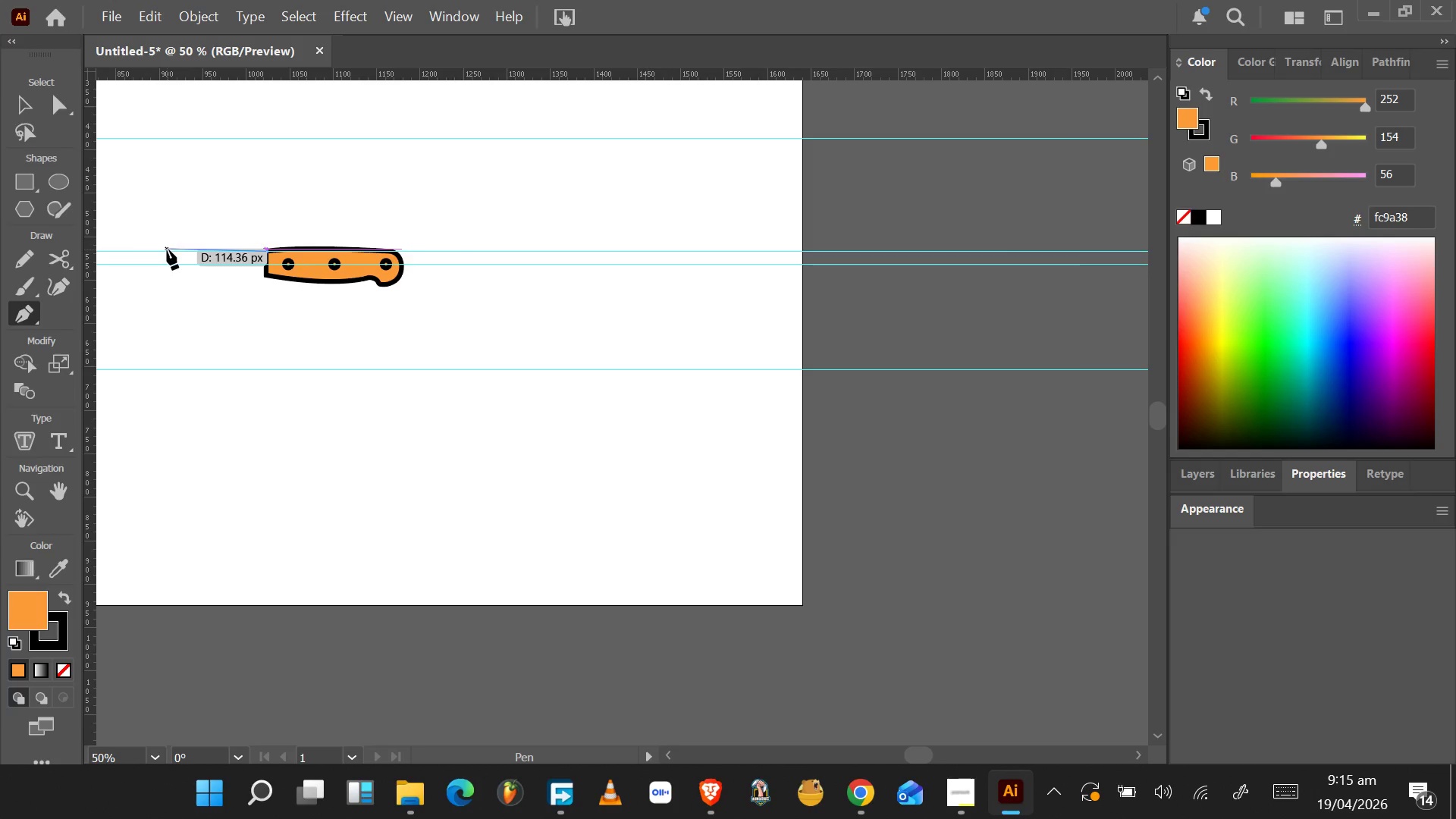 
wait(6.02)
 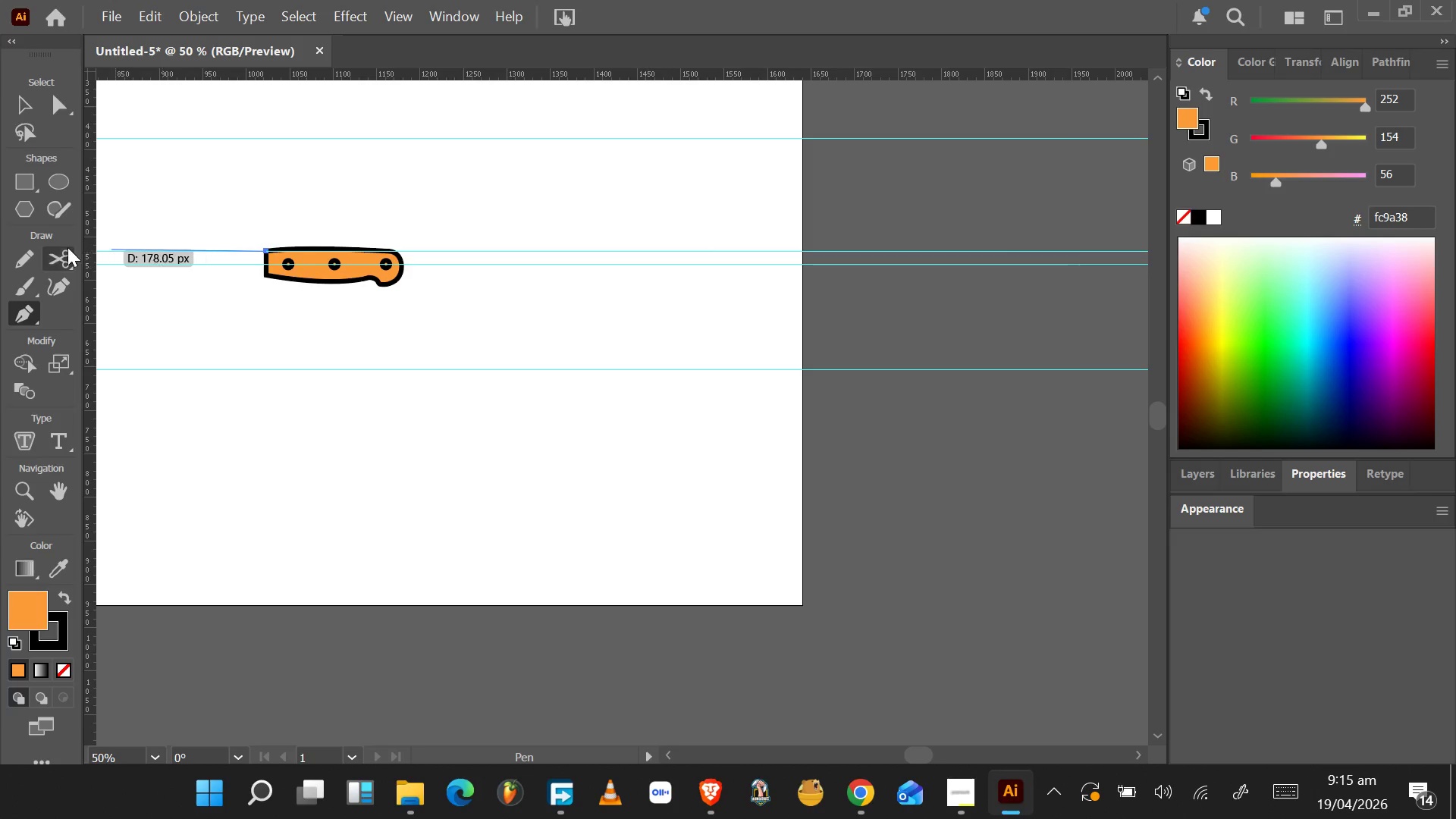 
left_click([104, 252])
 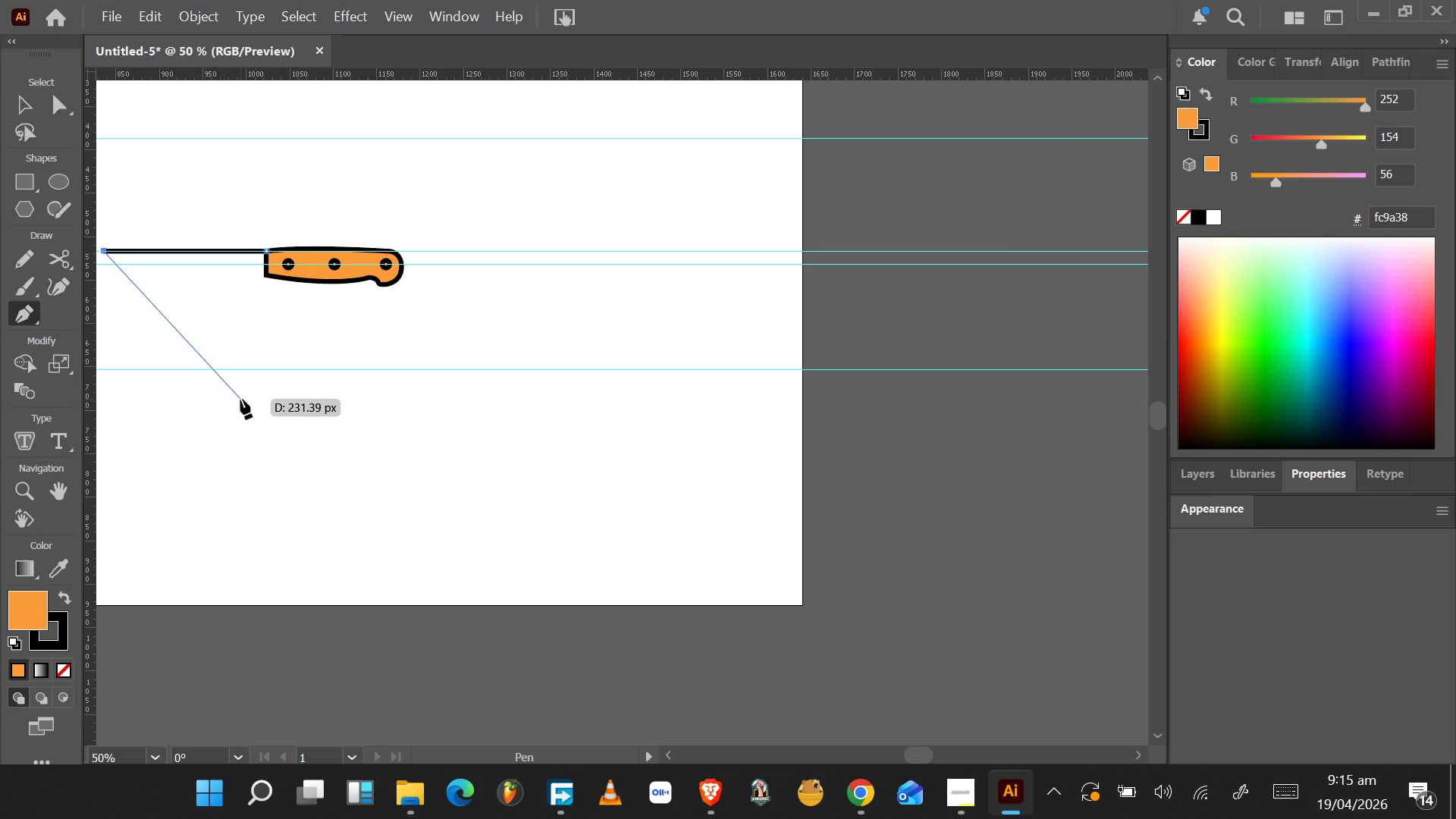 
key(V)
 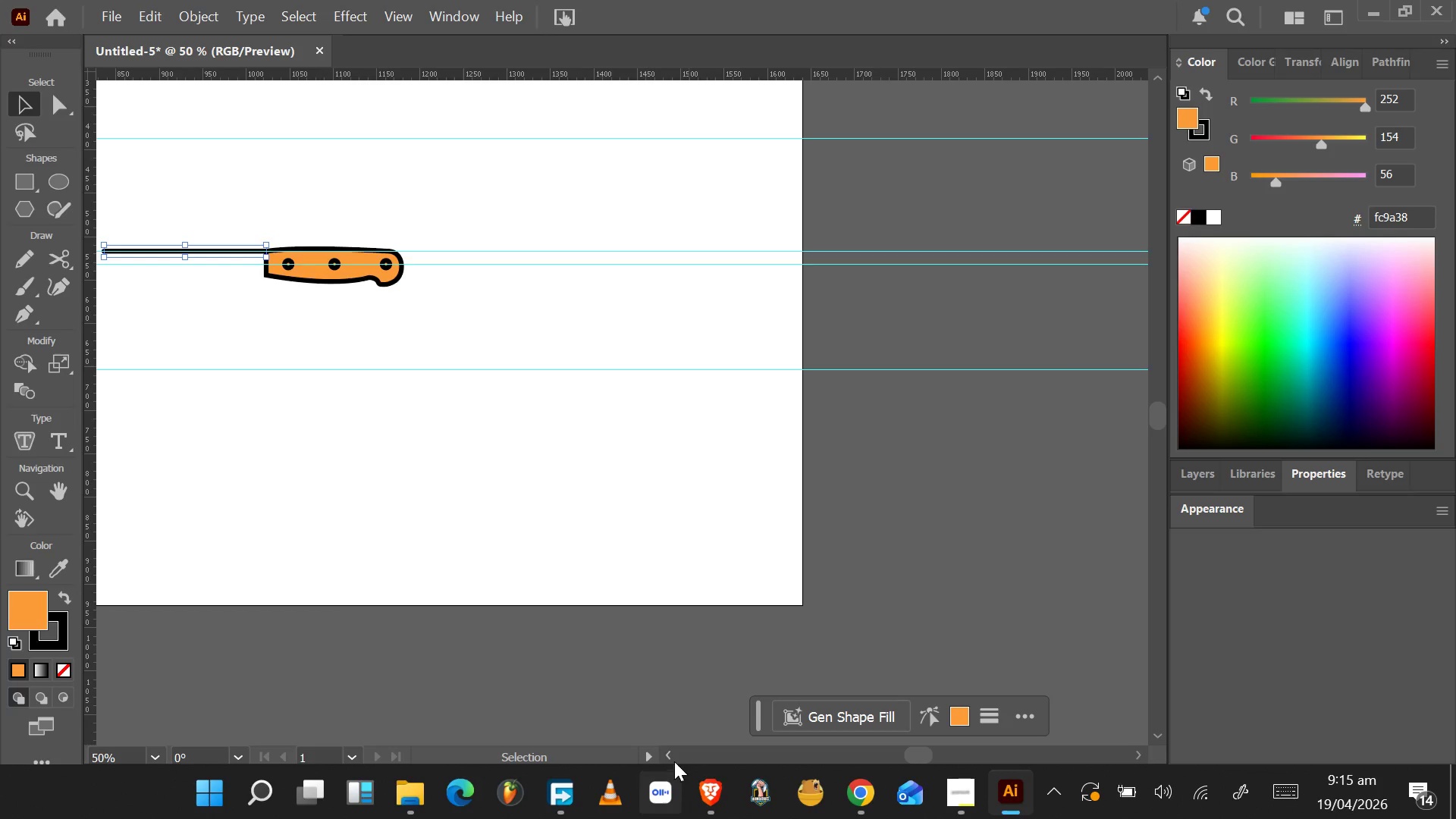 
double_click([668, 756])
 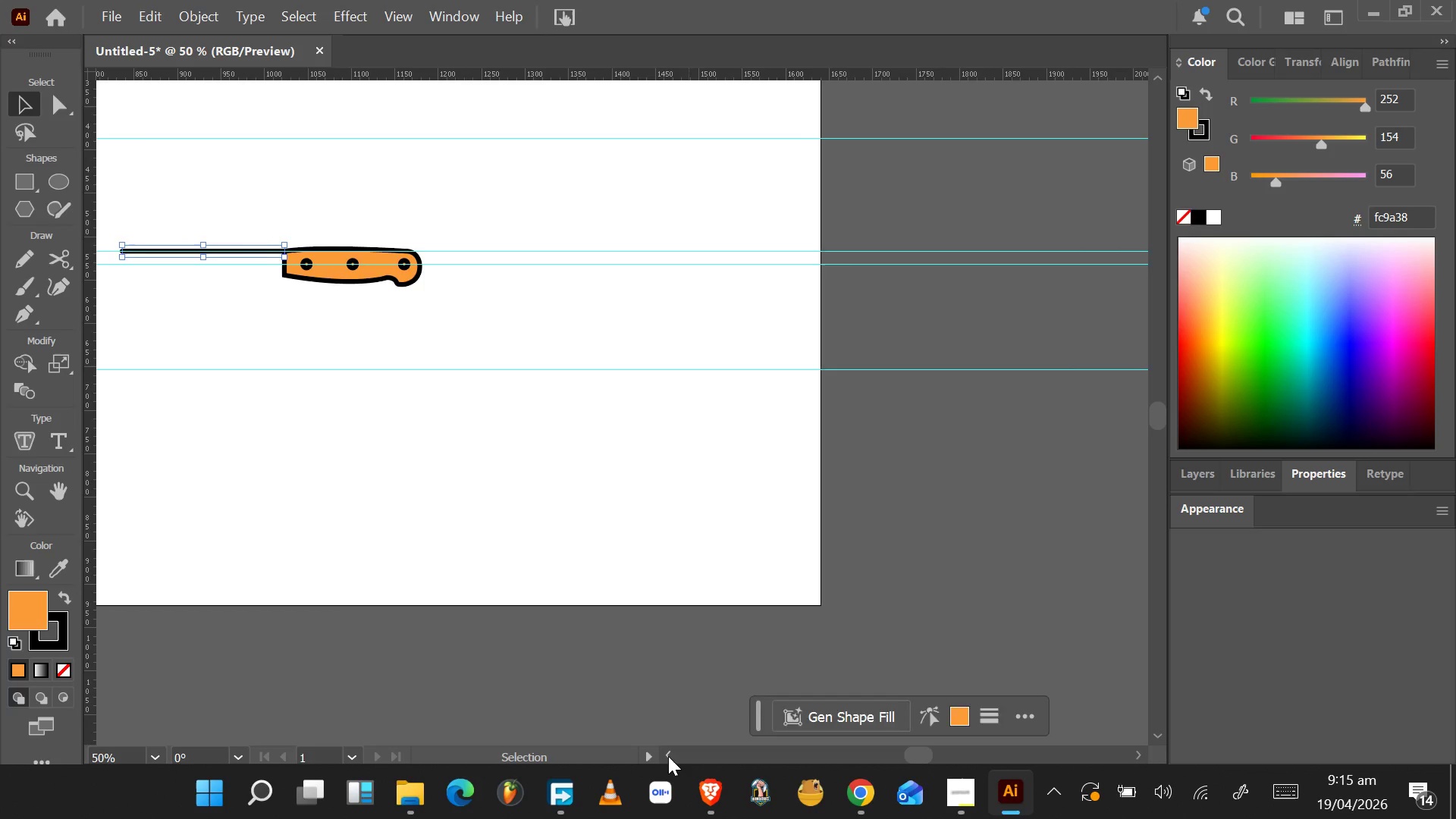 
triple_click([668, 756])
 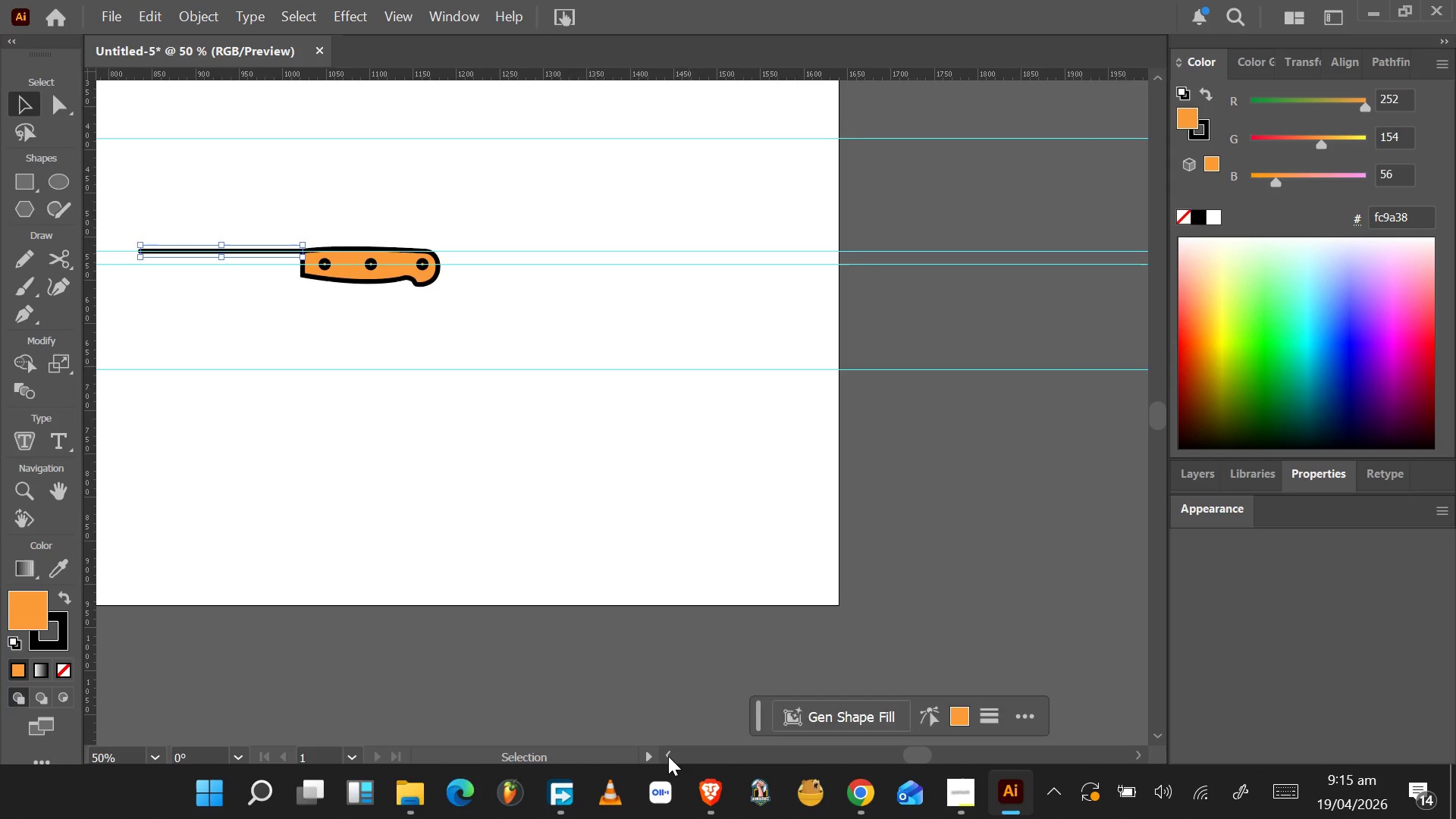 
triple_click([668, 756])
 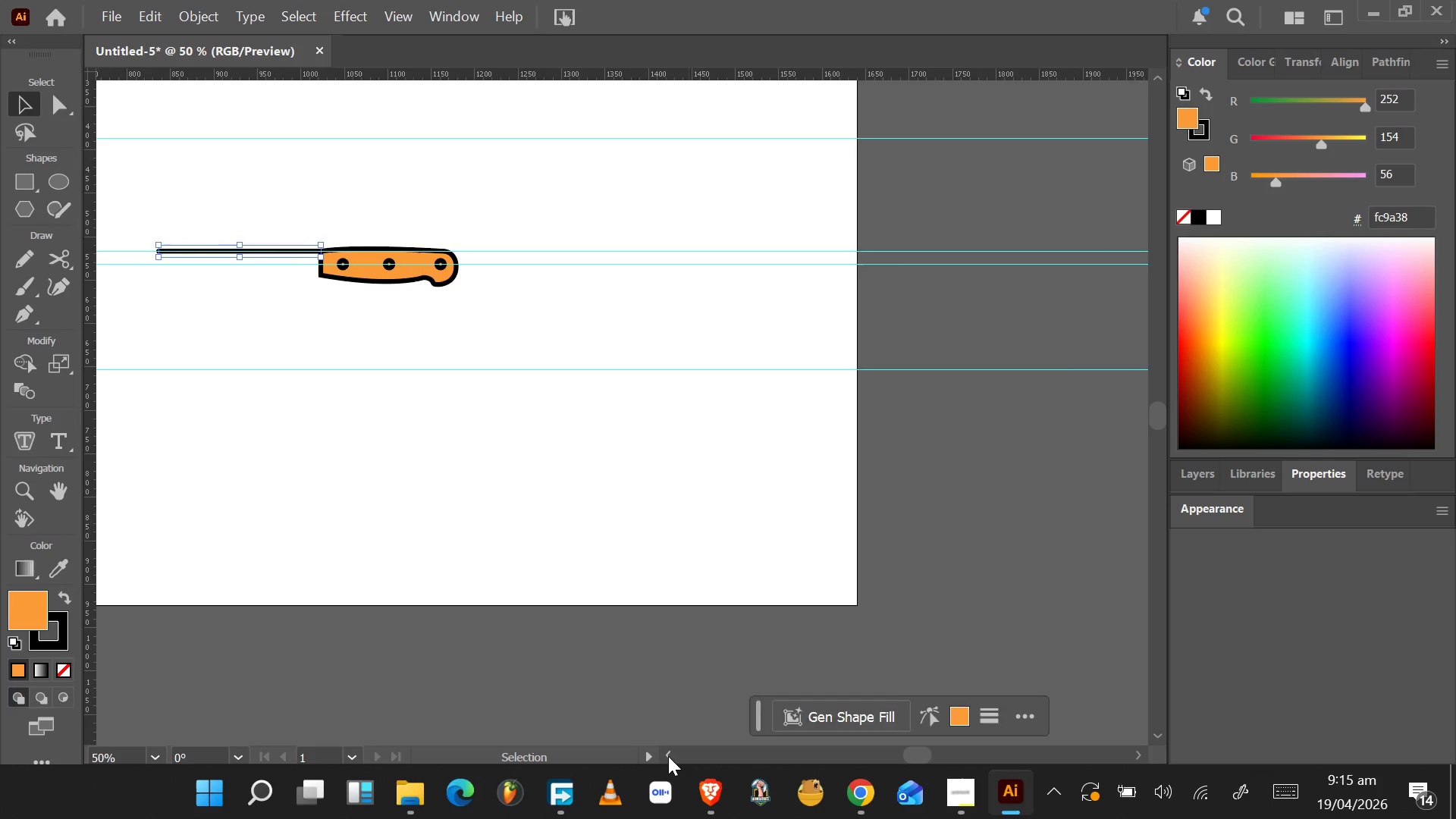 
triple_click([668, 756])
 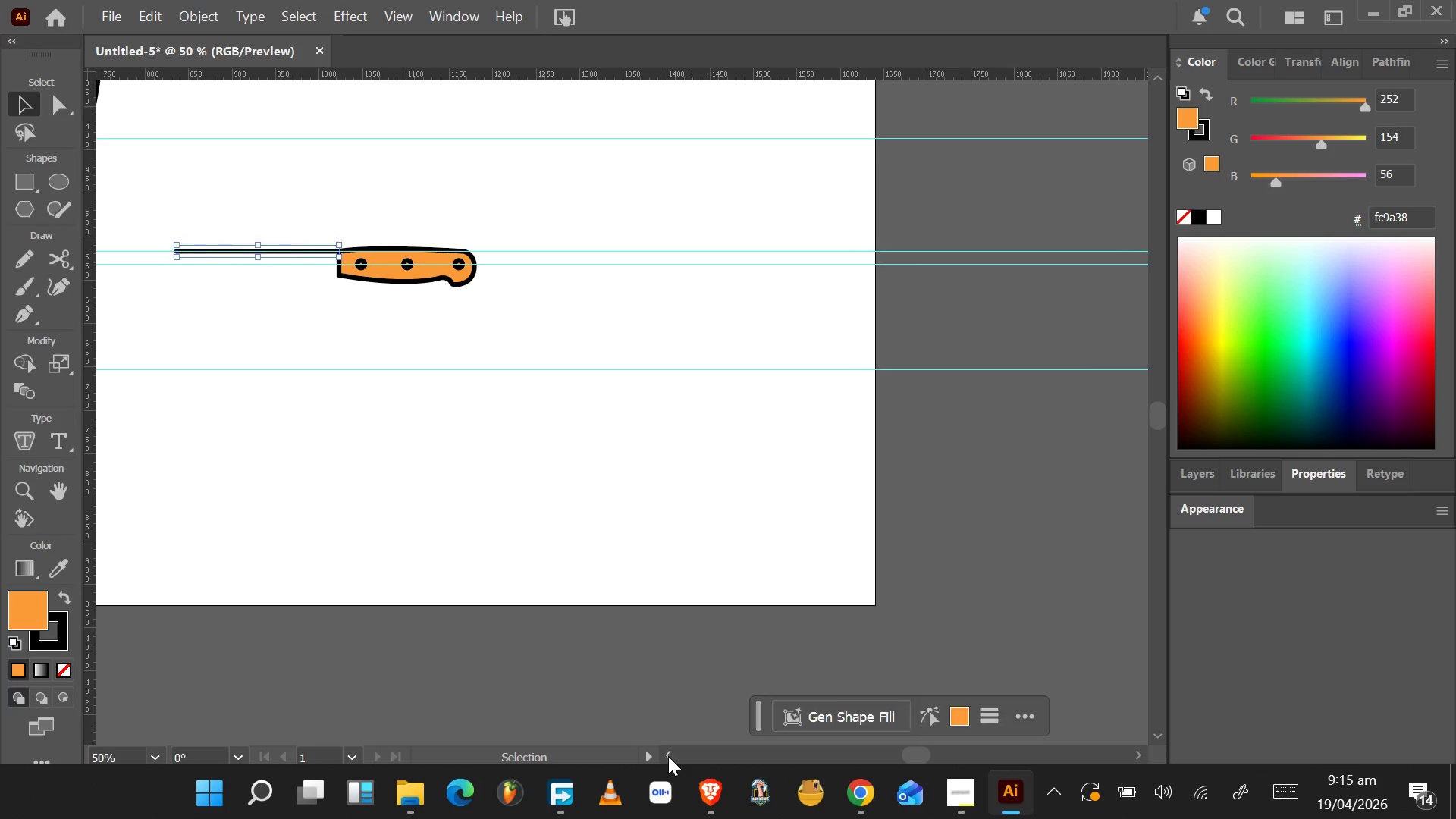 
triple_click([668, 756])
 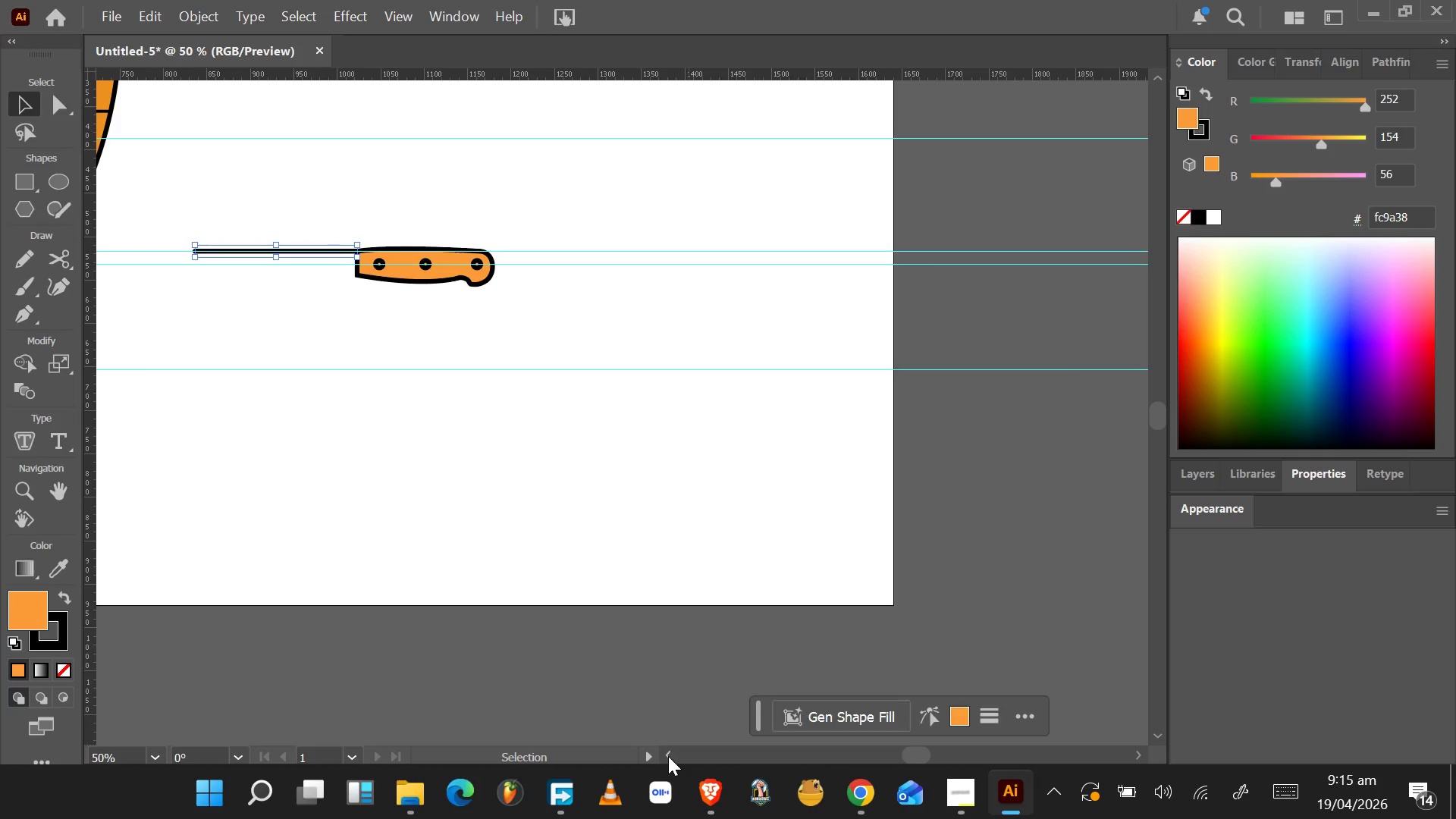 
triple_click([668, 756])
 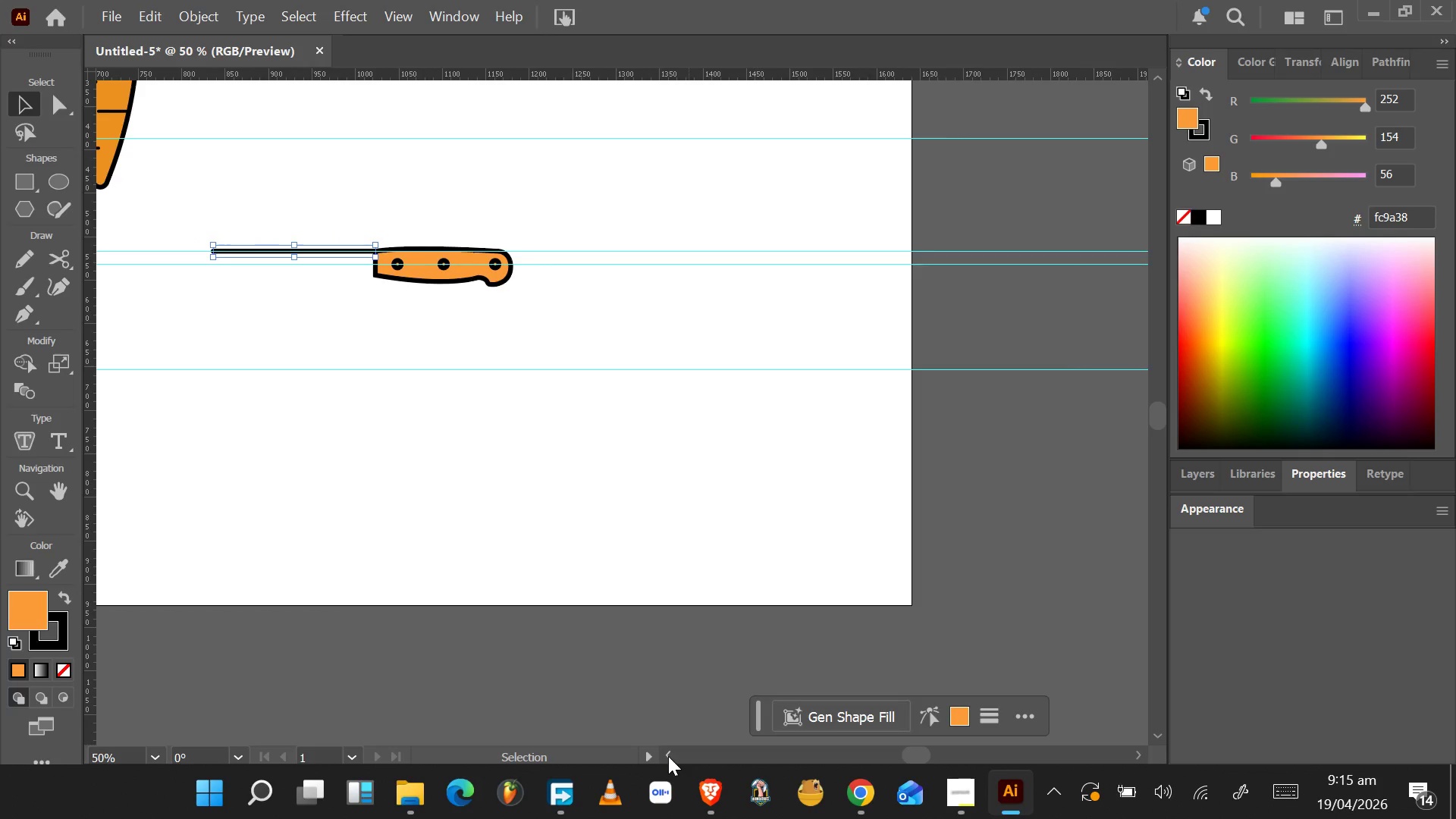 
triple_click([668, 756])
 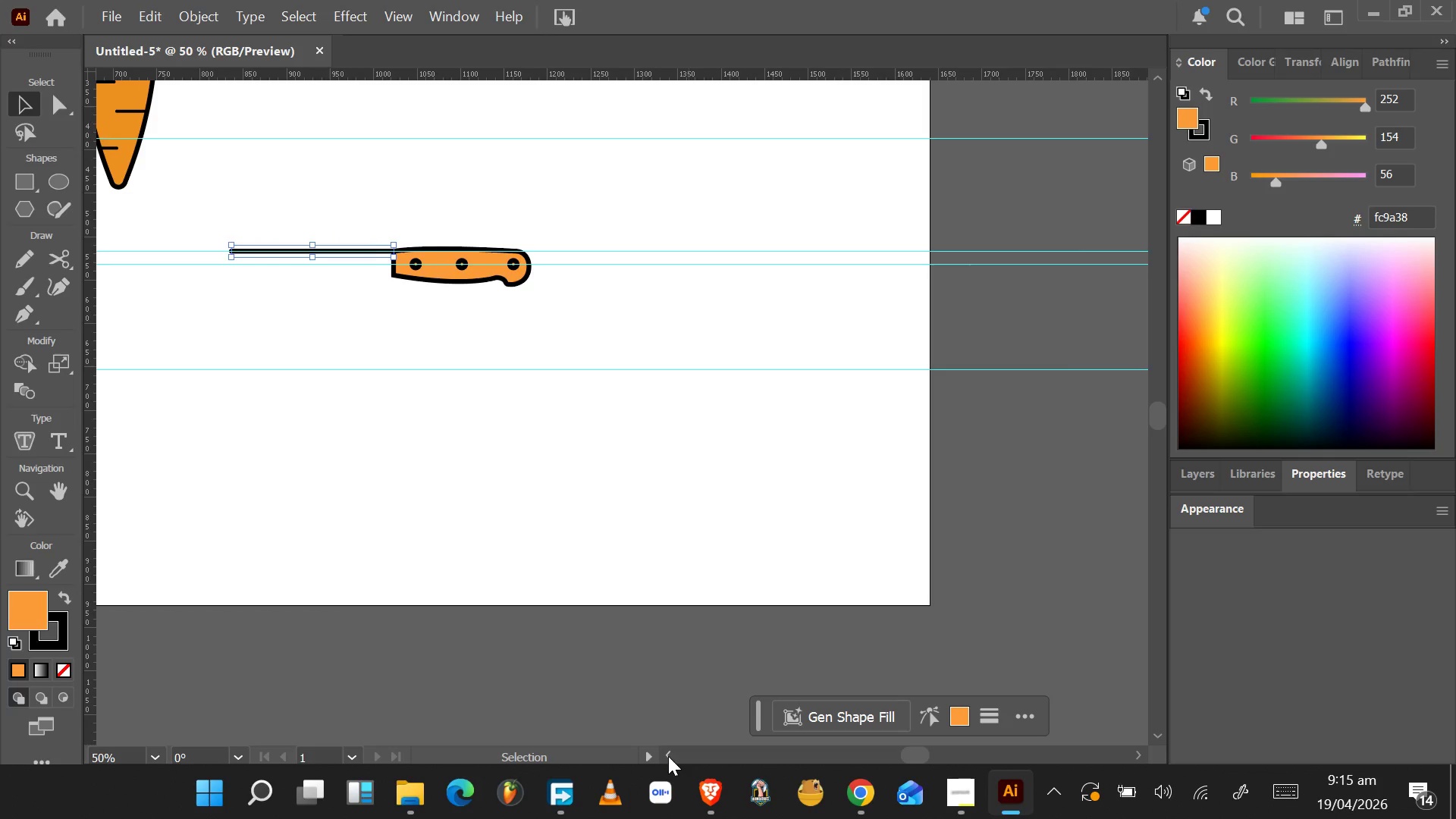 
triple_click([668, 756])
 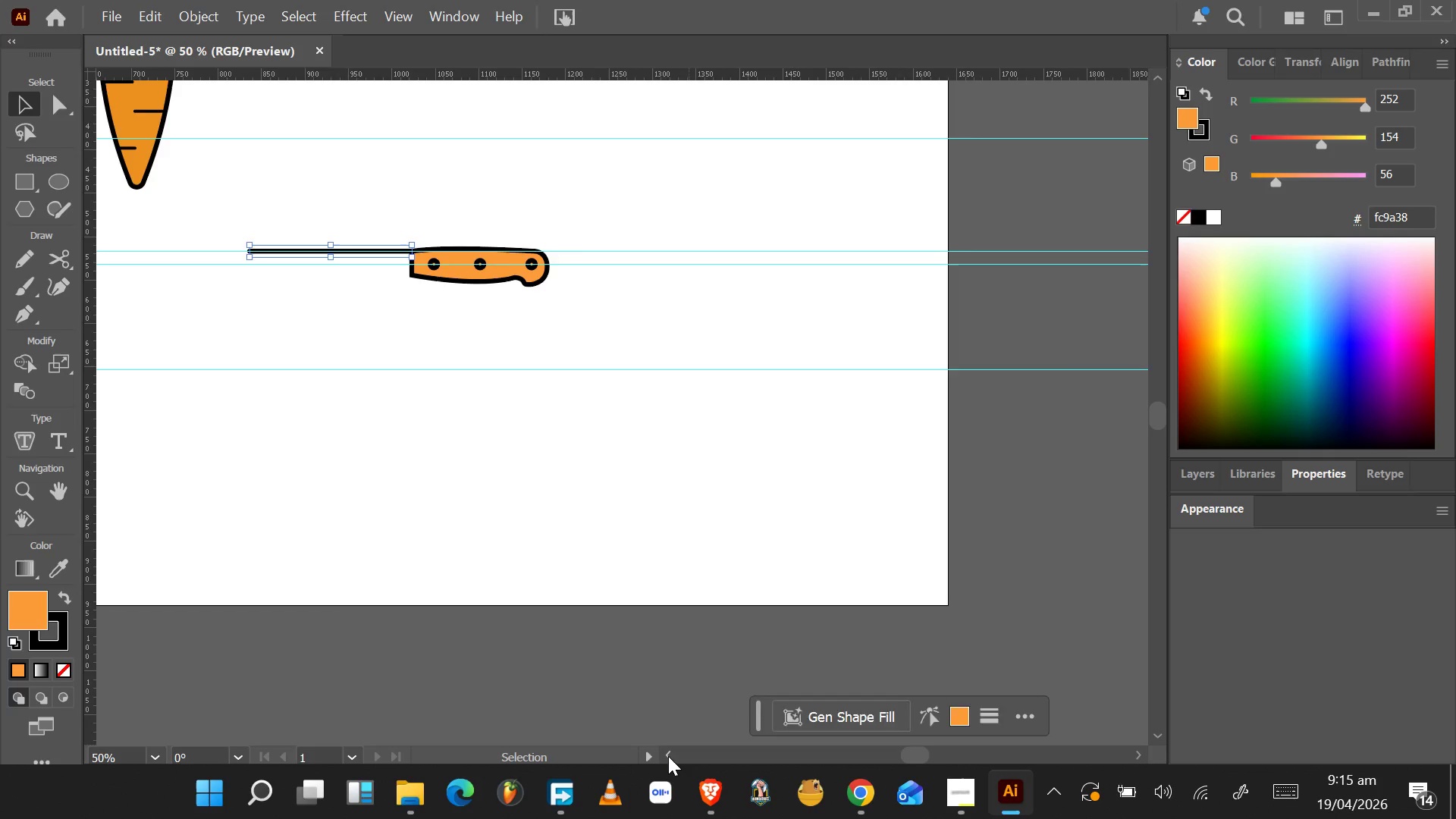 
triple_click([668, 756])
 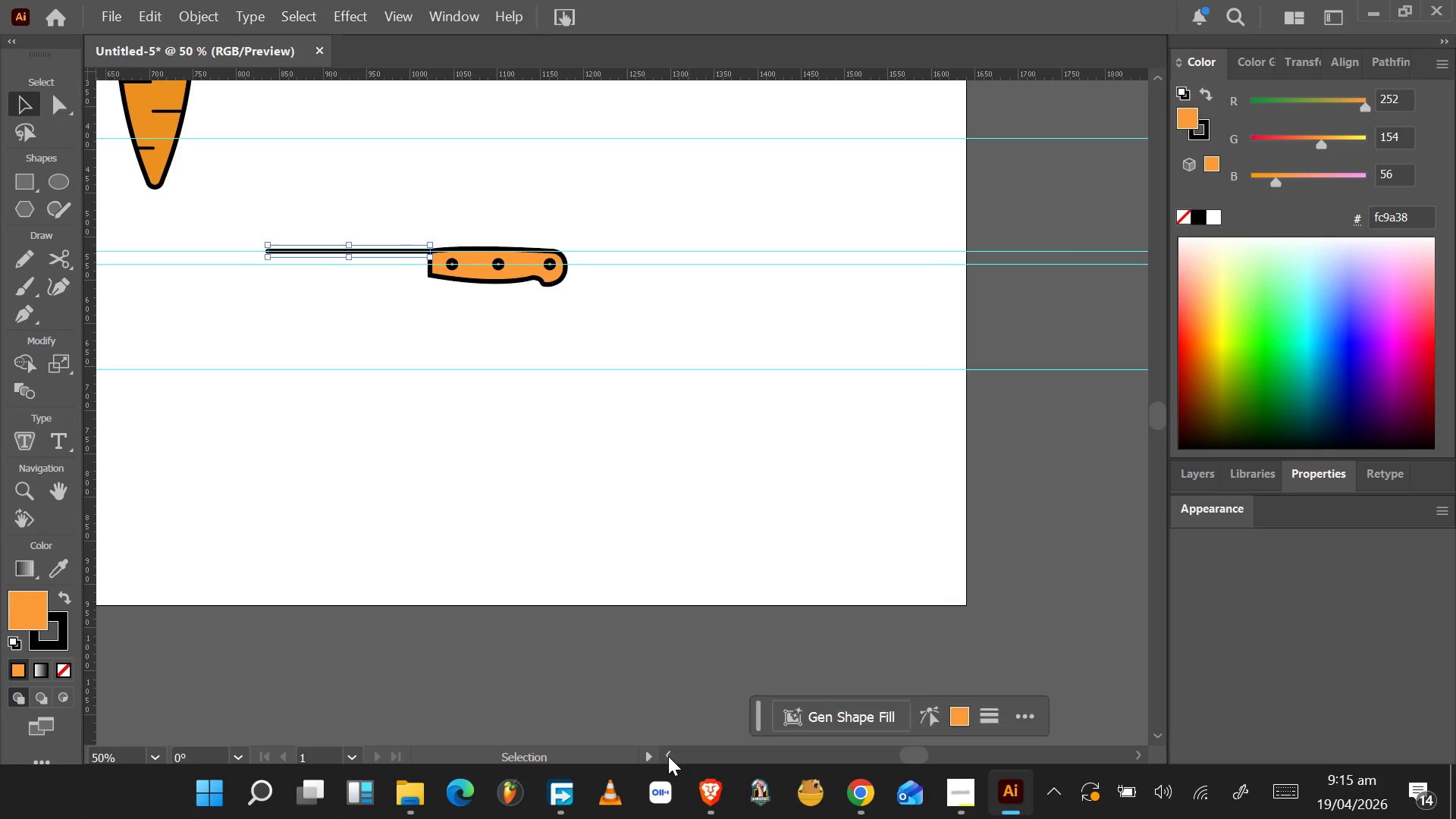 
triple_click([668, 756])
 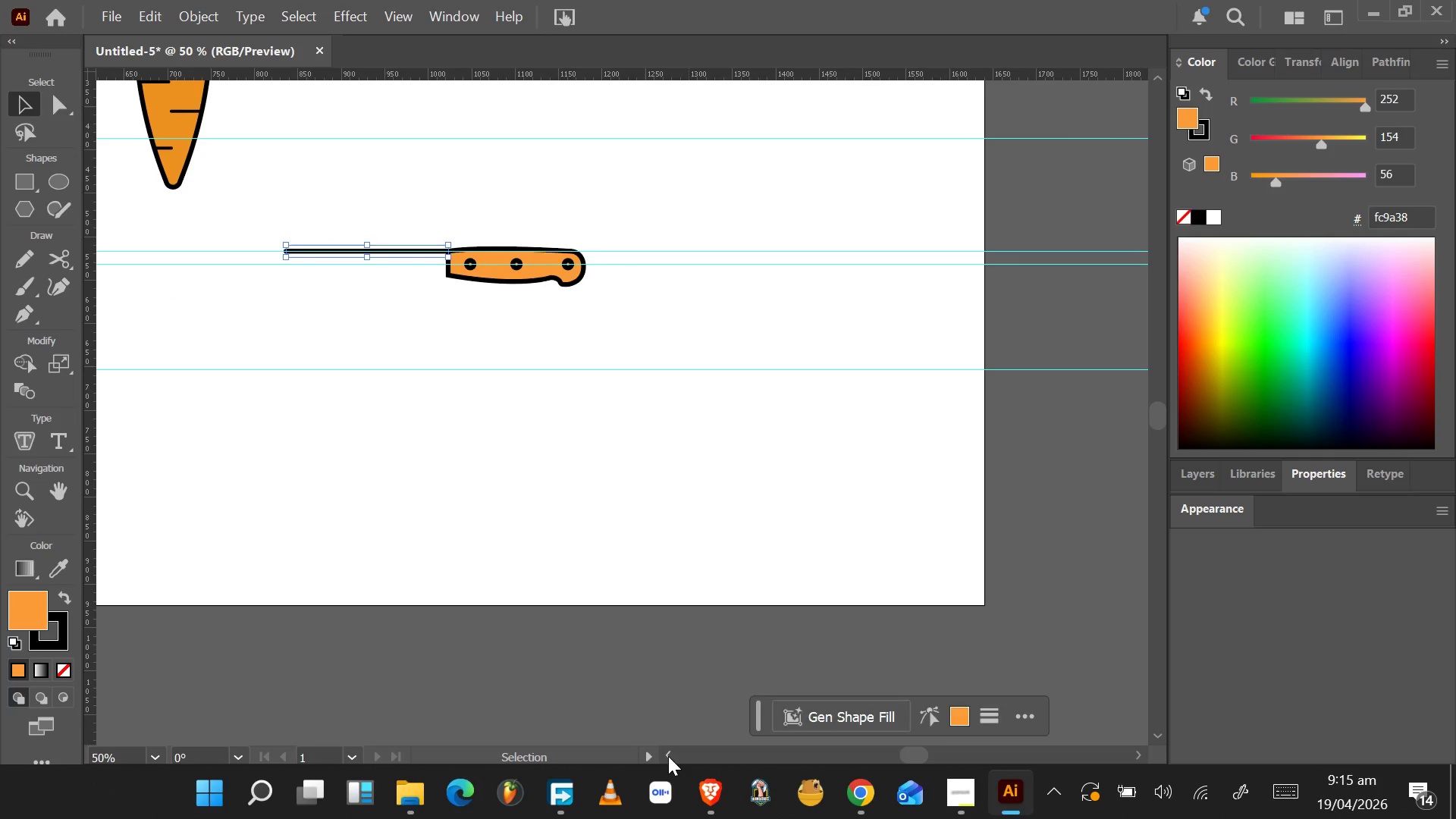 
triple_click([668, 756])
 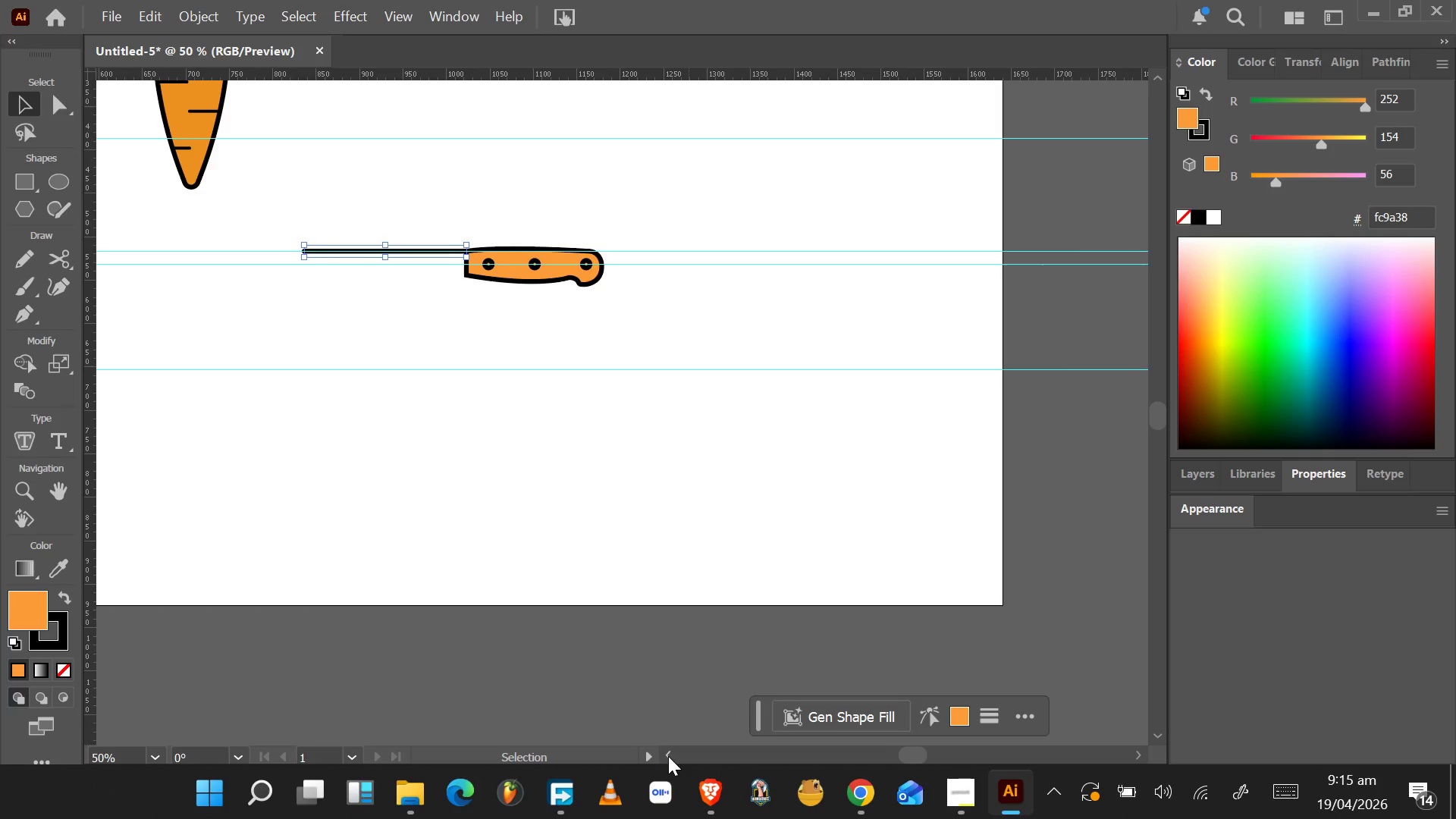 
triple_click([668, 756])
 